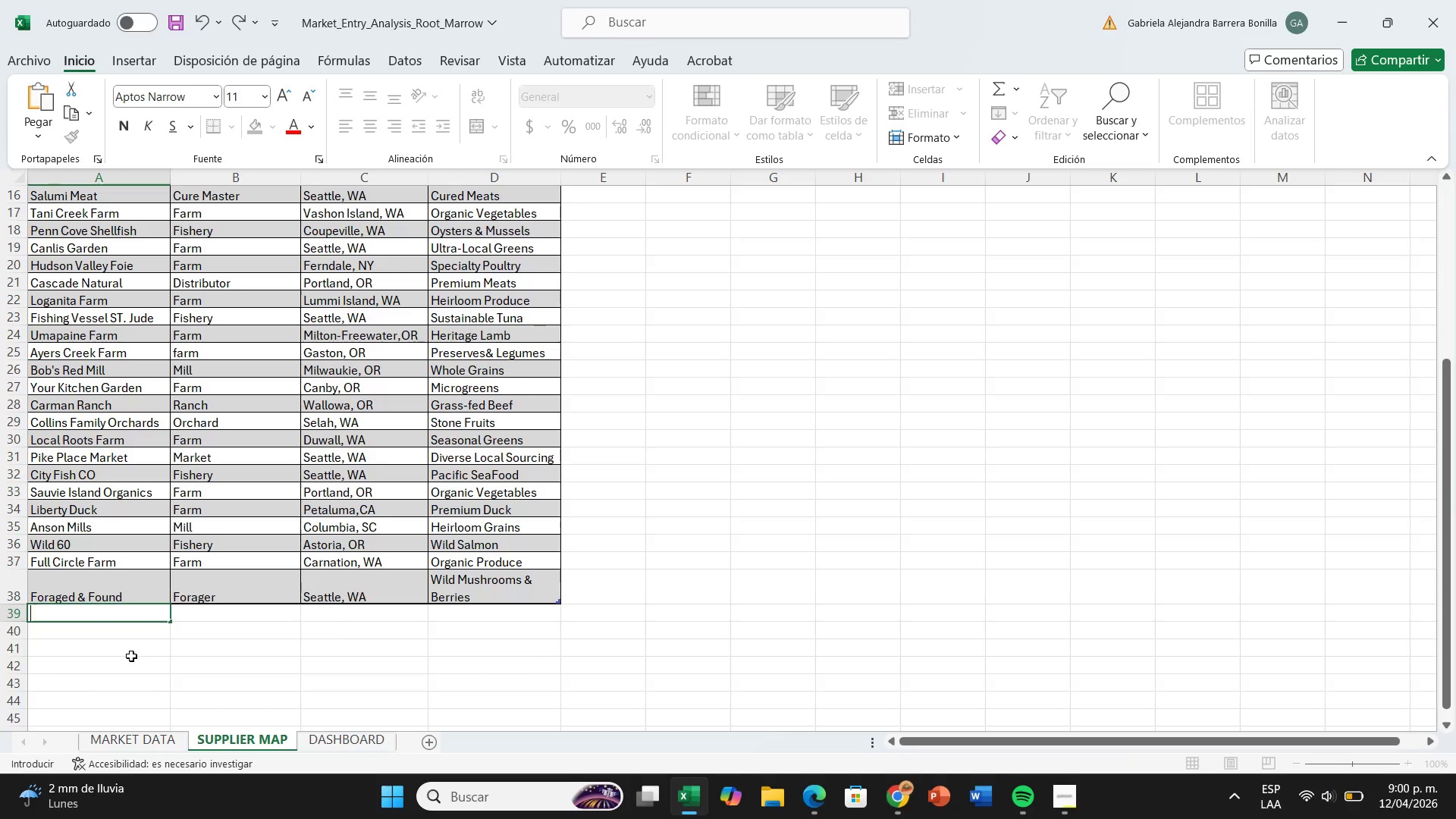 
type(N)
key(Backspace)
type(M)
key(Backspace)
key(Backspace)
type(Mad Hart)
key(Backspace)
key(Backspace)
type(tcher Farms)
 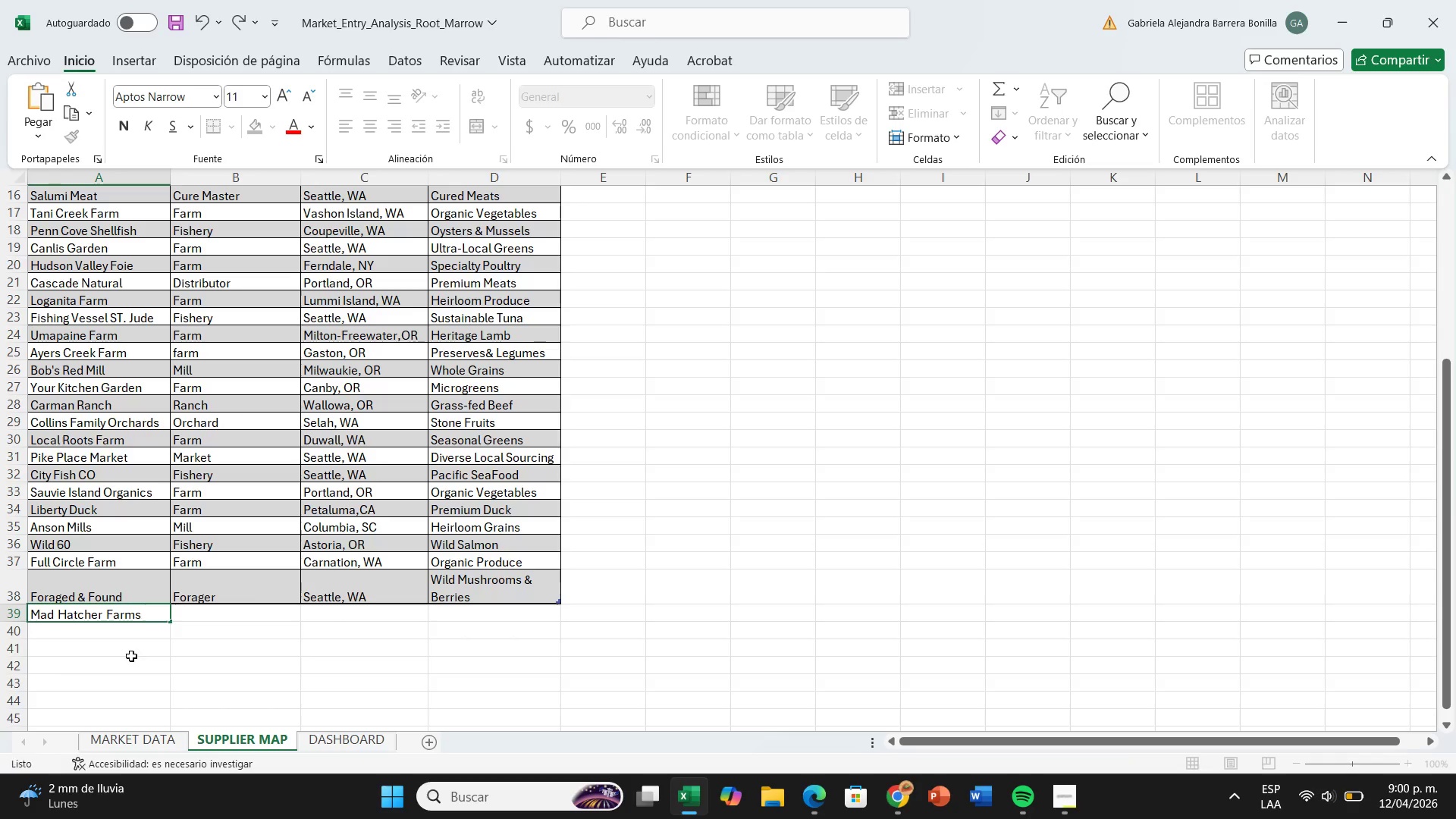 
key(ArrowRight)
 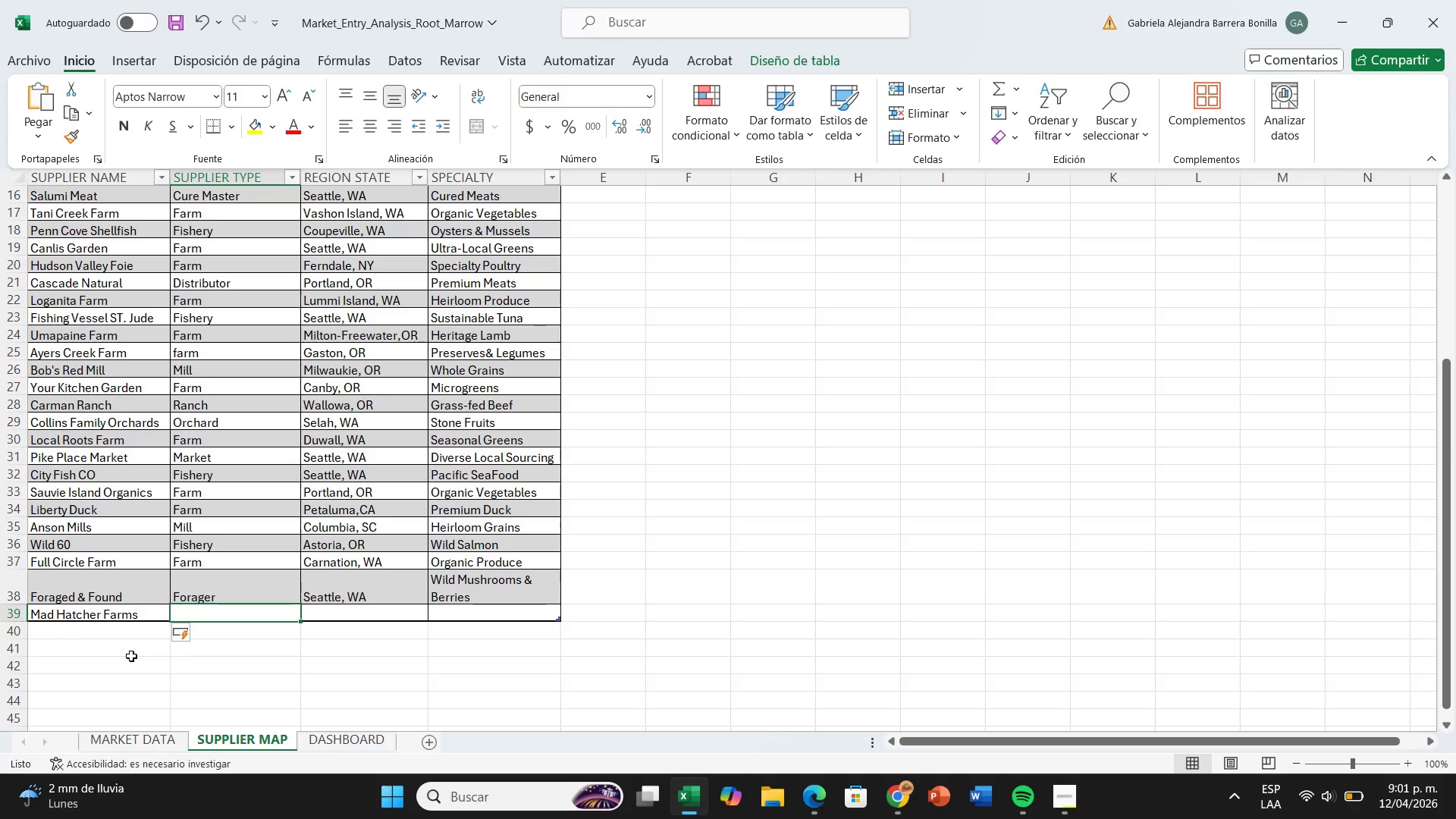 
type(FARM)
key(Backspace)
key(Backspace)
key(Backspace)
type(a)
 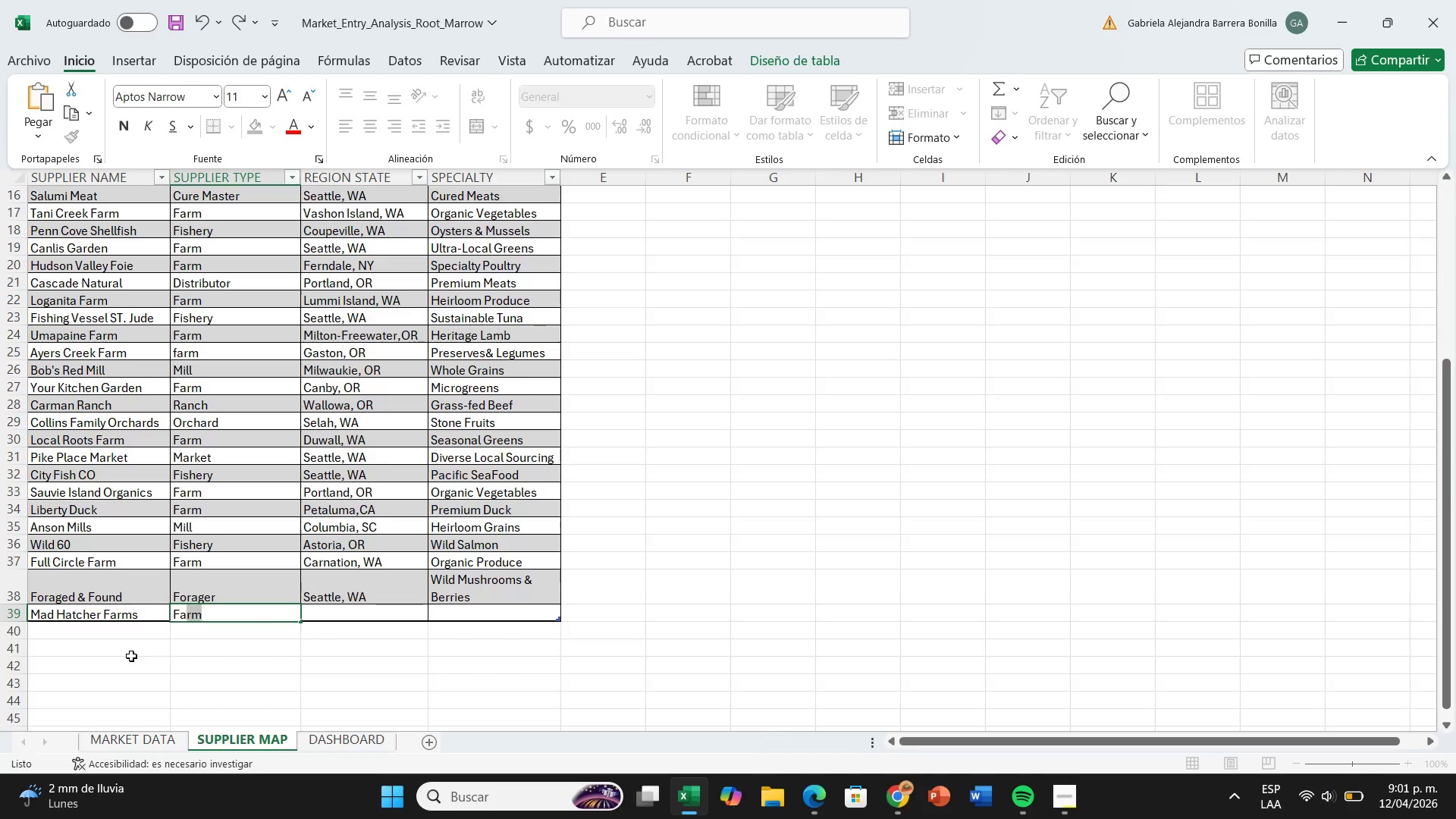 
key(ArrowRight)
 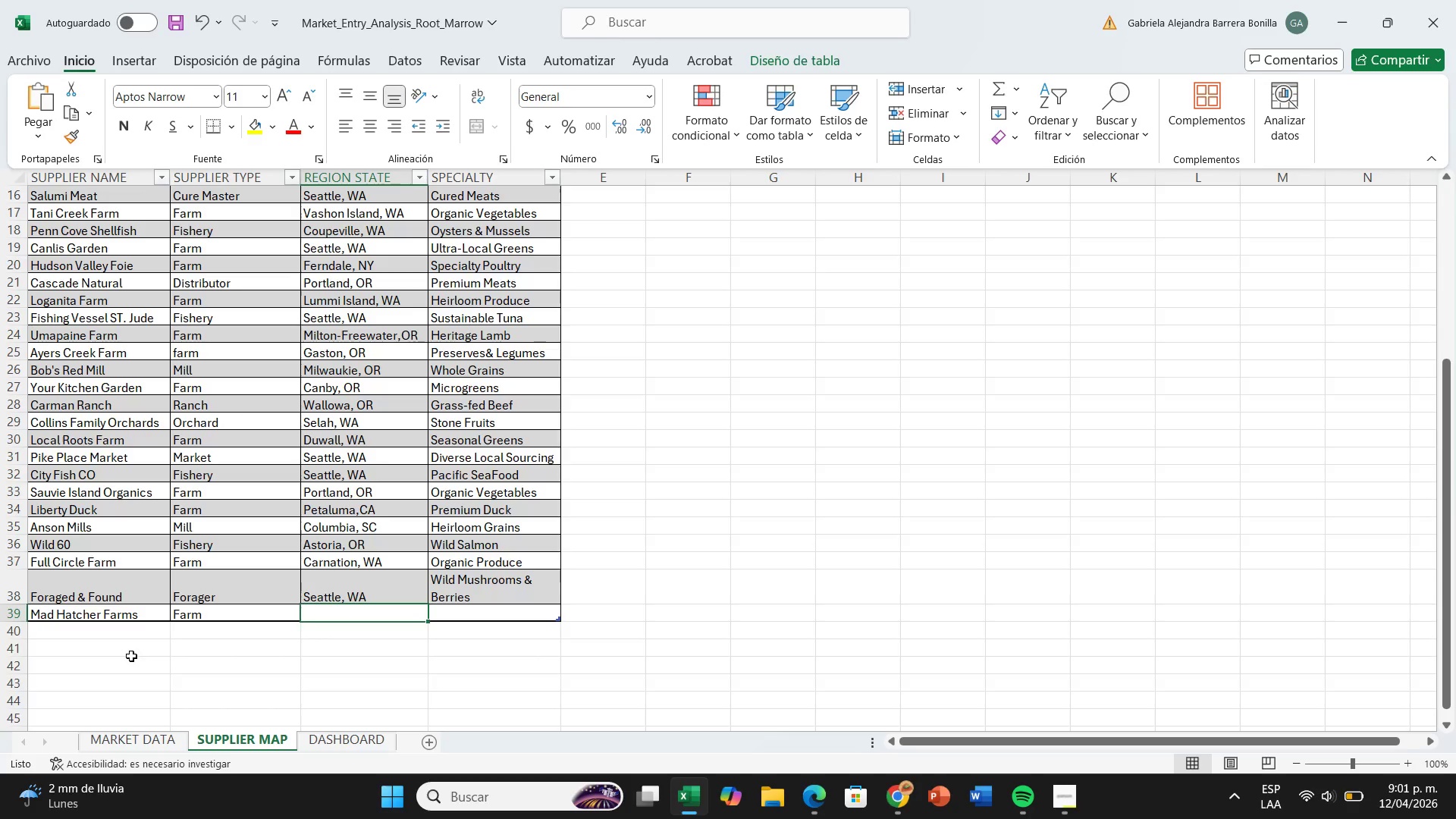 
type(Eph)
 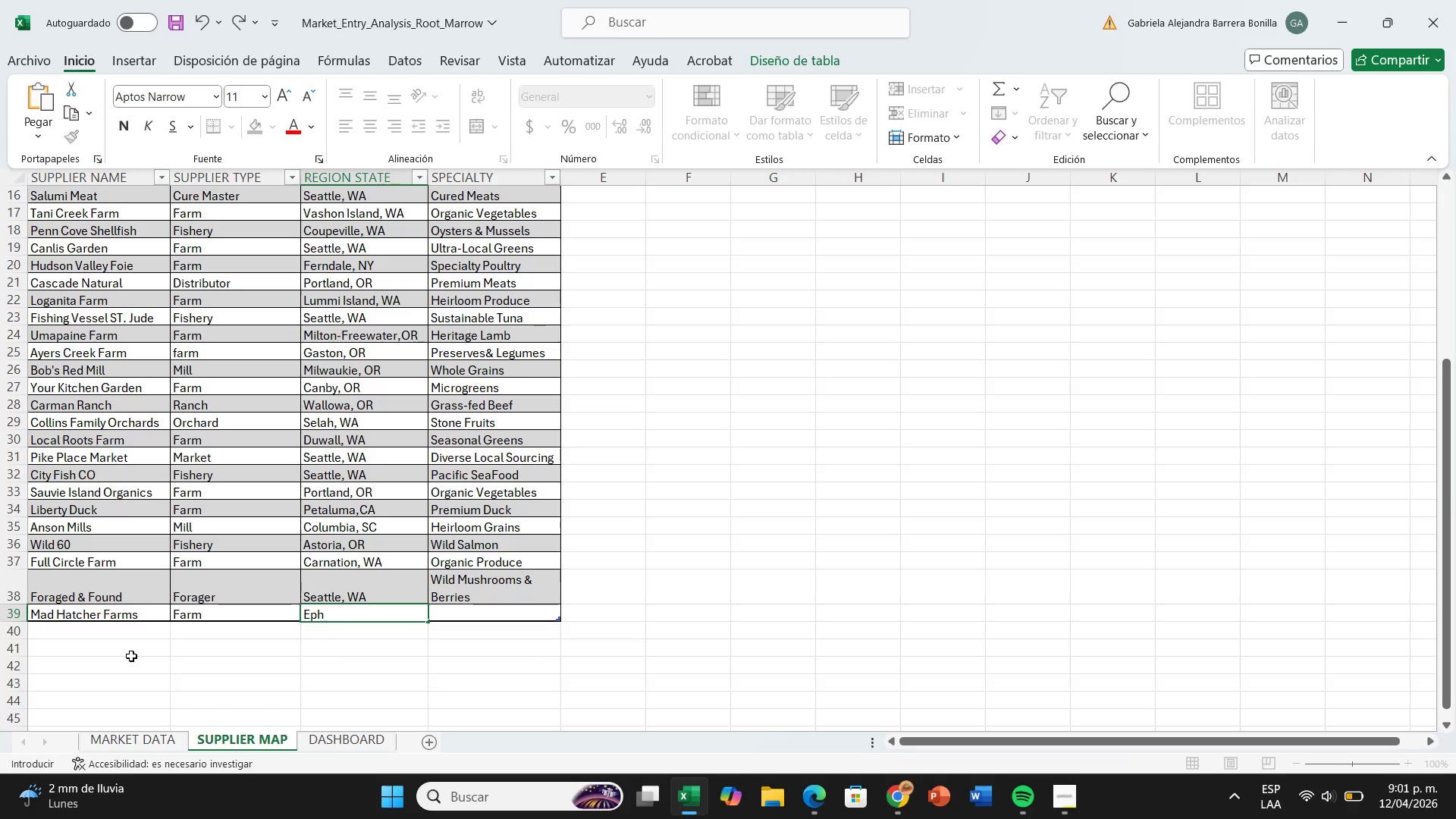 
type(rata, WA)
 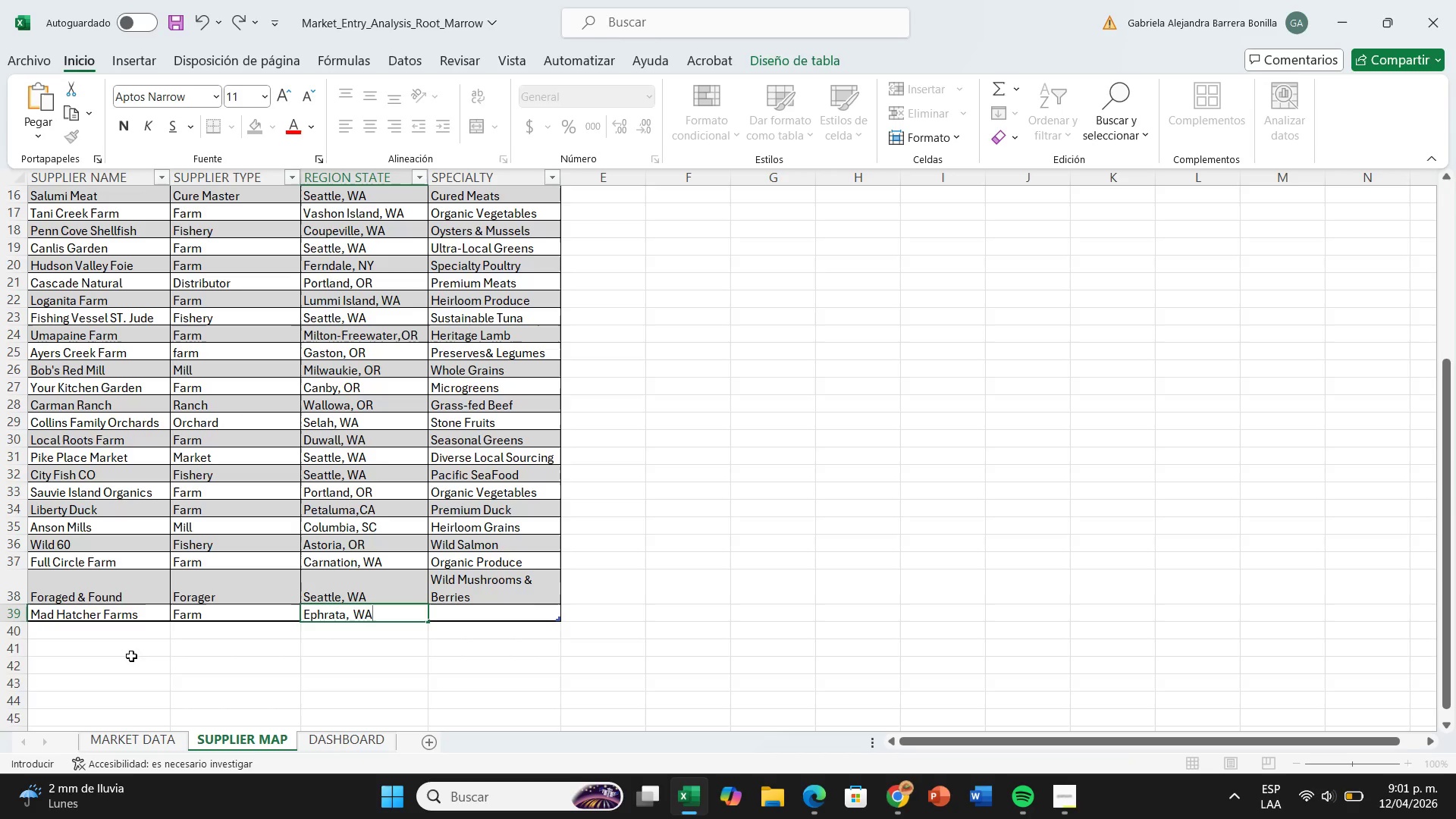 
key(ArrowRight)
 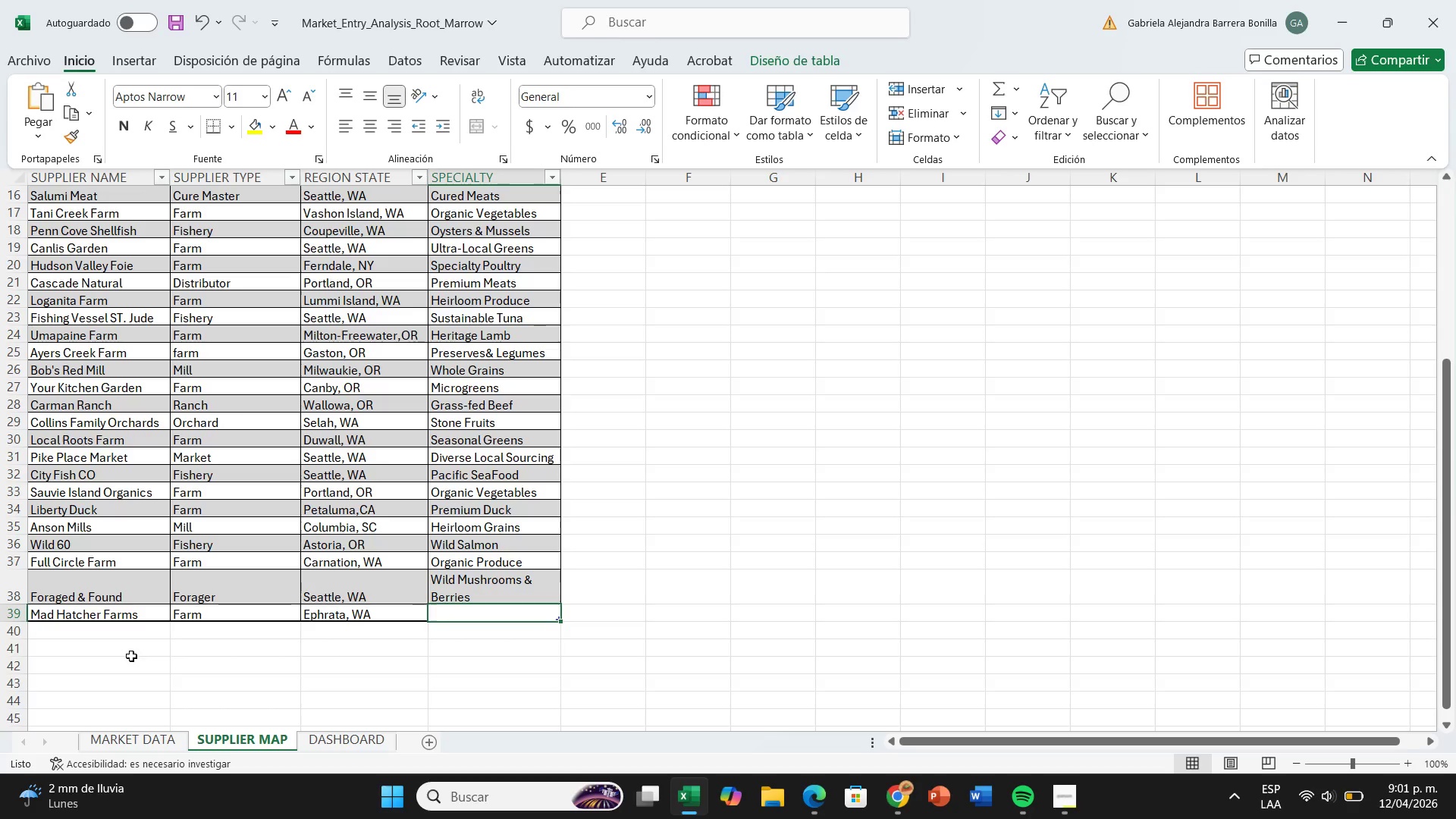 
type(Poultry ^ Game)
 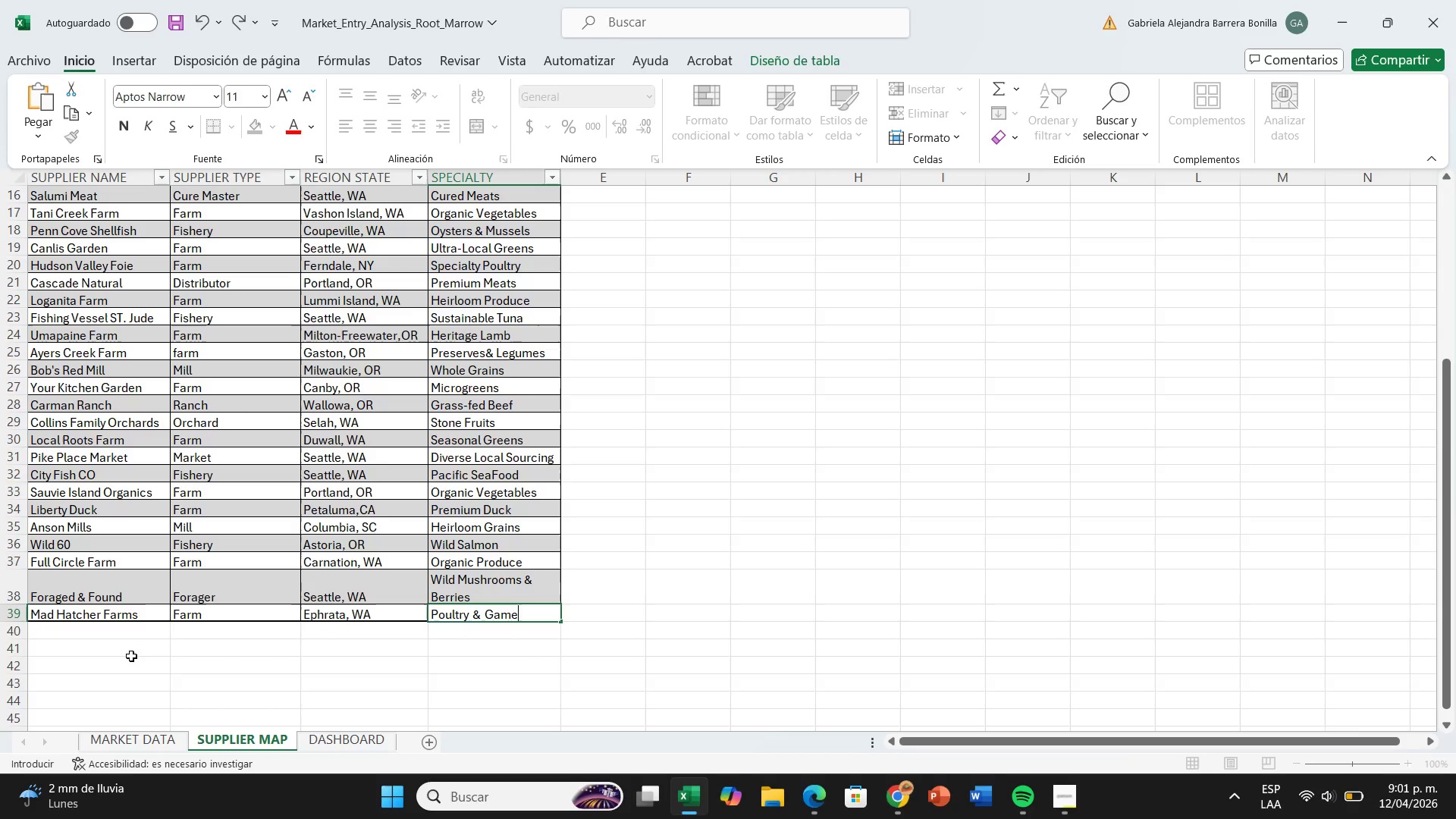 
key(ArrowDown)
 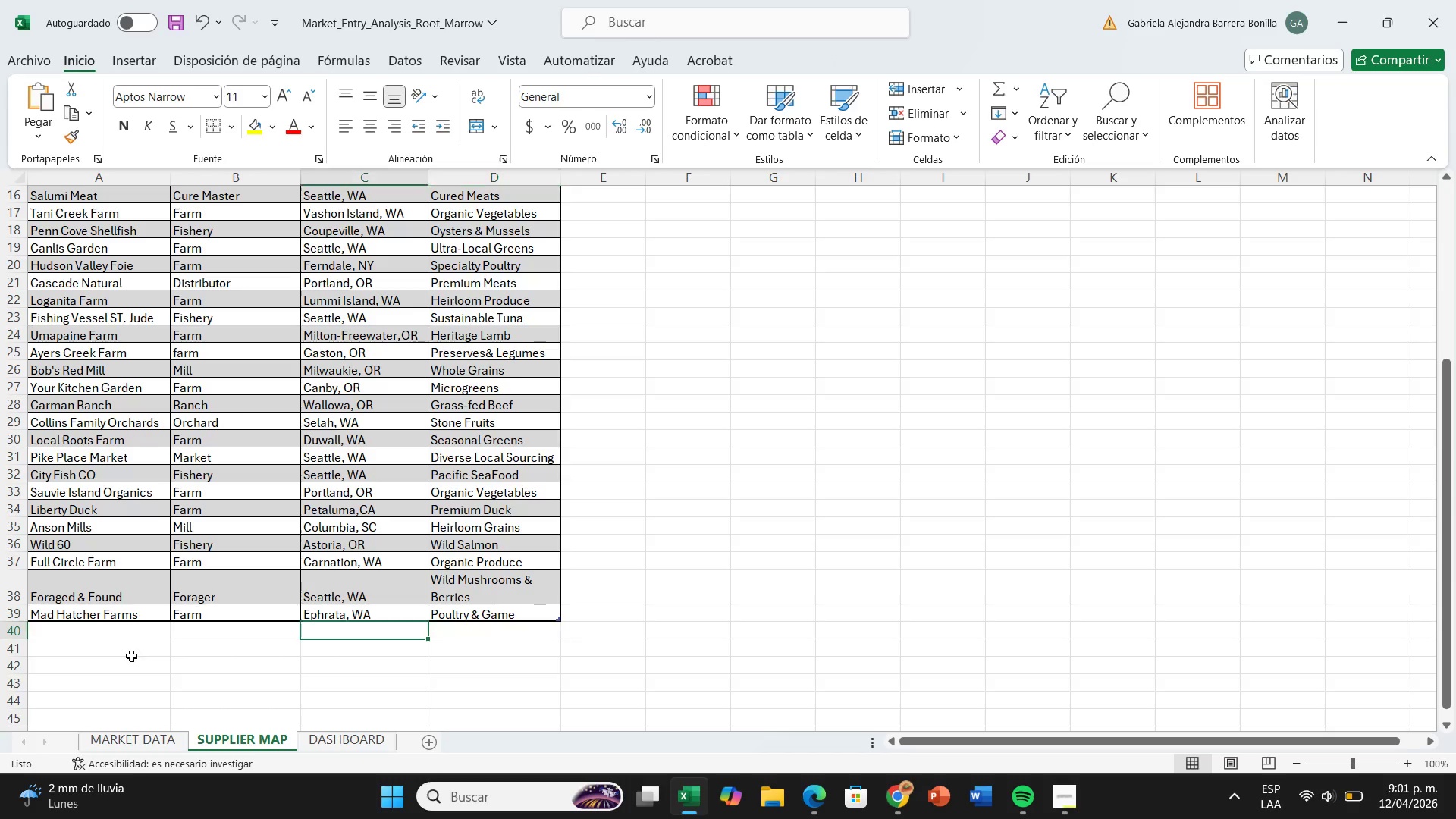 
hold_key(key=ArrowLeft, duration=0.41)
 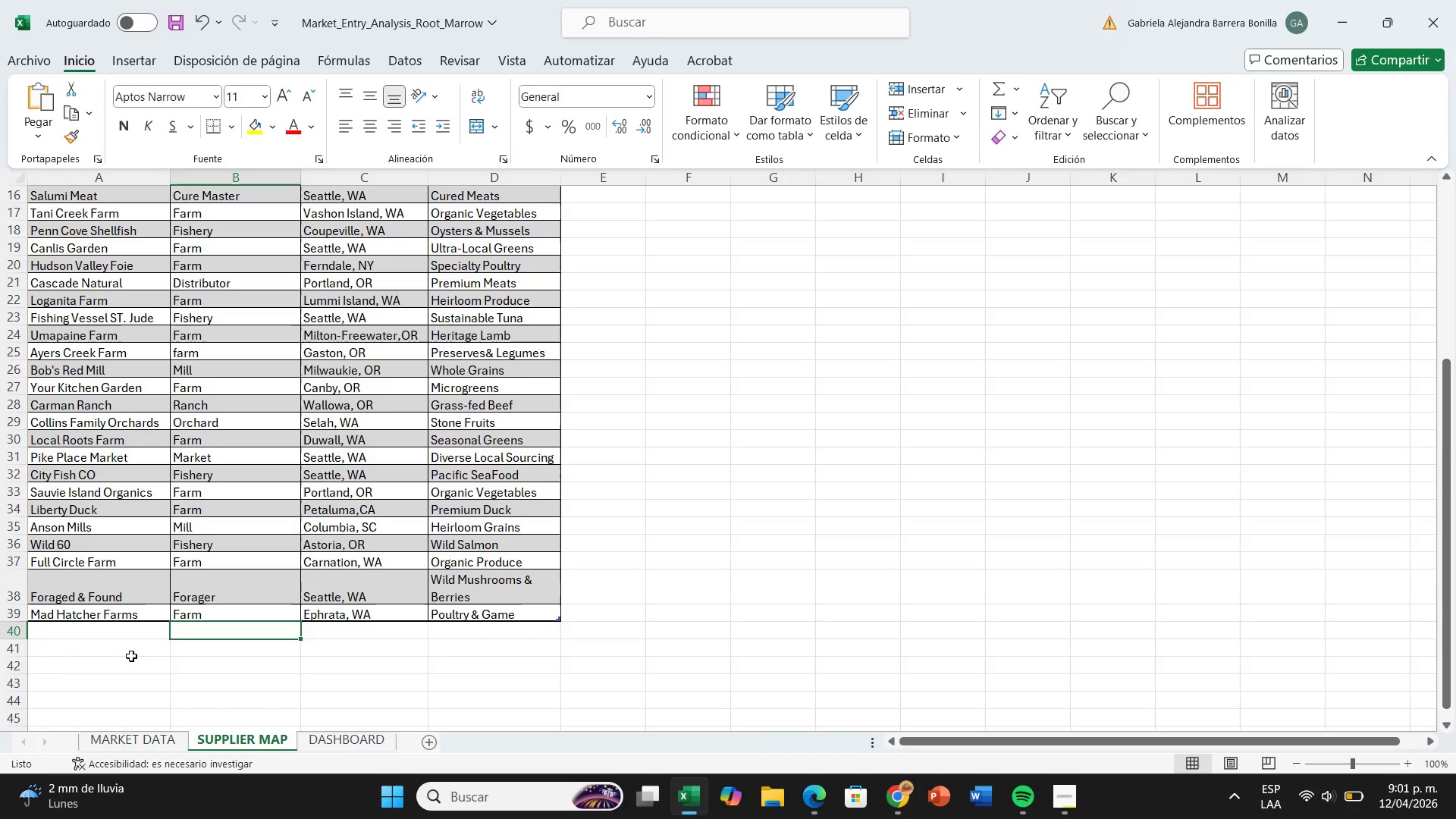 
key(ArrowLeft)
 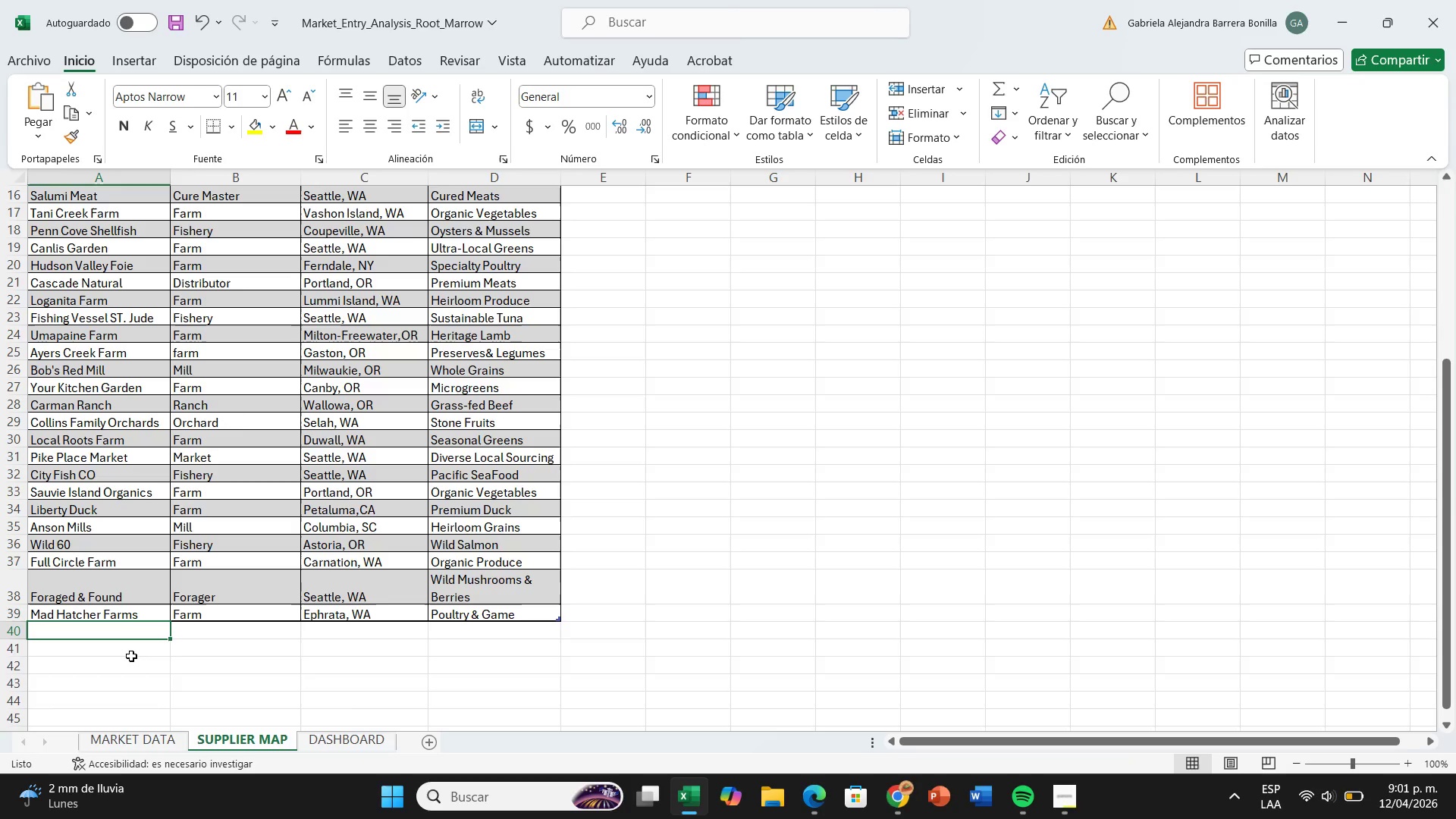 
key(ArrowLeft)
 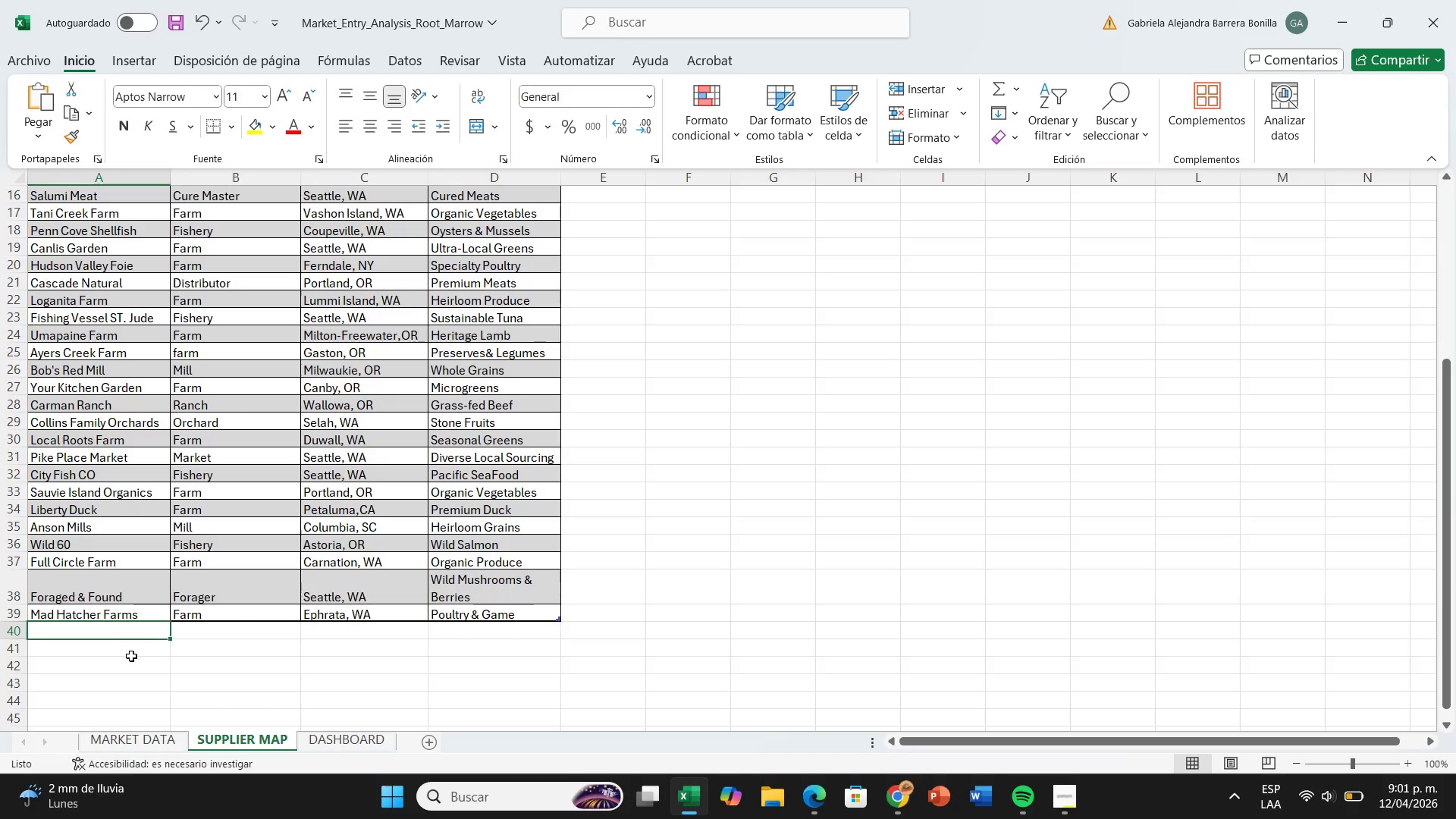 
type(Mary[s Free Range)
 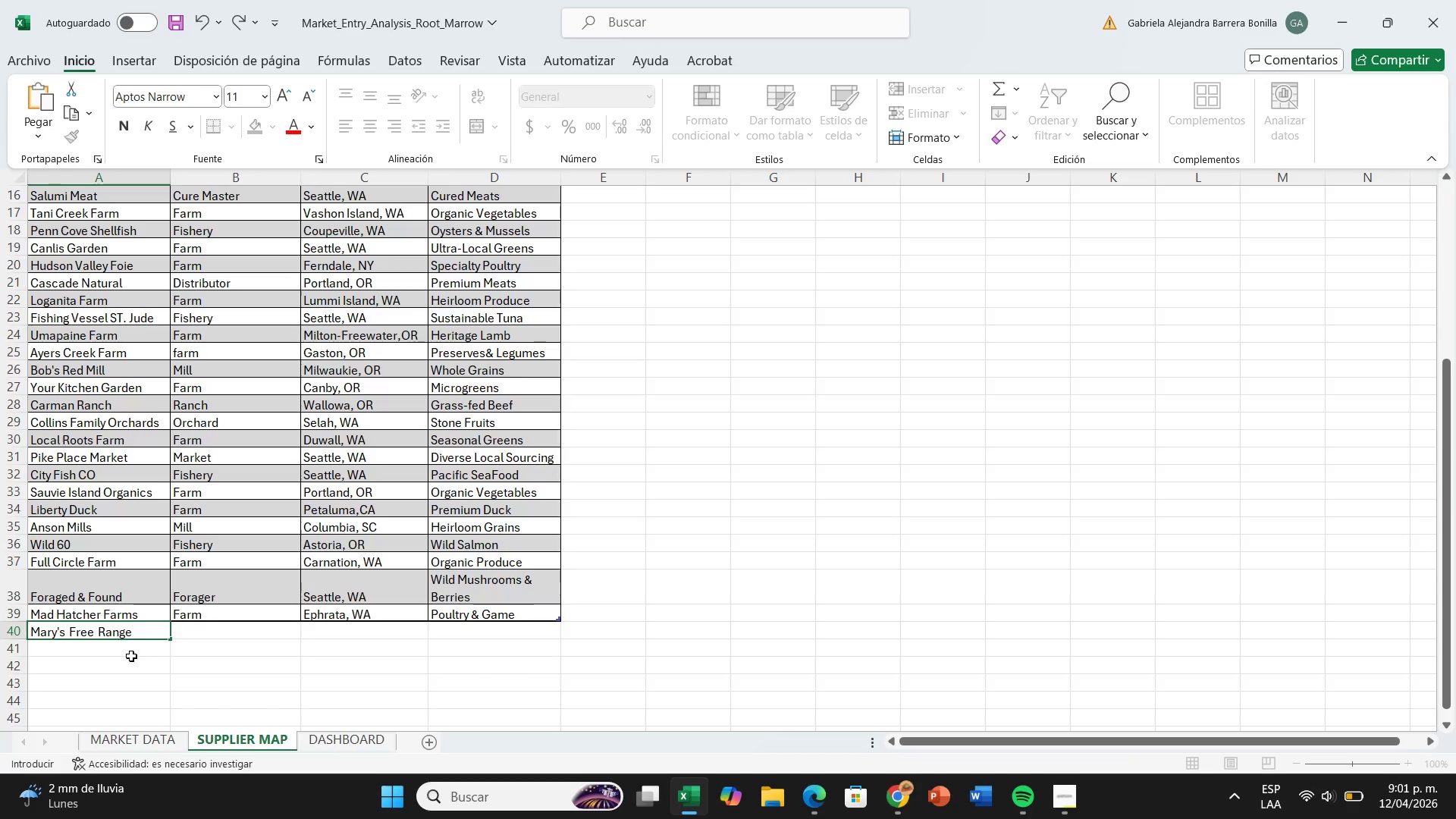 
key(ArrowRight)
 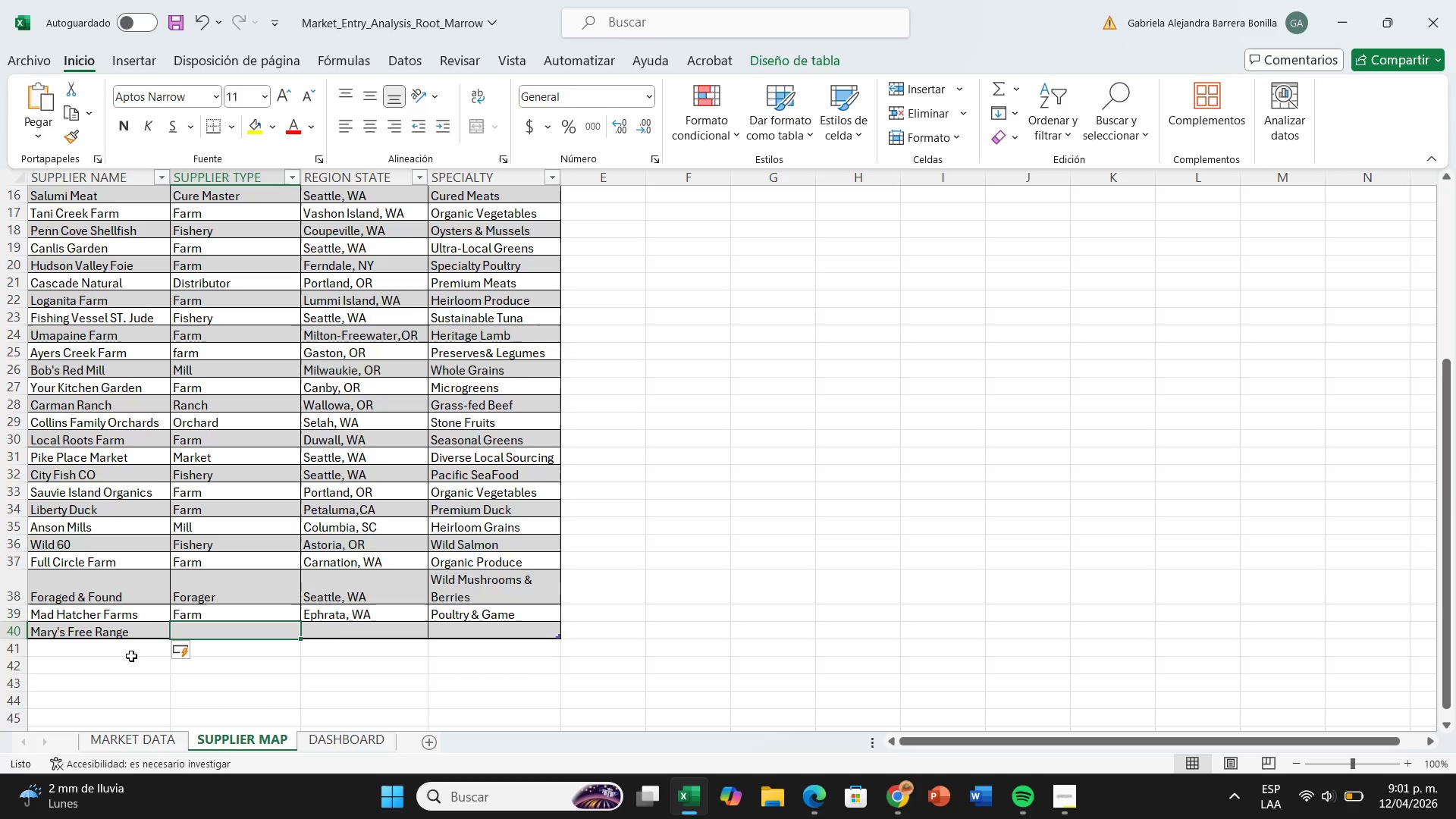 
key(CapsLock)
 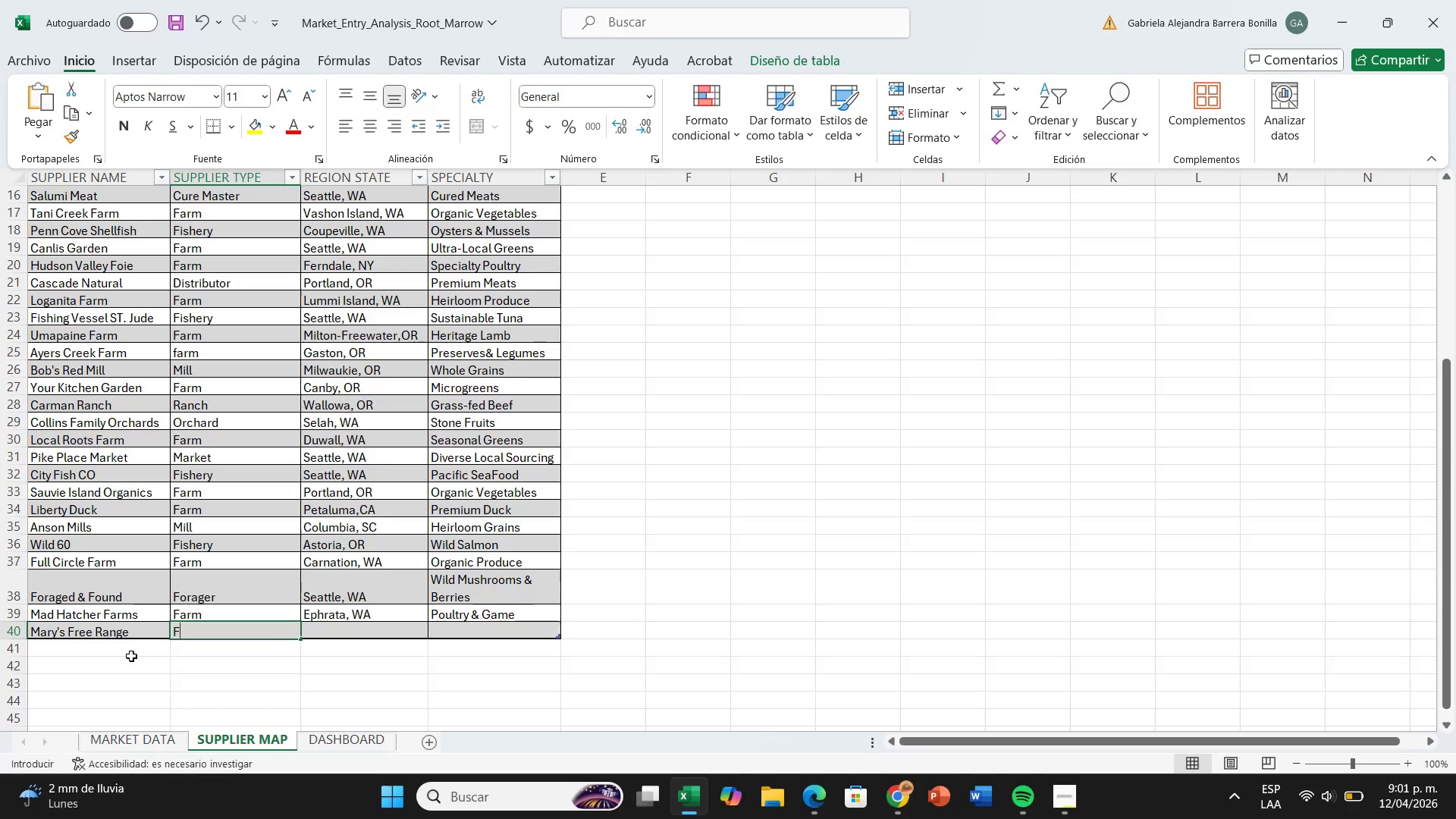 
key(F)
 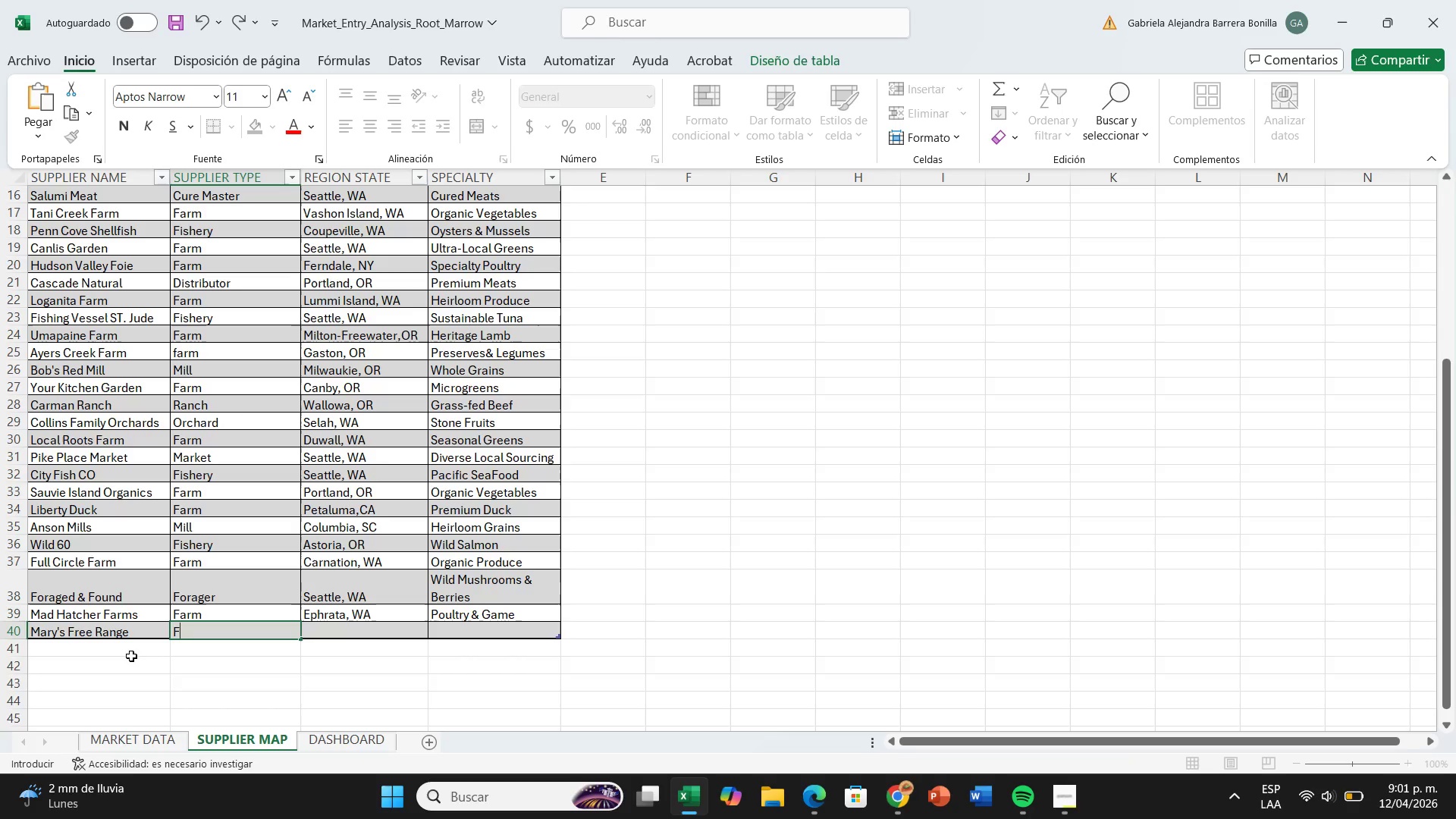 
key(CapsLock)
 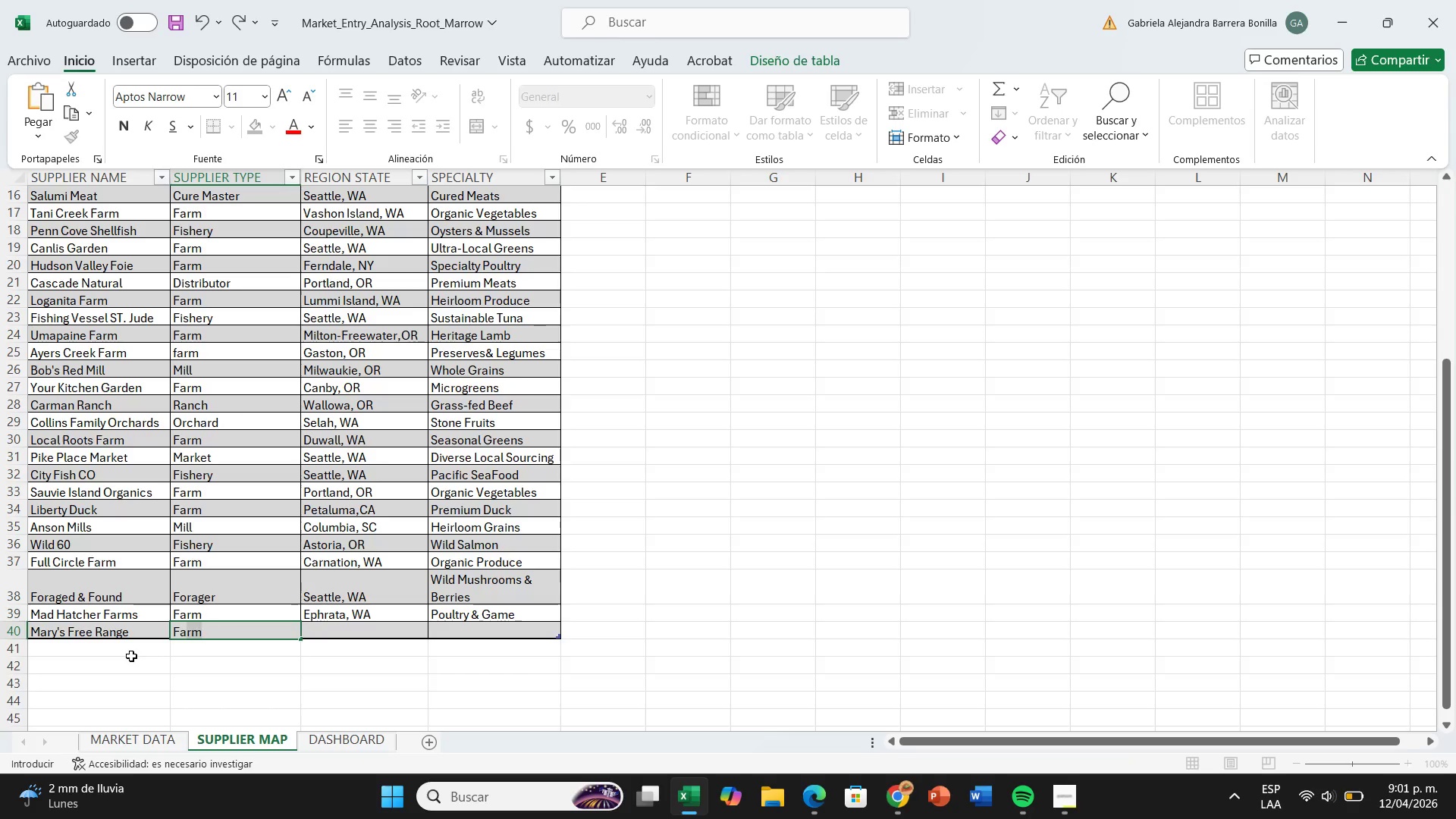 
key(A)
 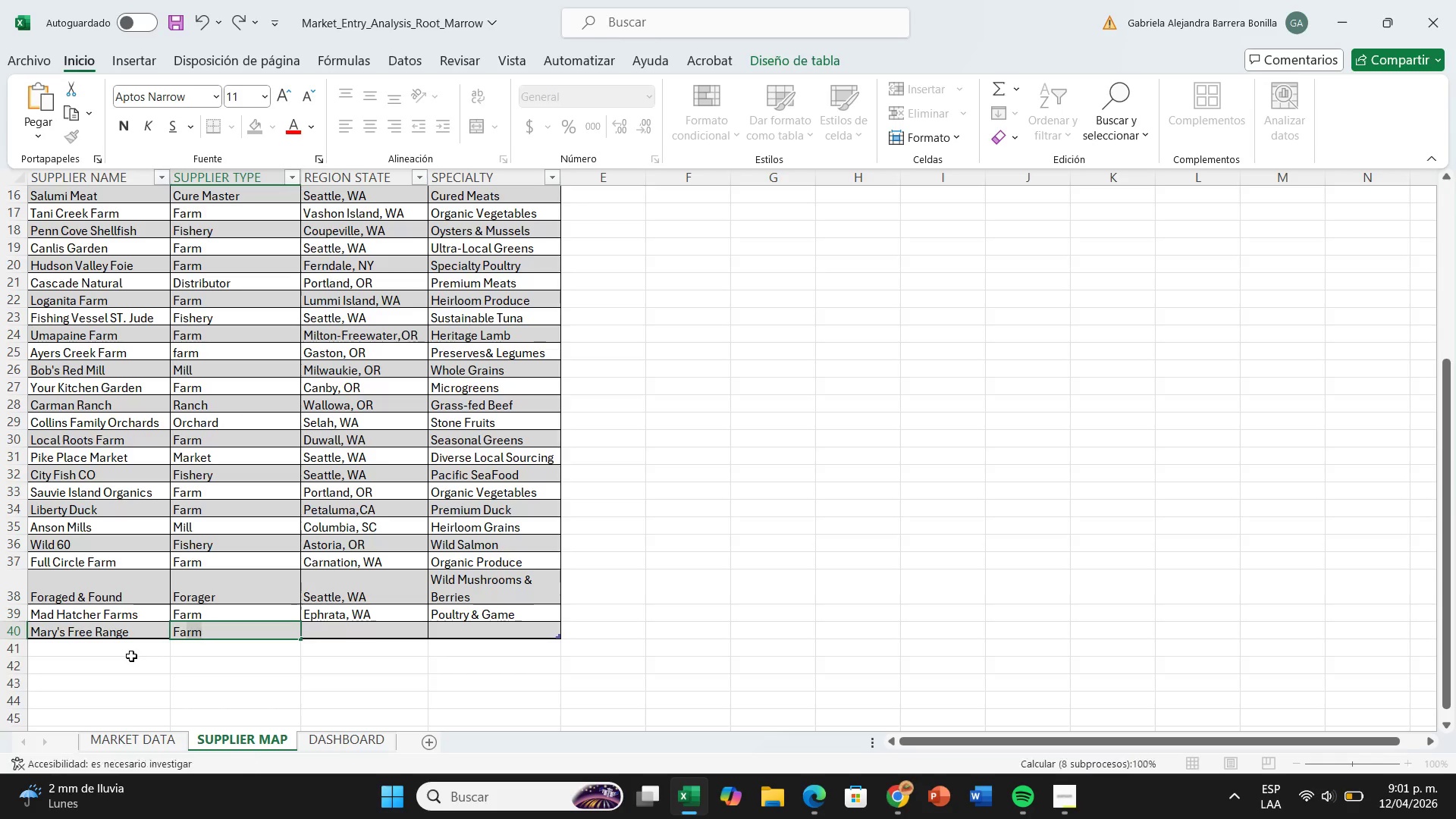 
key(ArrowRight)
 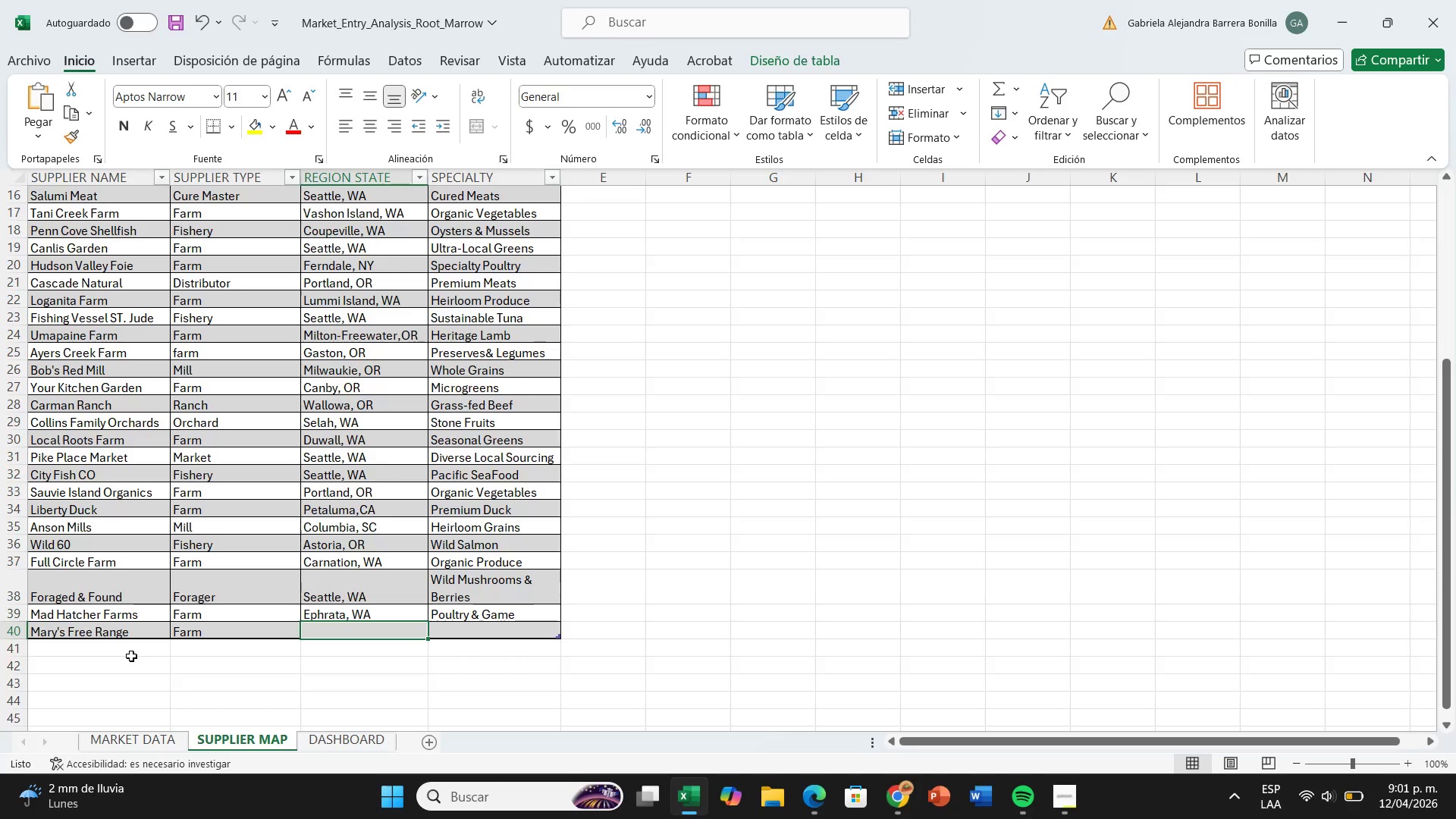 
type(San Joaquin Valley, CA)
 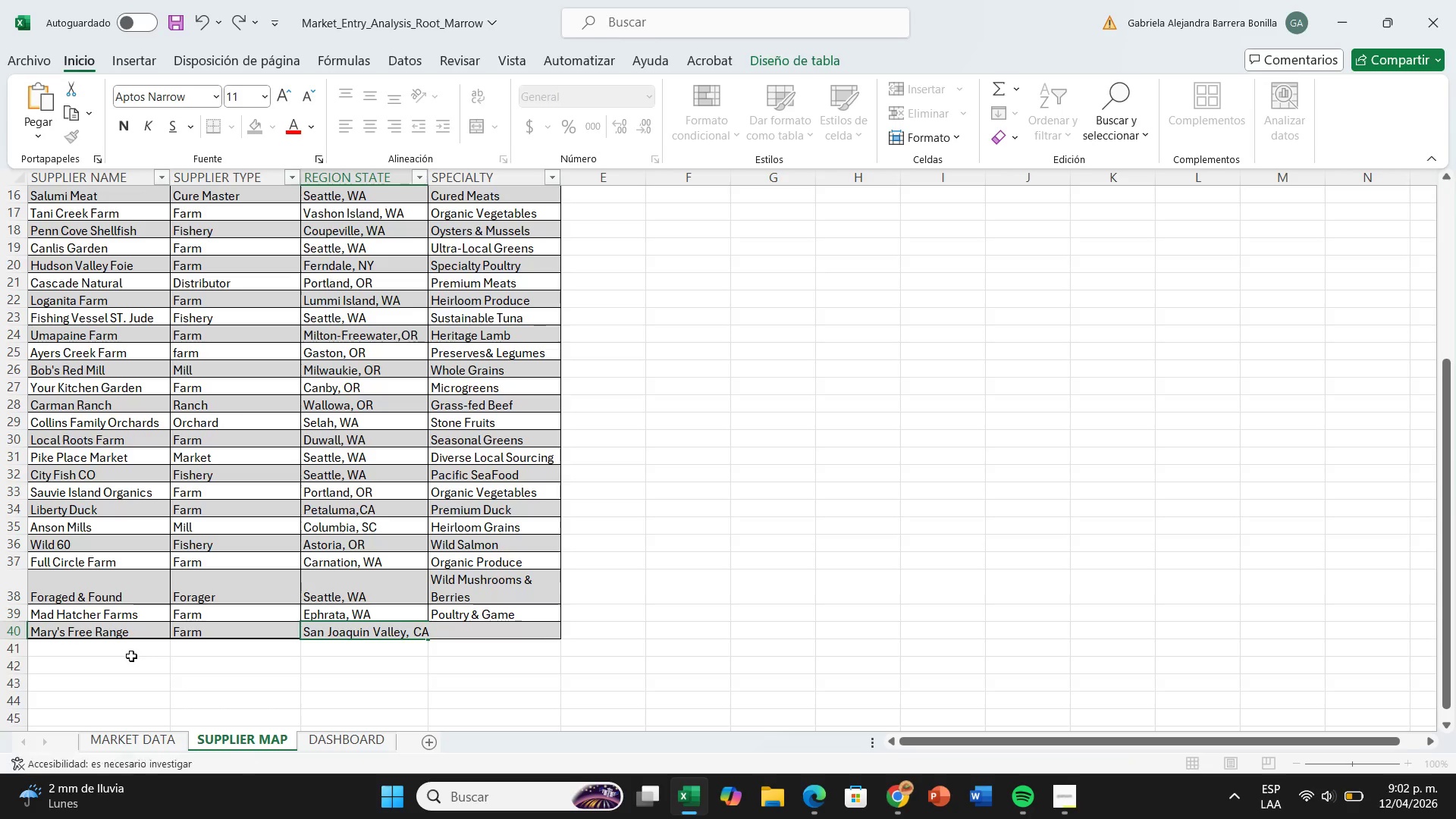 
key(ArrowRight)
 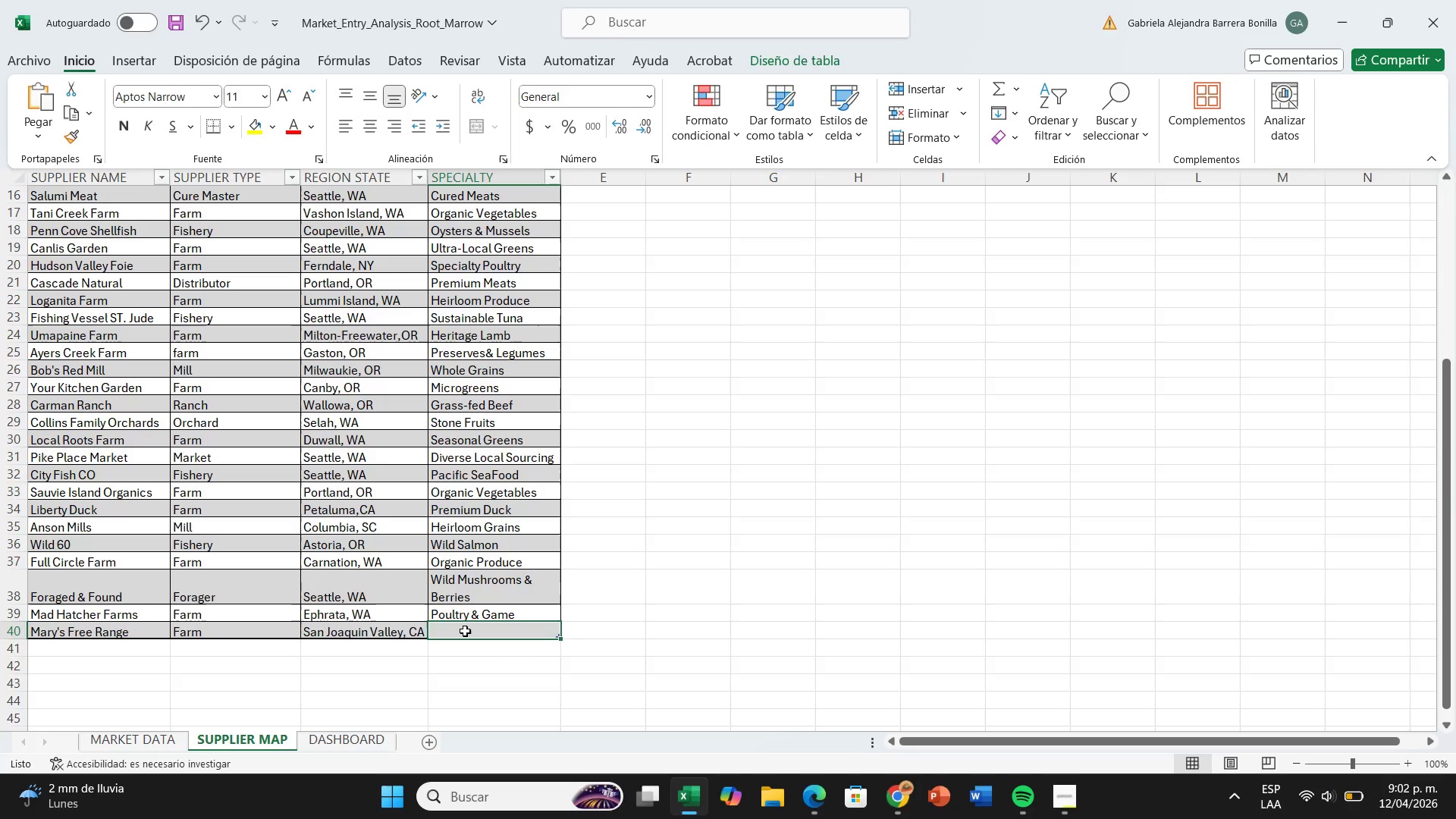 
wait(6.47)
 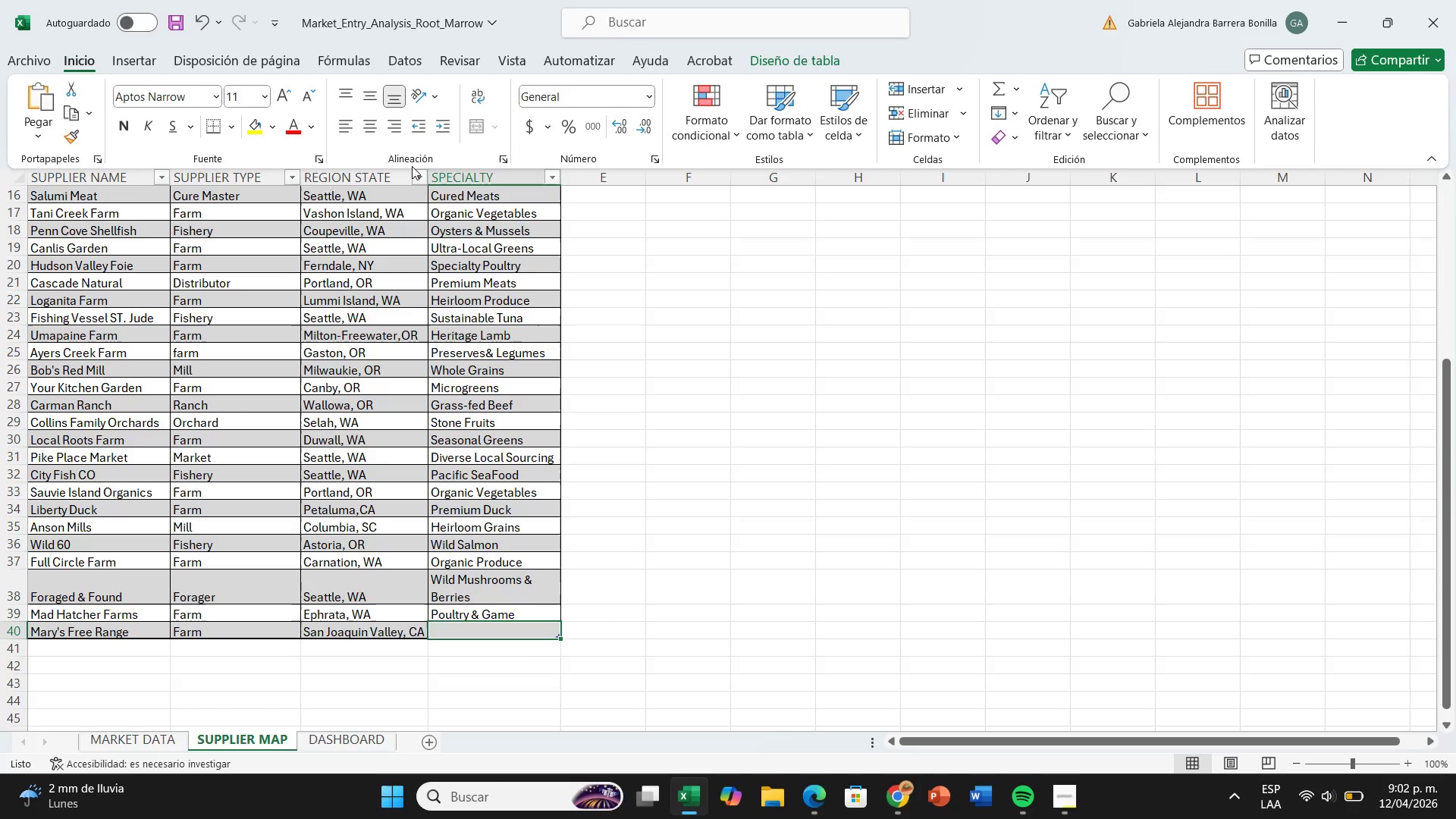 
type(Organic )
key(Backspace)
 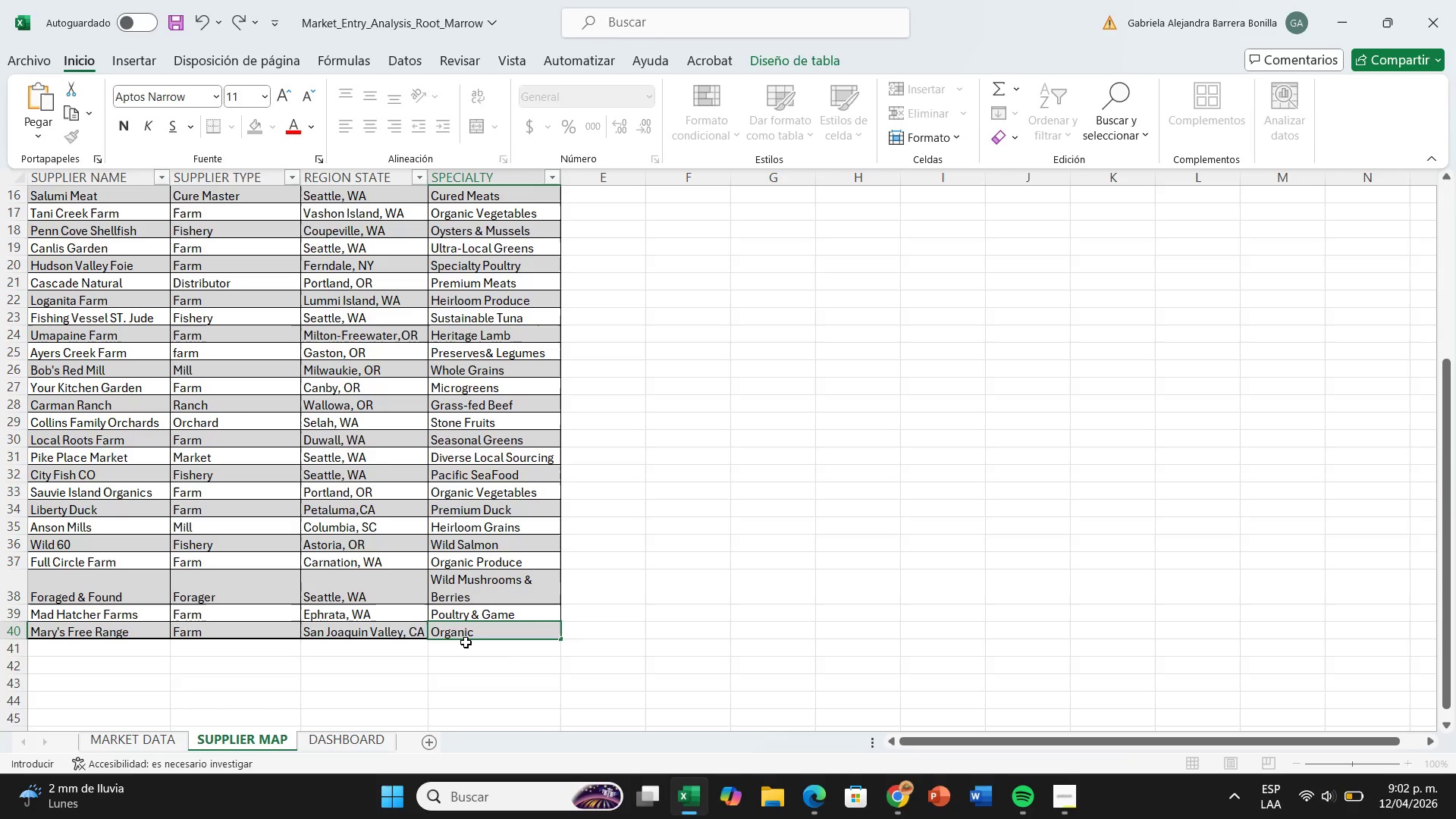 
type( Chicken&Duck)
 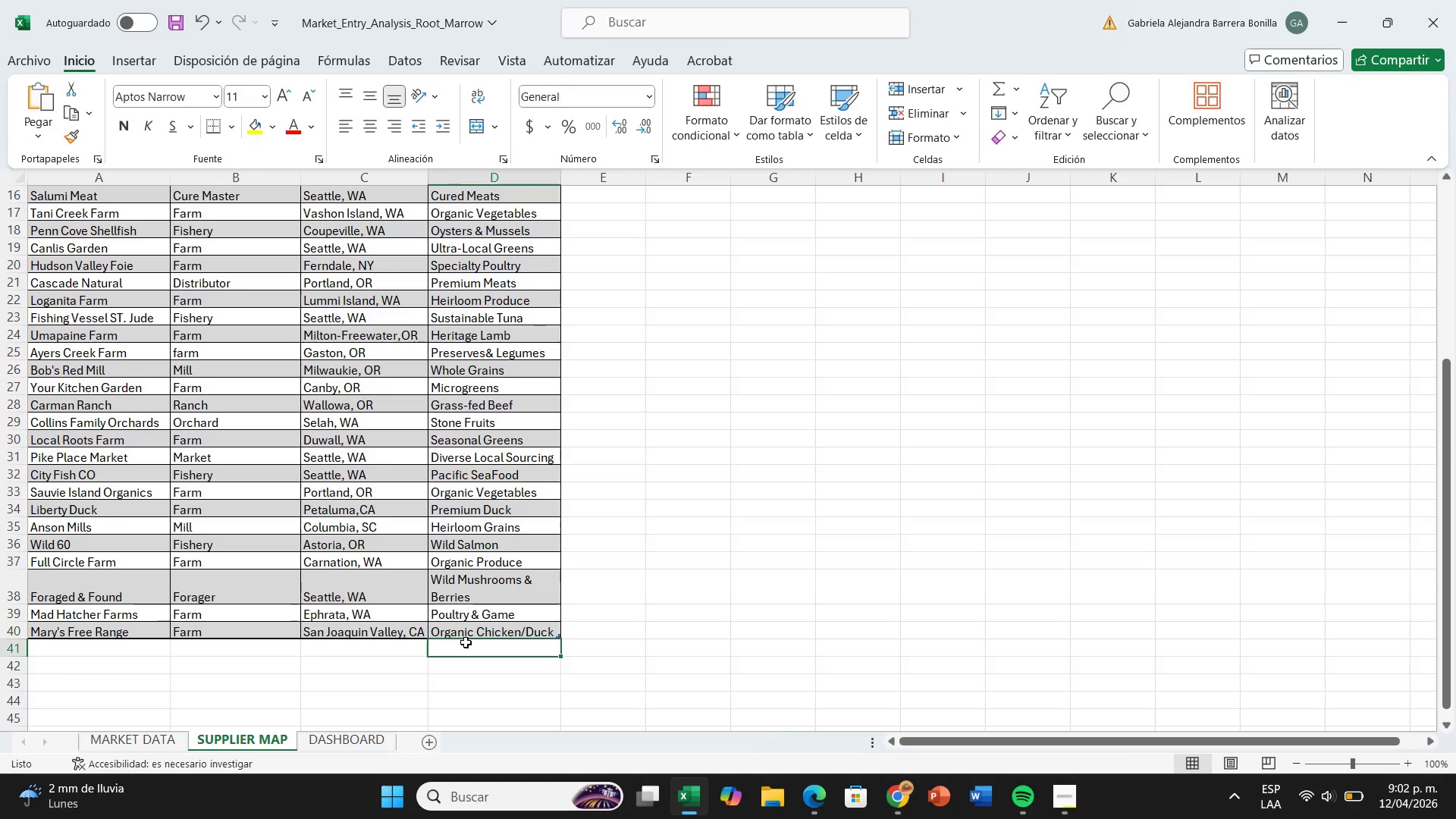 
 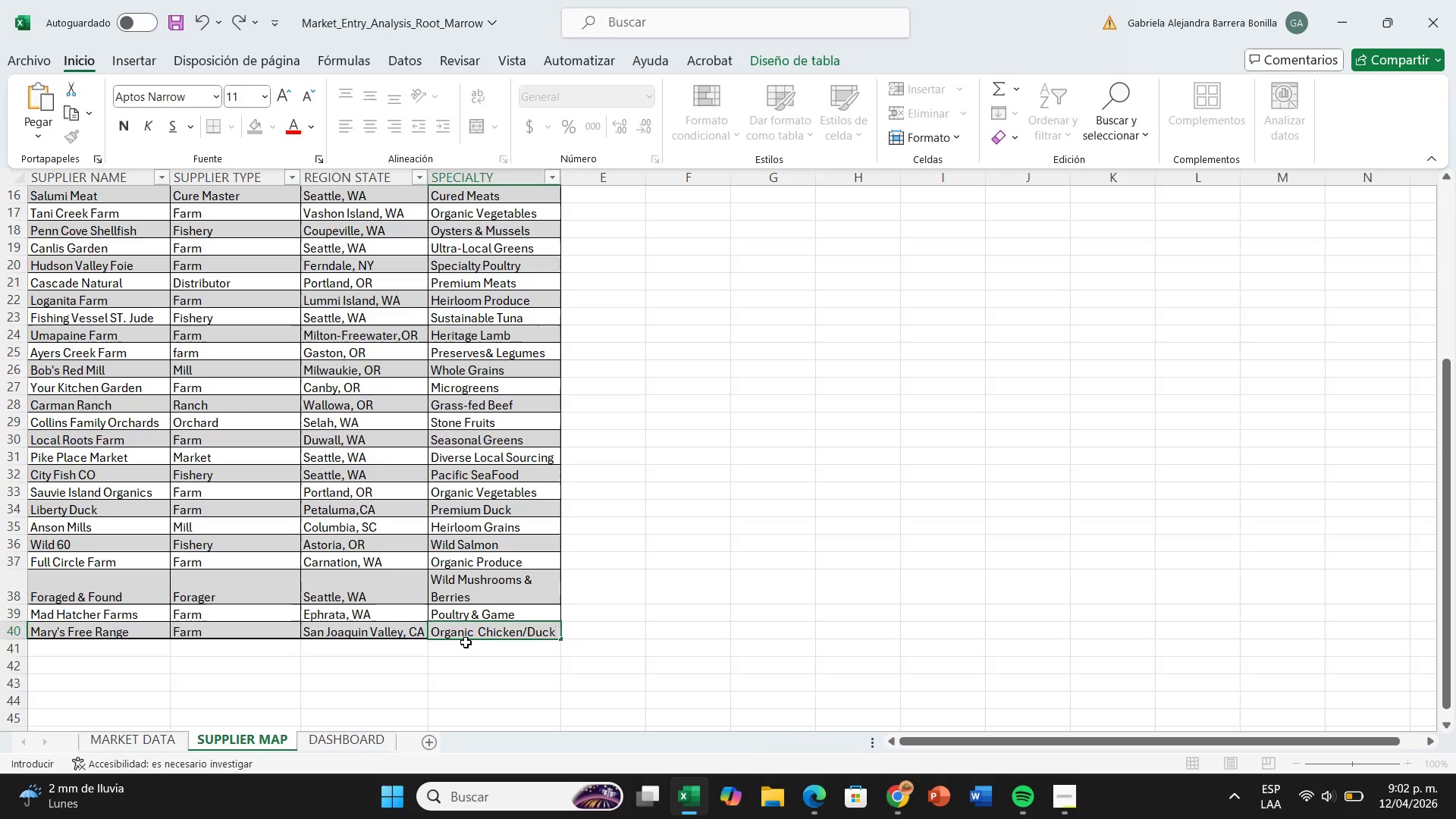 
key(Enter)
 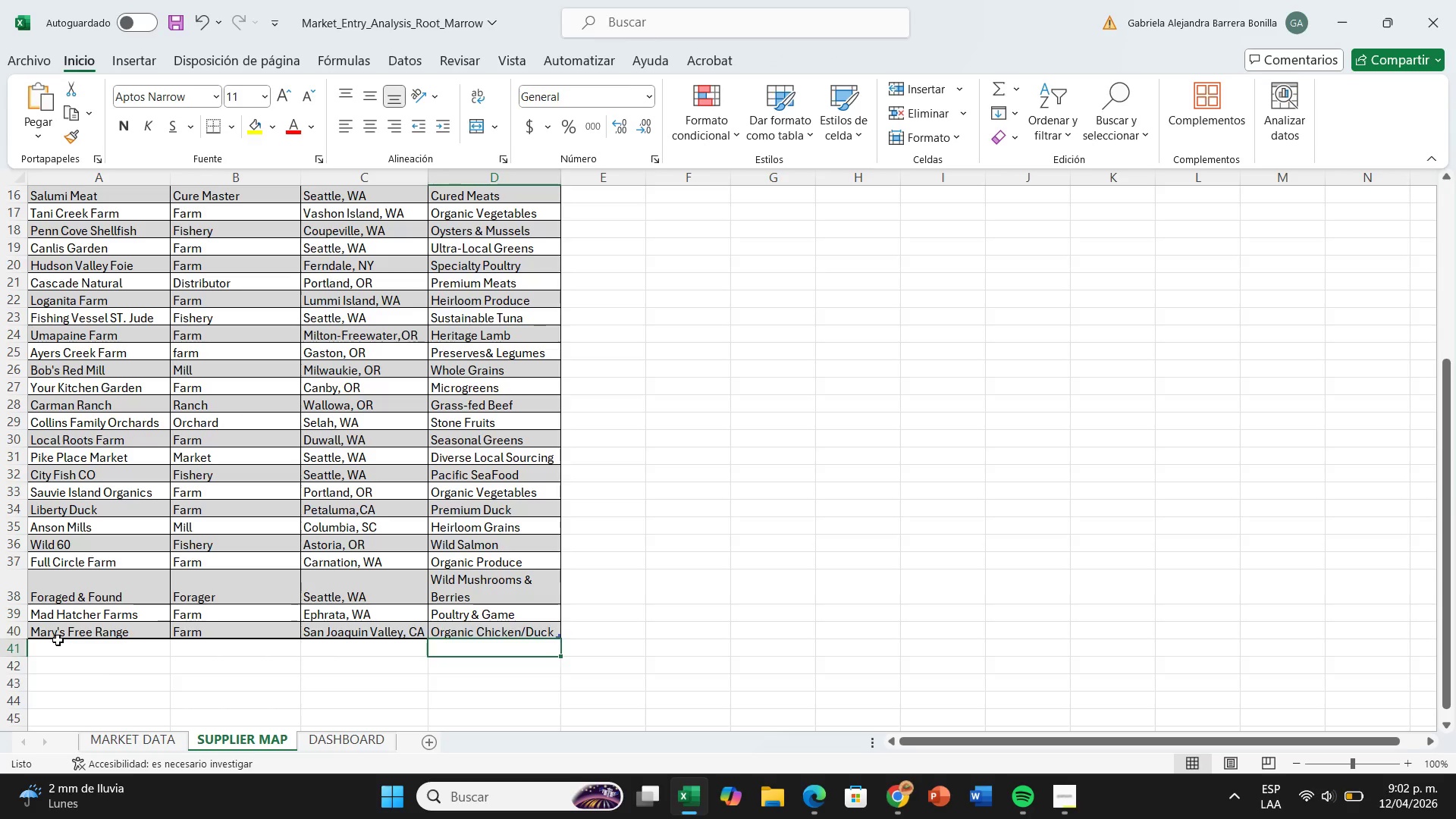 
left_click([58, 640])
 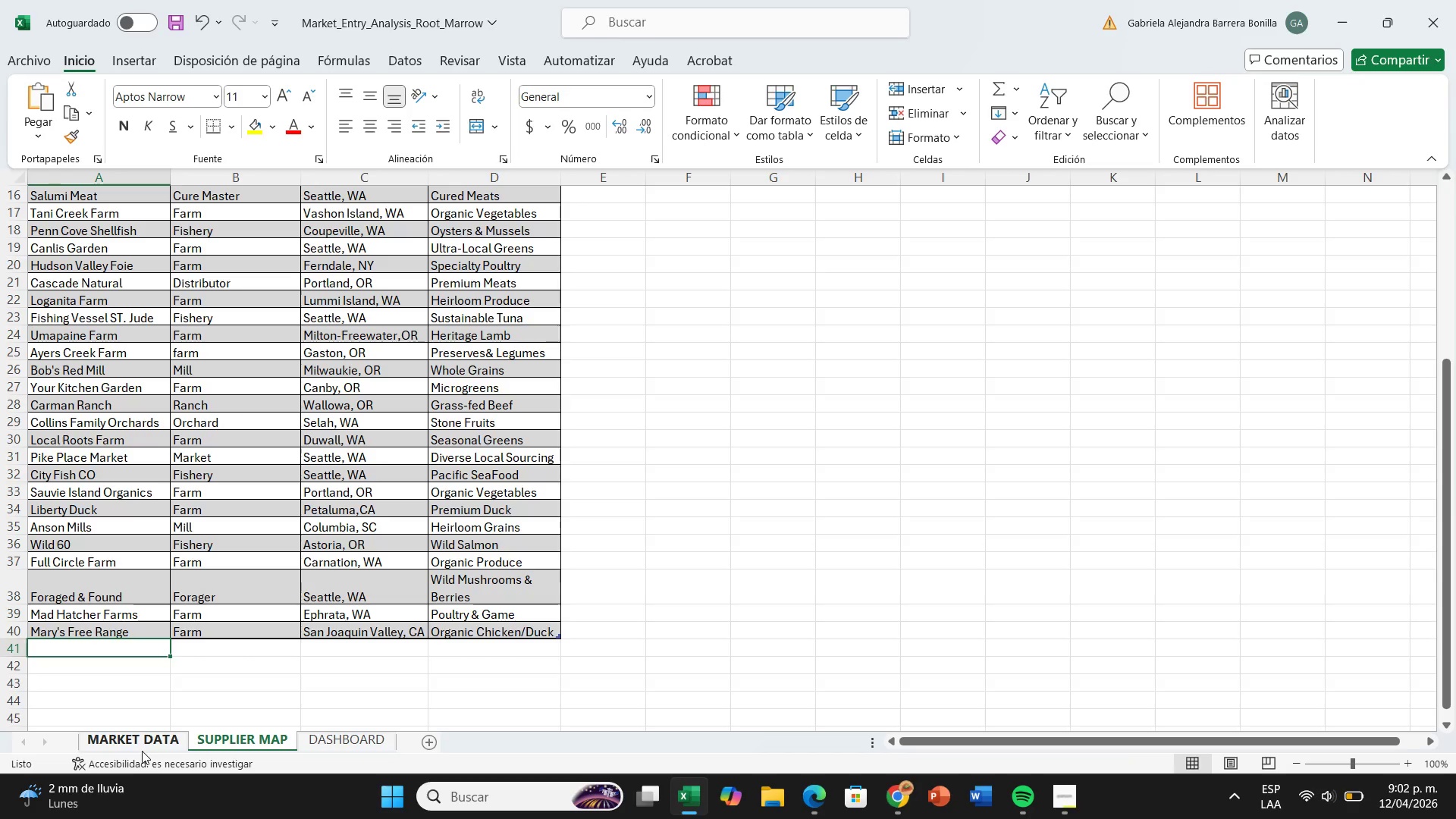 
left_click([142, 751])
 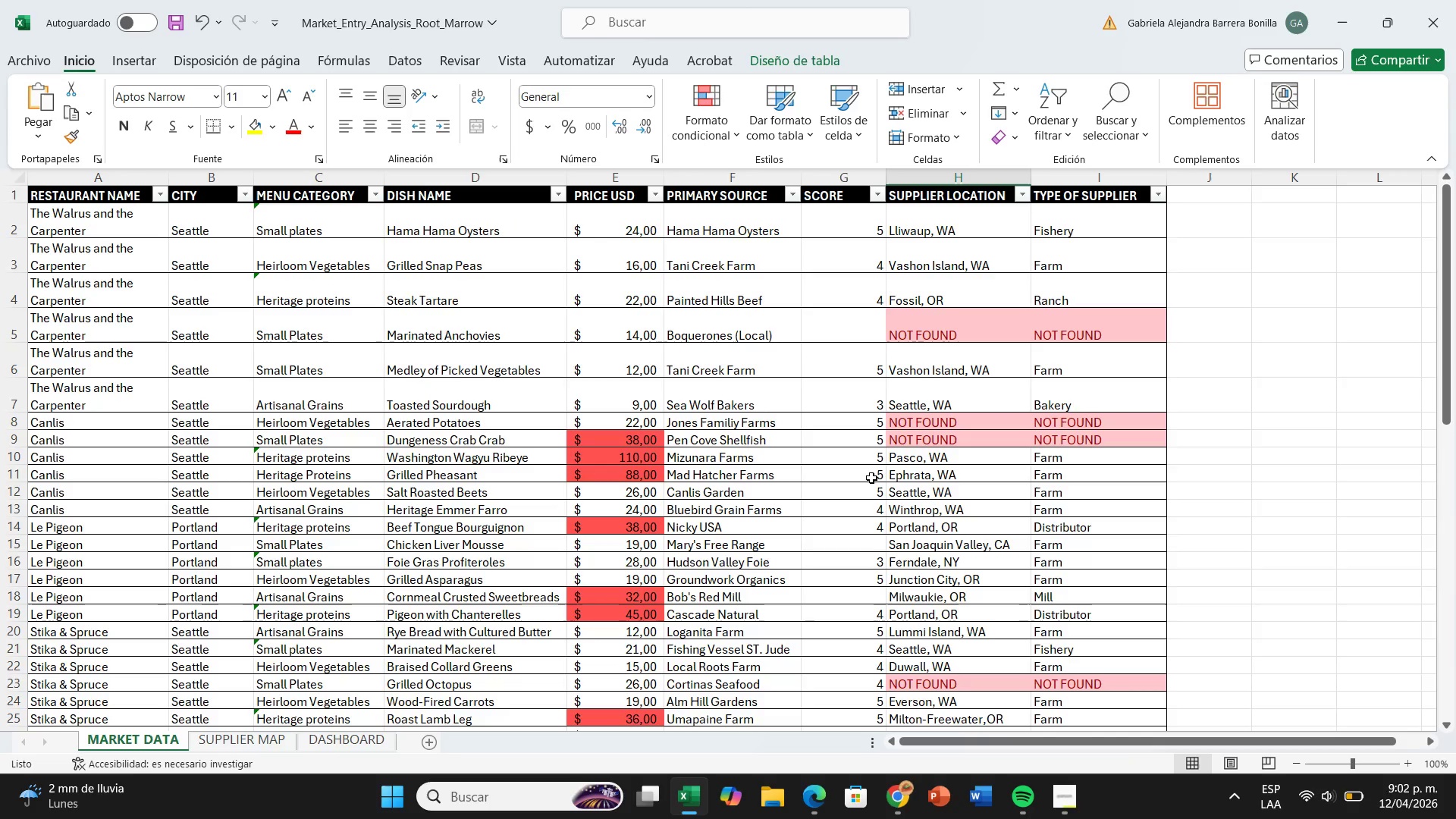 
scroll: coordinate [871, 478], scroll_direction: up, amount: 1.0
 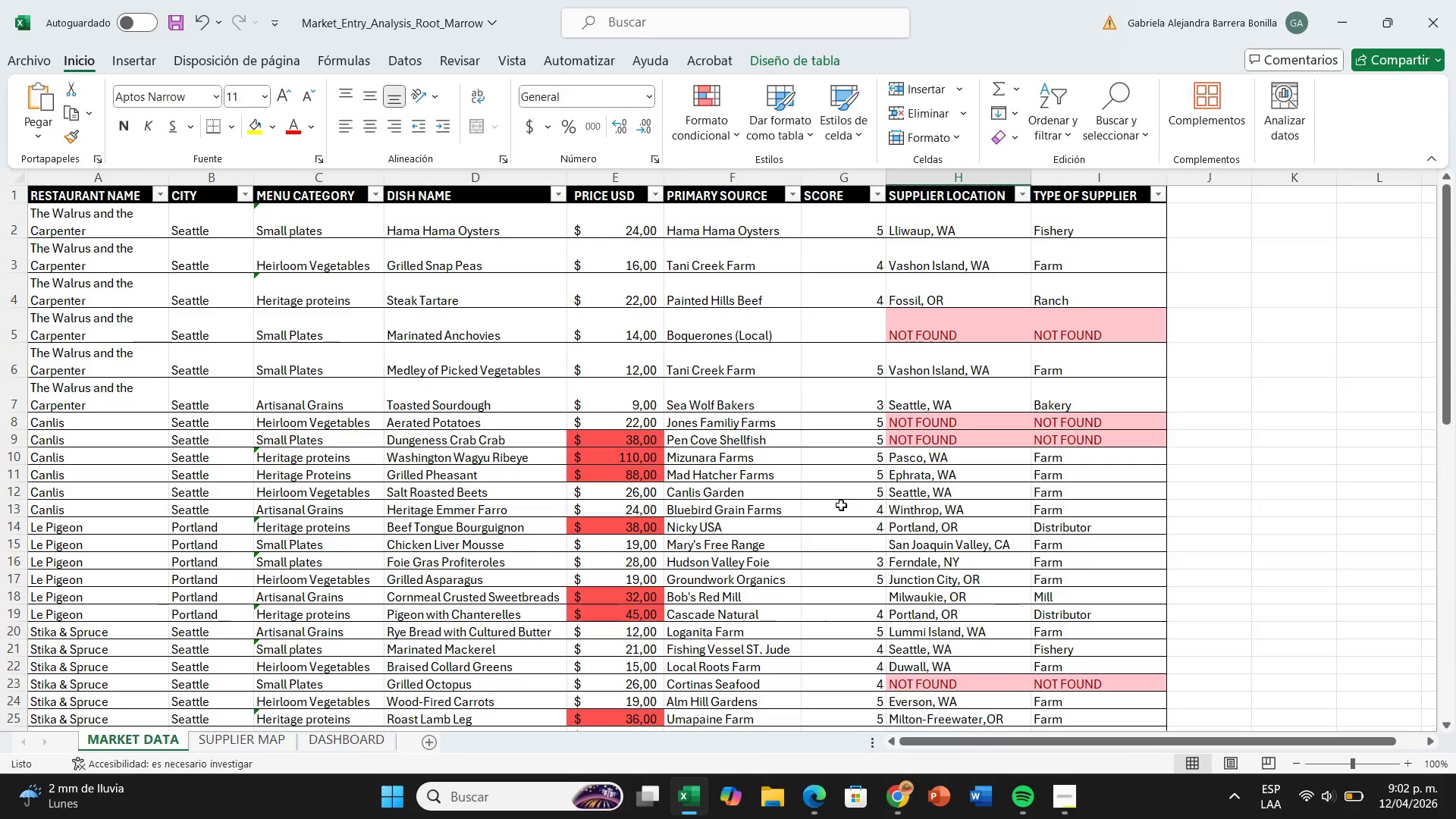 
scroll: coordinate [795, 554], scroll_direction: down, amount: 7.0
 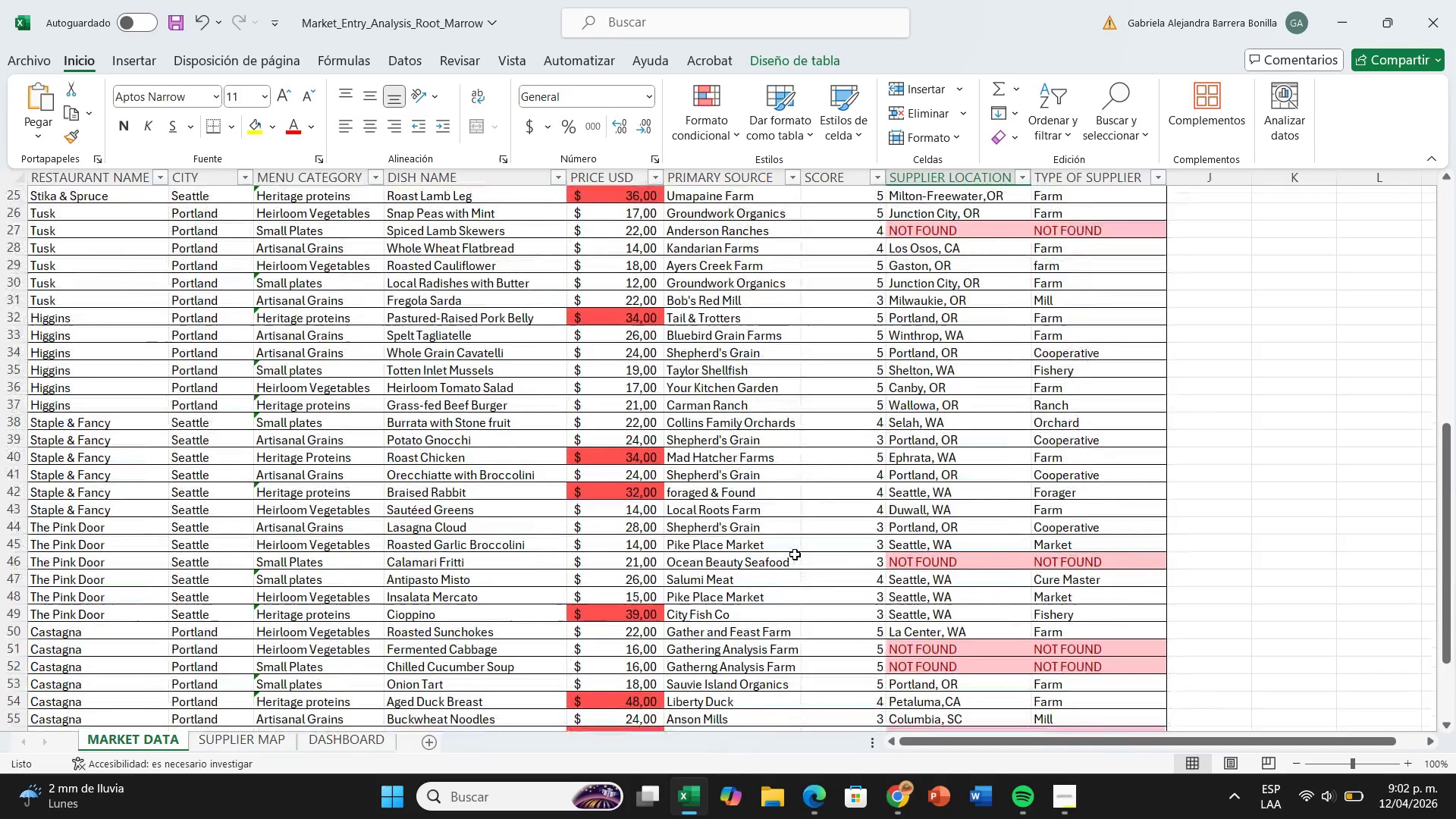 
scroll: coordinate [795, 554], scroll_direction: up, amount: 6.0
 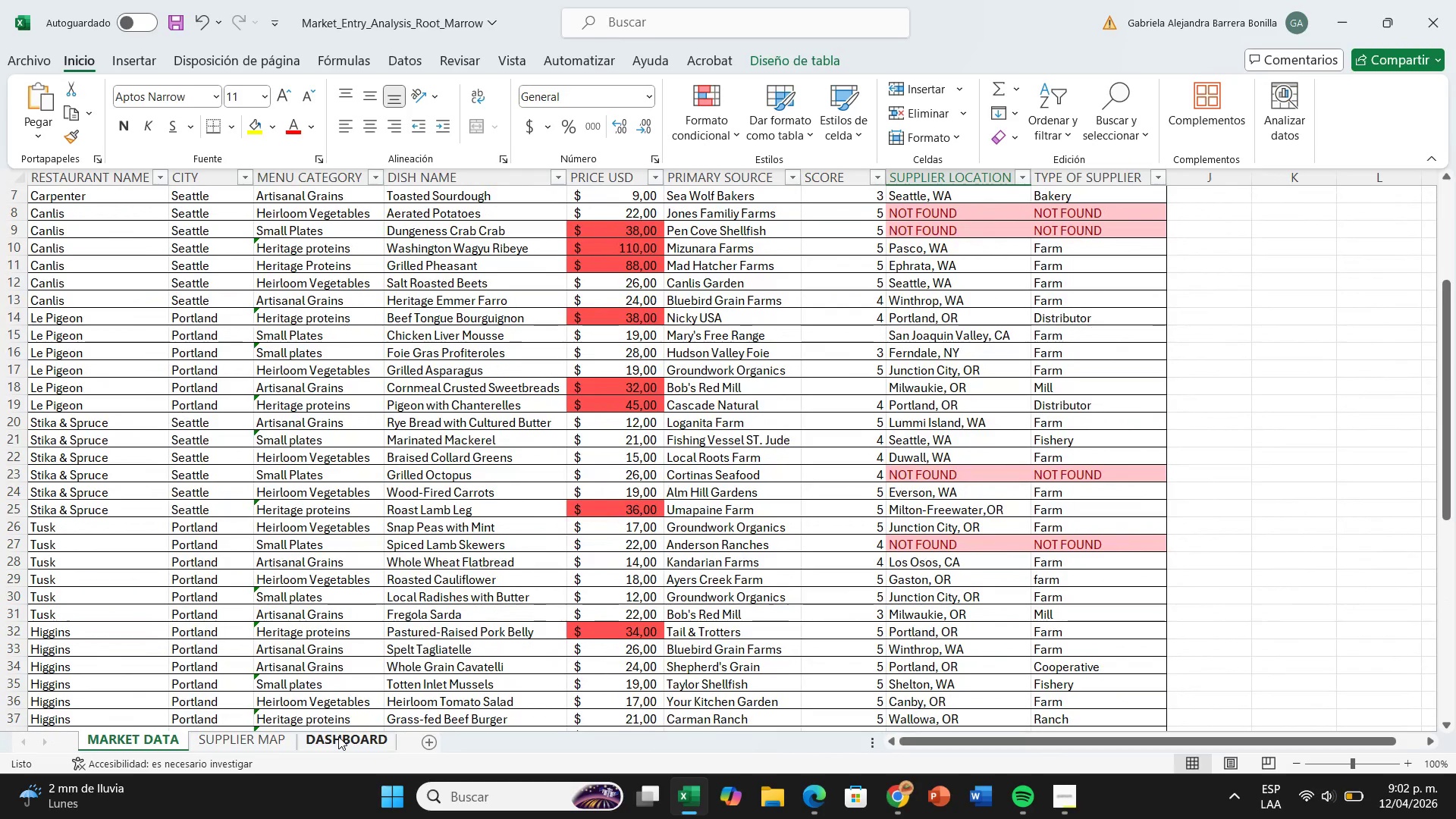 
left_click([271, 741])
 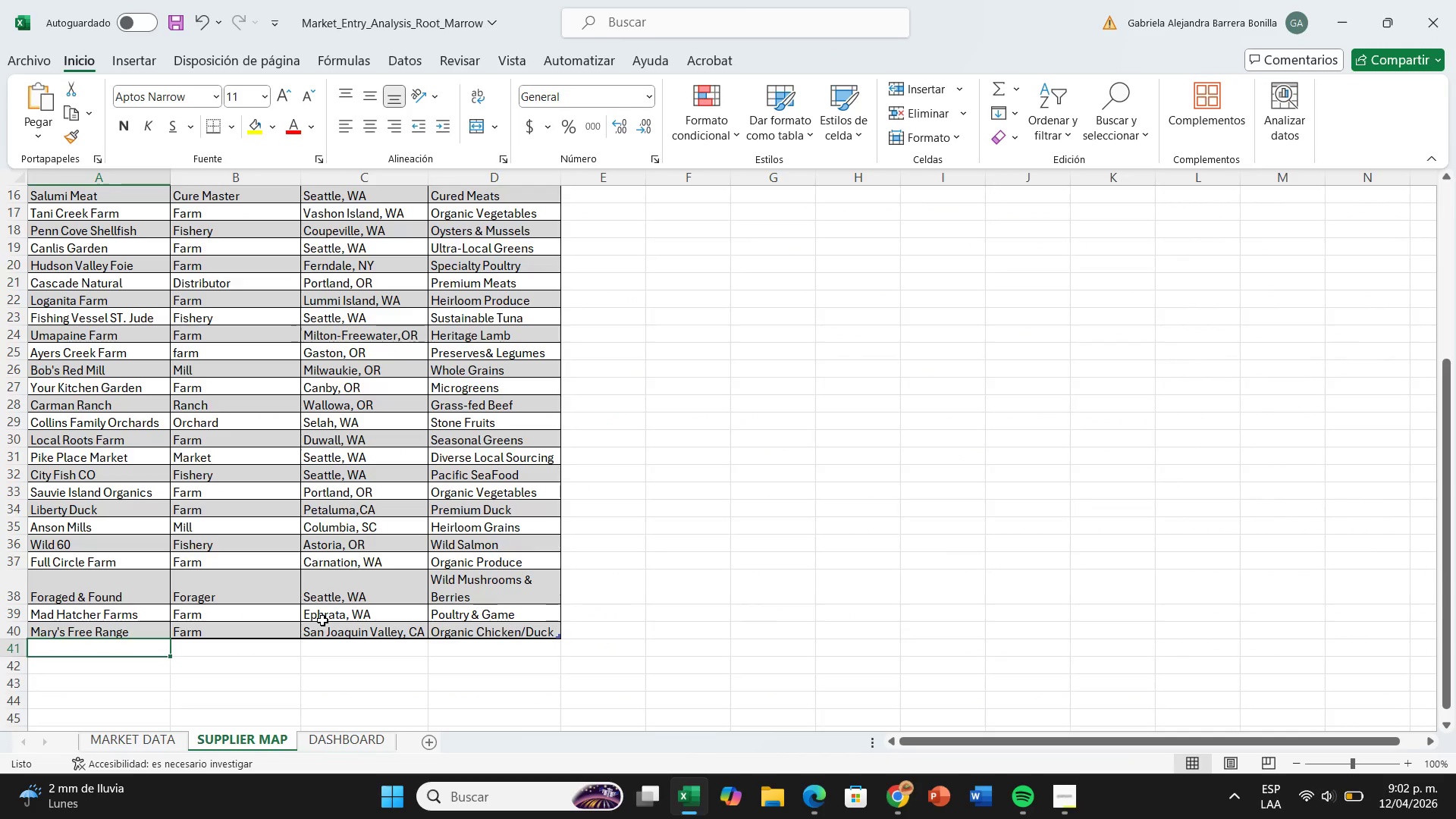 
type(Cortu)
key(Backspace)
type(inas Seafood)
 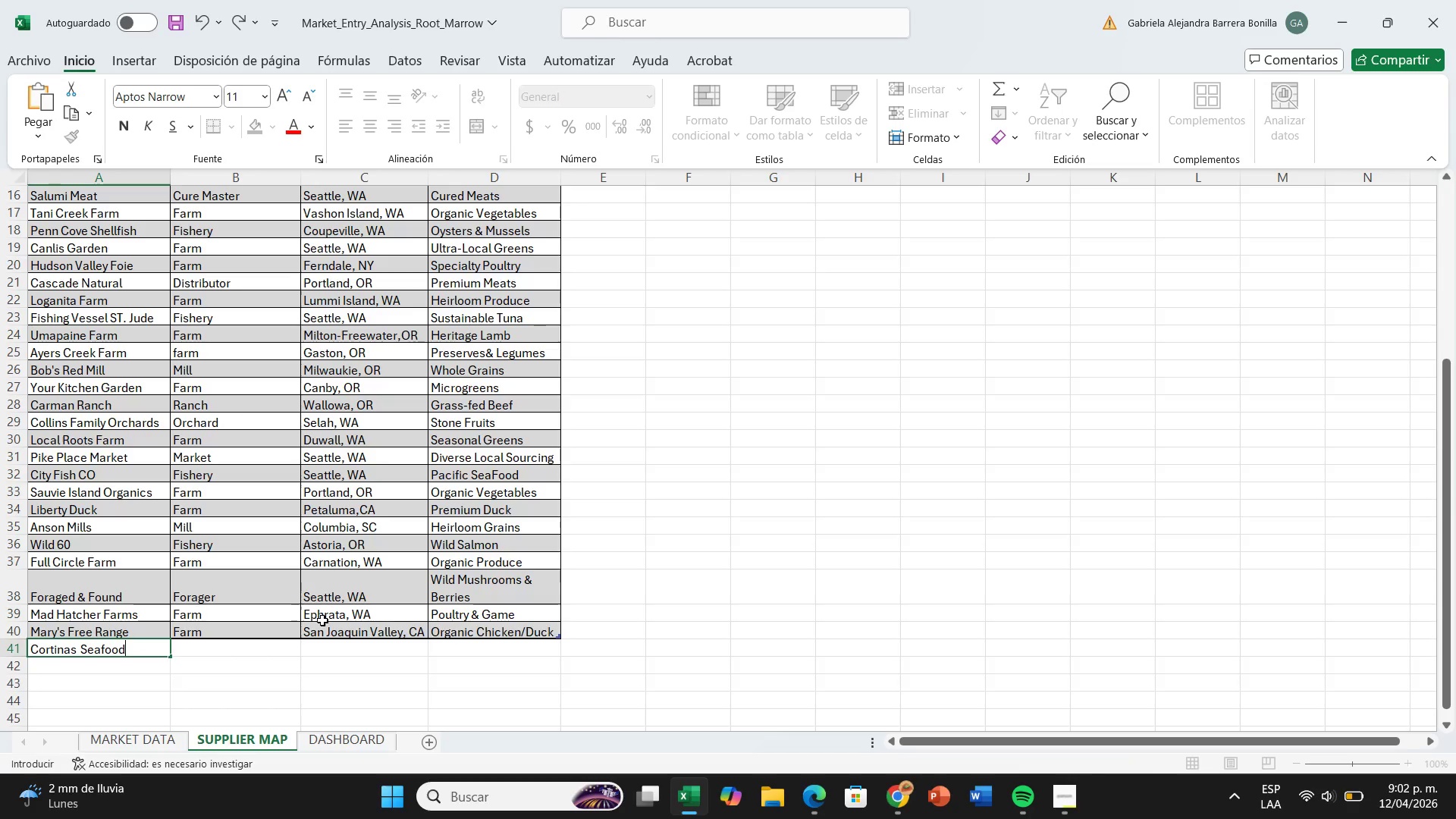 
key(ArrowRight)
 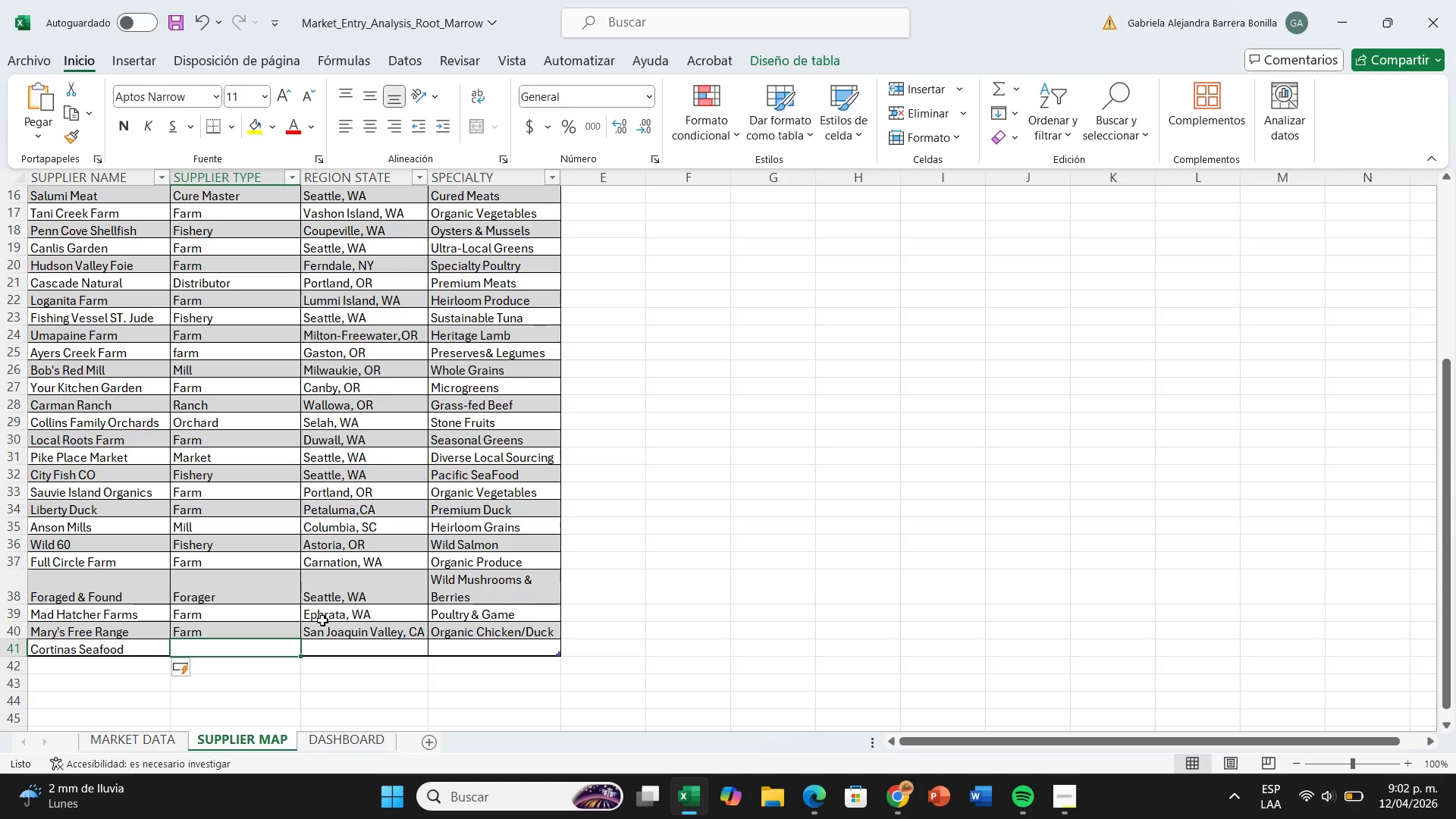 
type(For0)
key(Backspace)
type(s)
 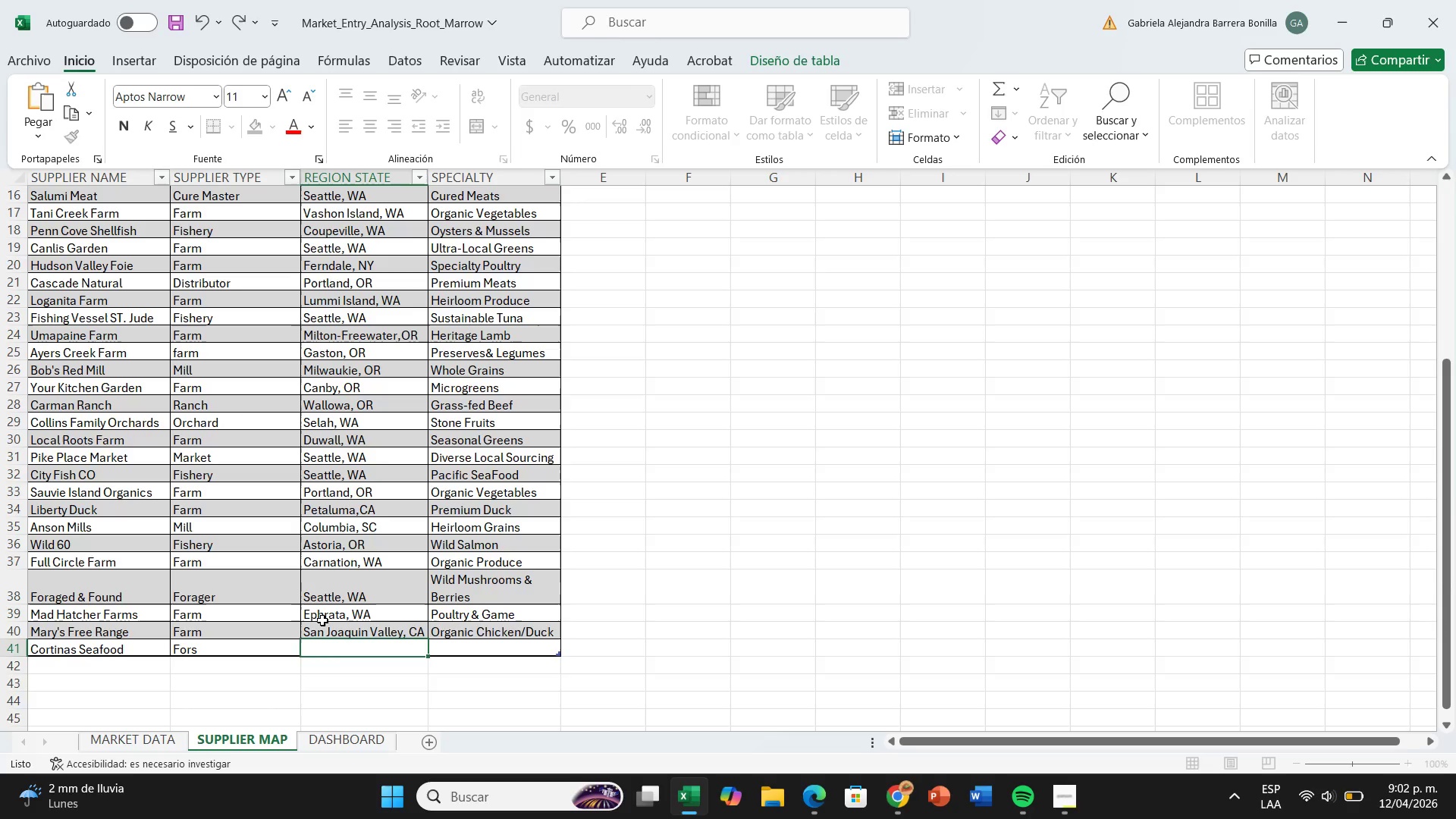 
key(ArrowRight)
 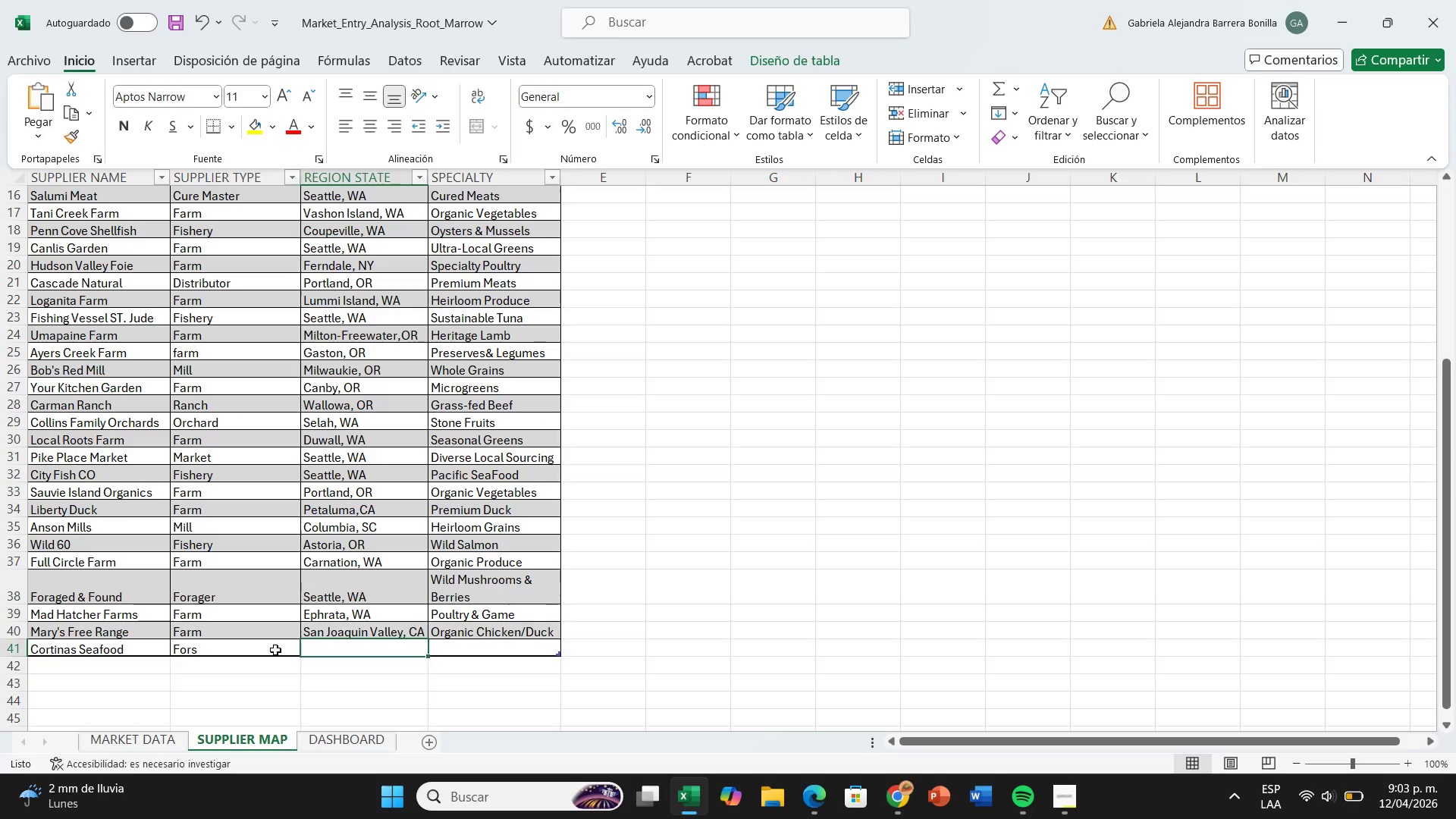 
double_click([274, 651])
 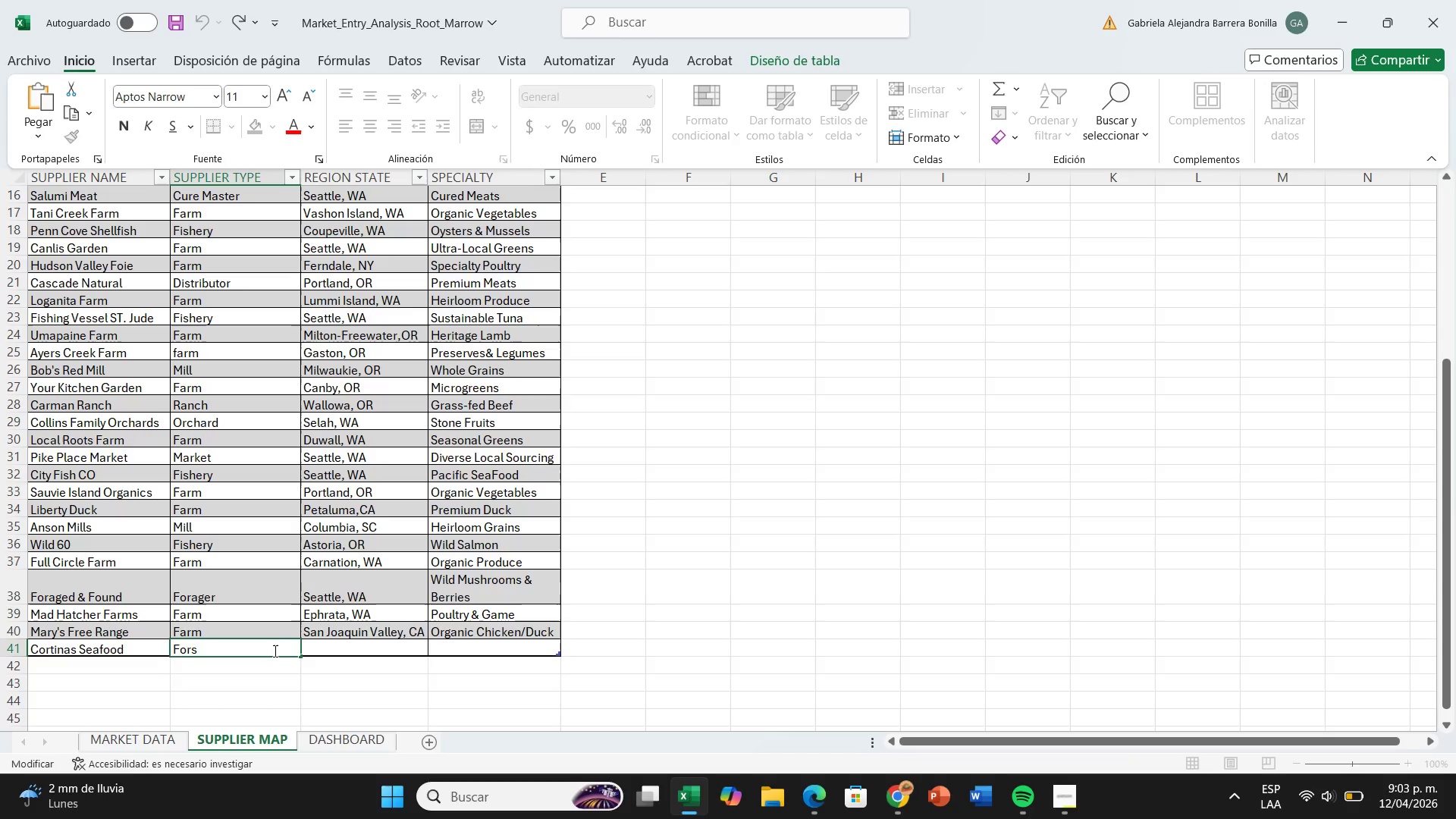 
key(Backspace)
 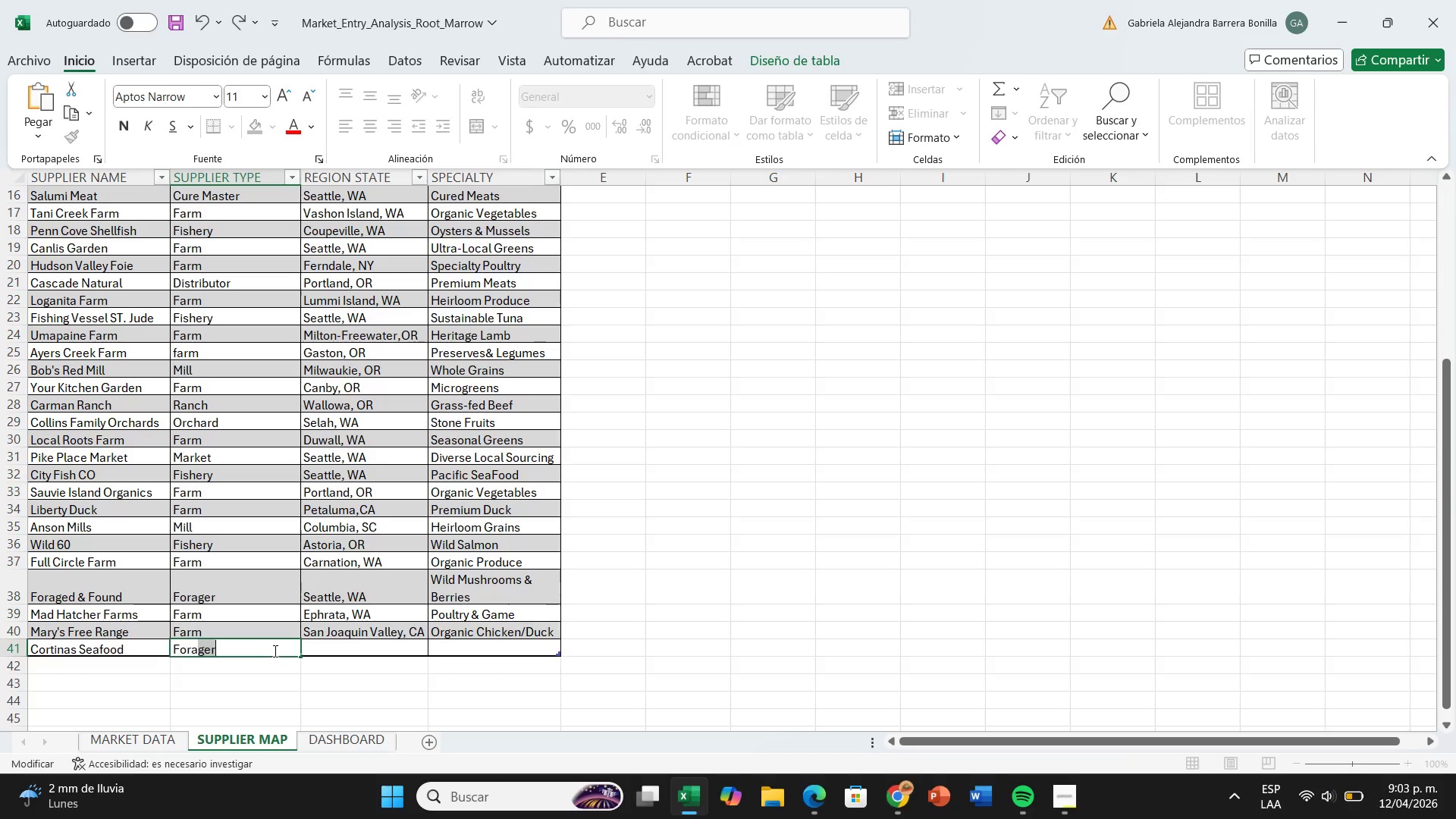 
key(A)
 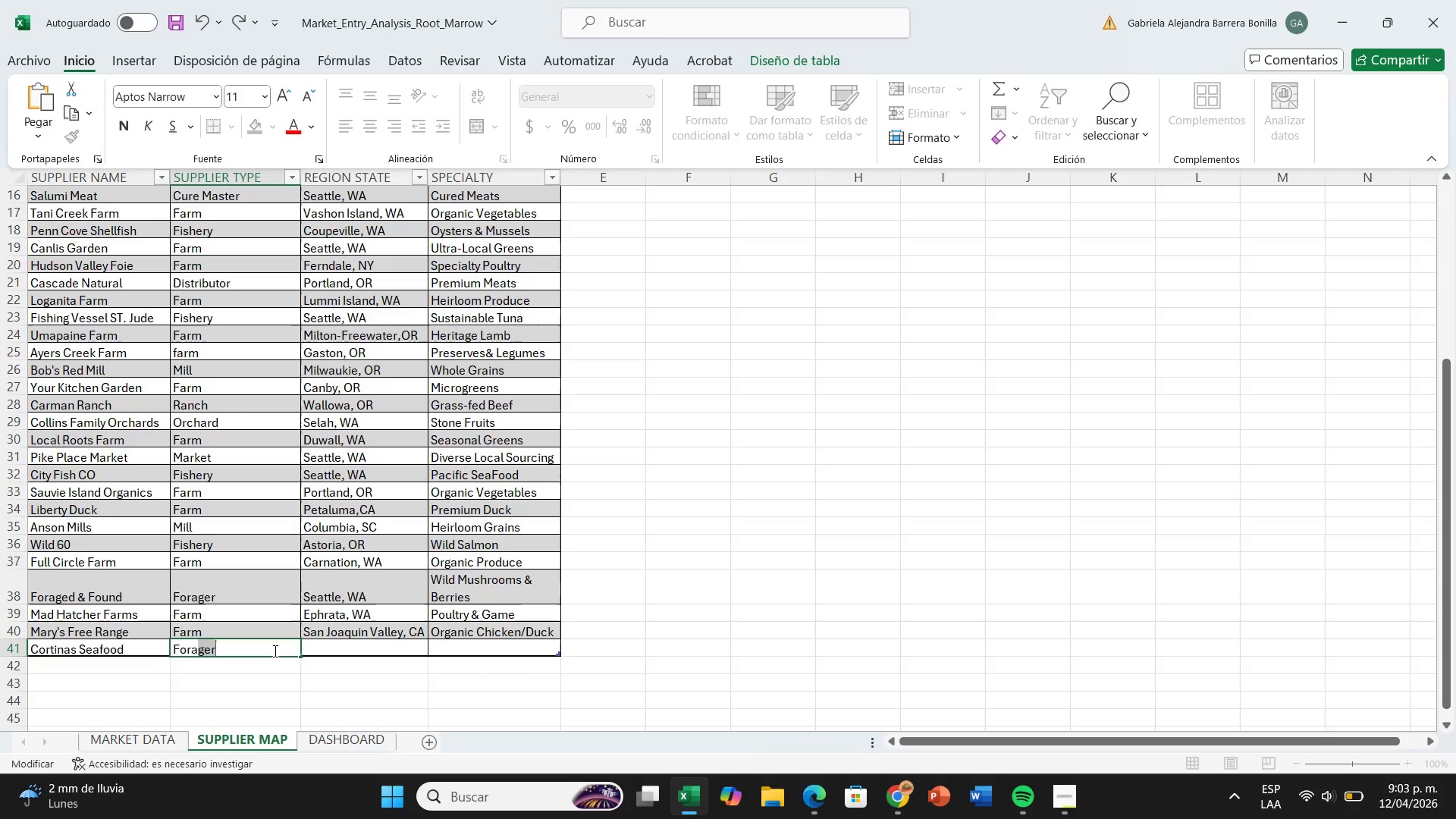 
key(ArrowRight)
 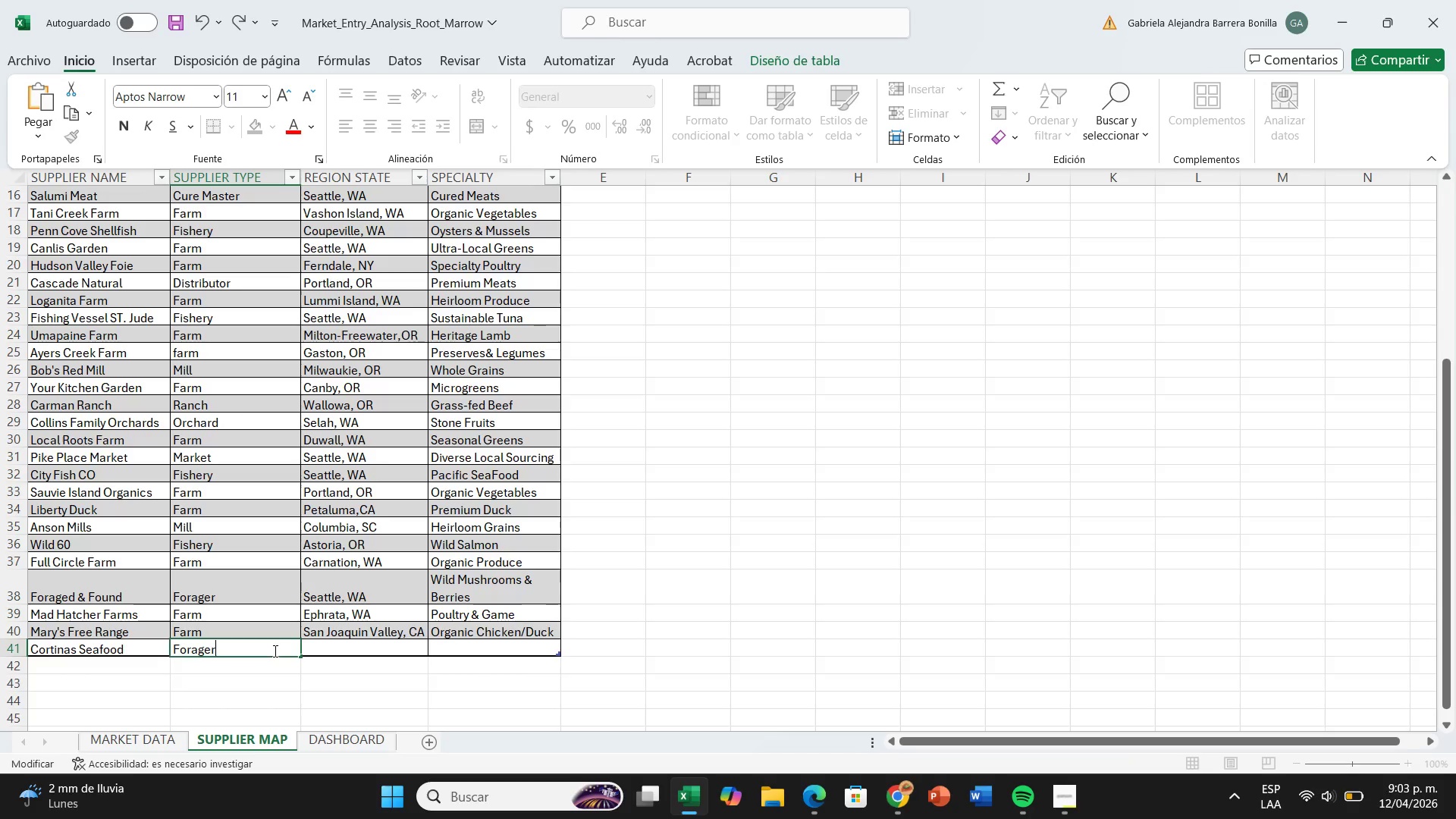 
key(CapsLock)
 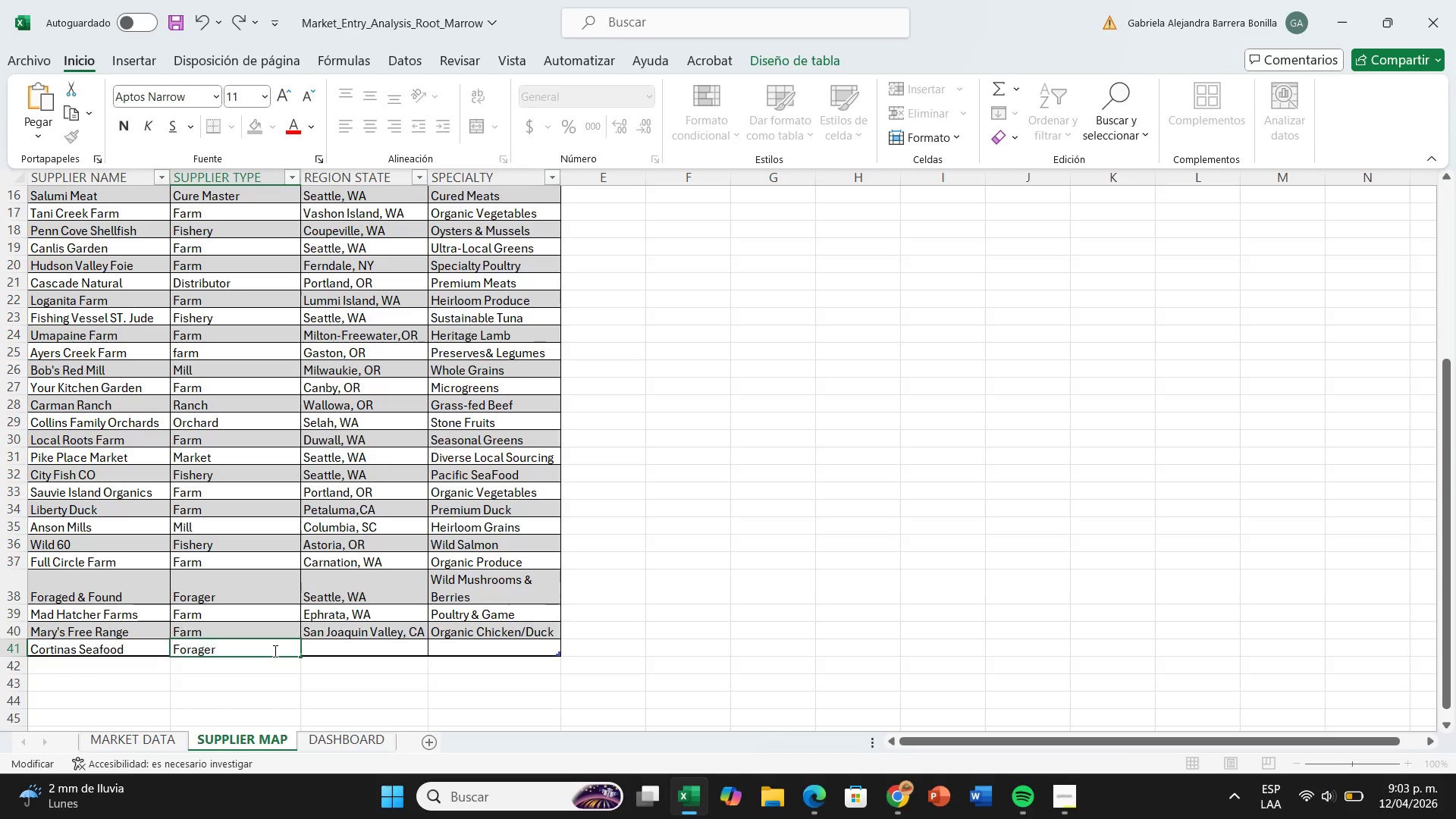 
key(ArrowRight)
 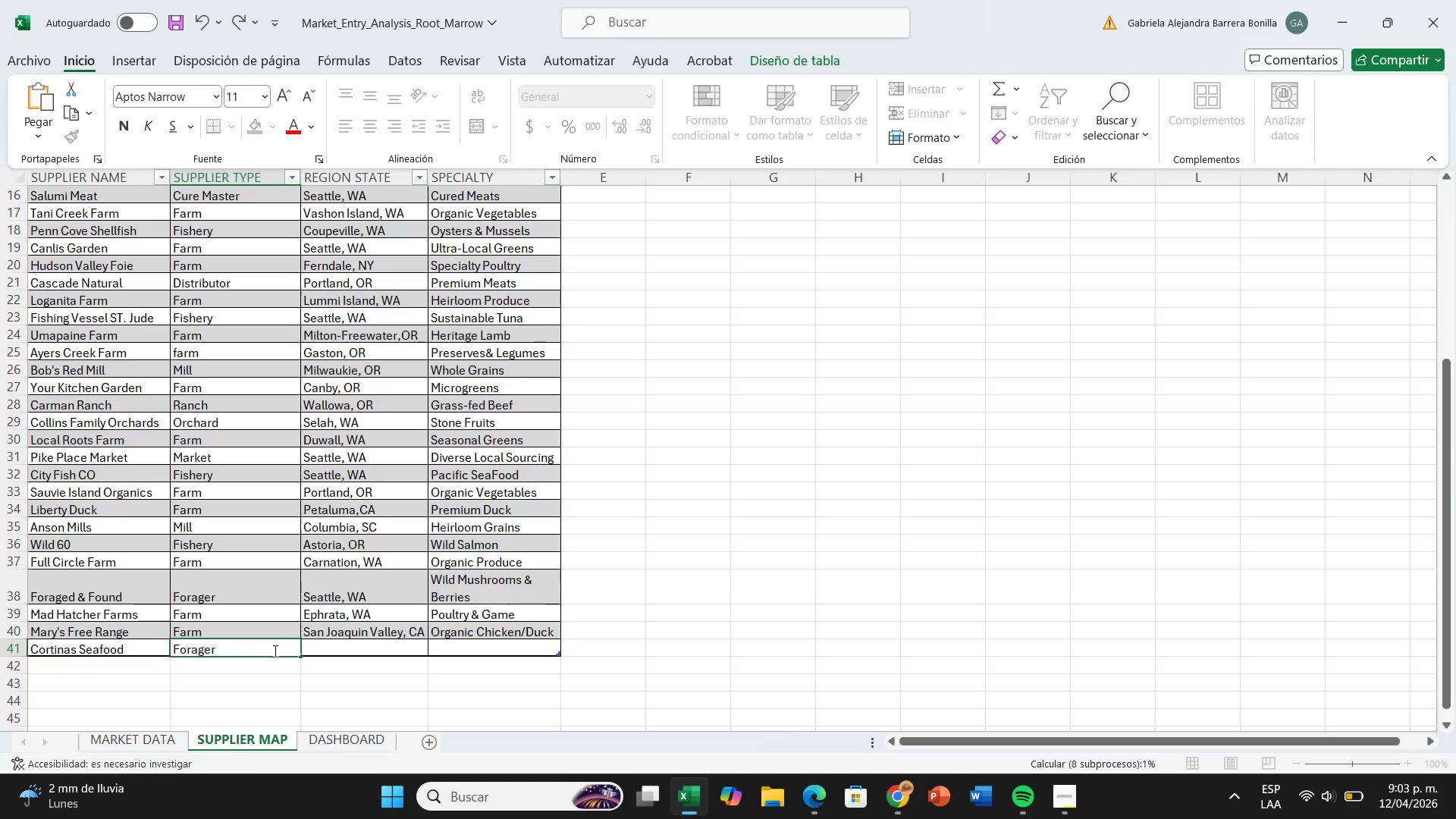 
key(Enter)
 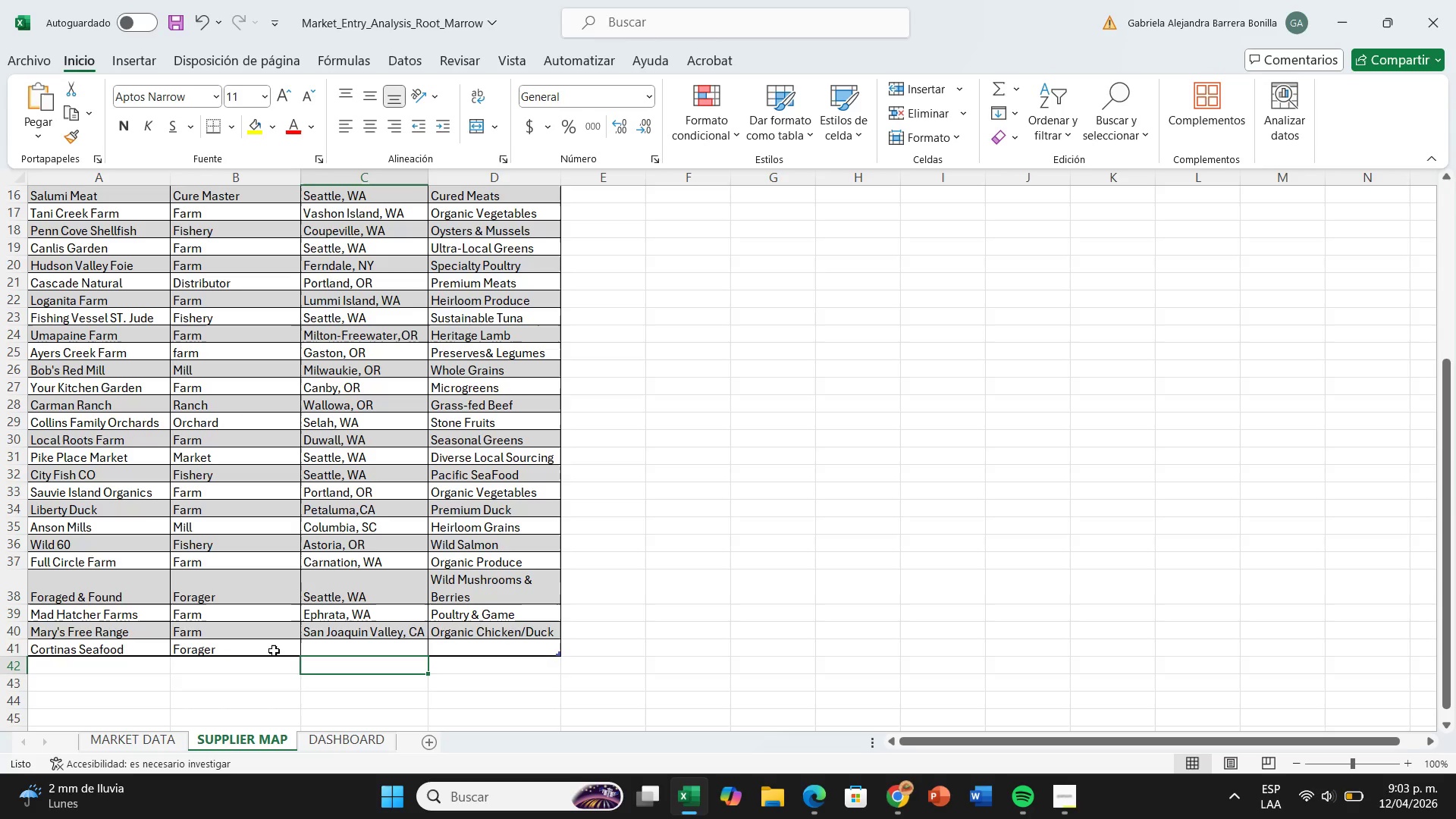 
key(ArrowRight)
 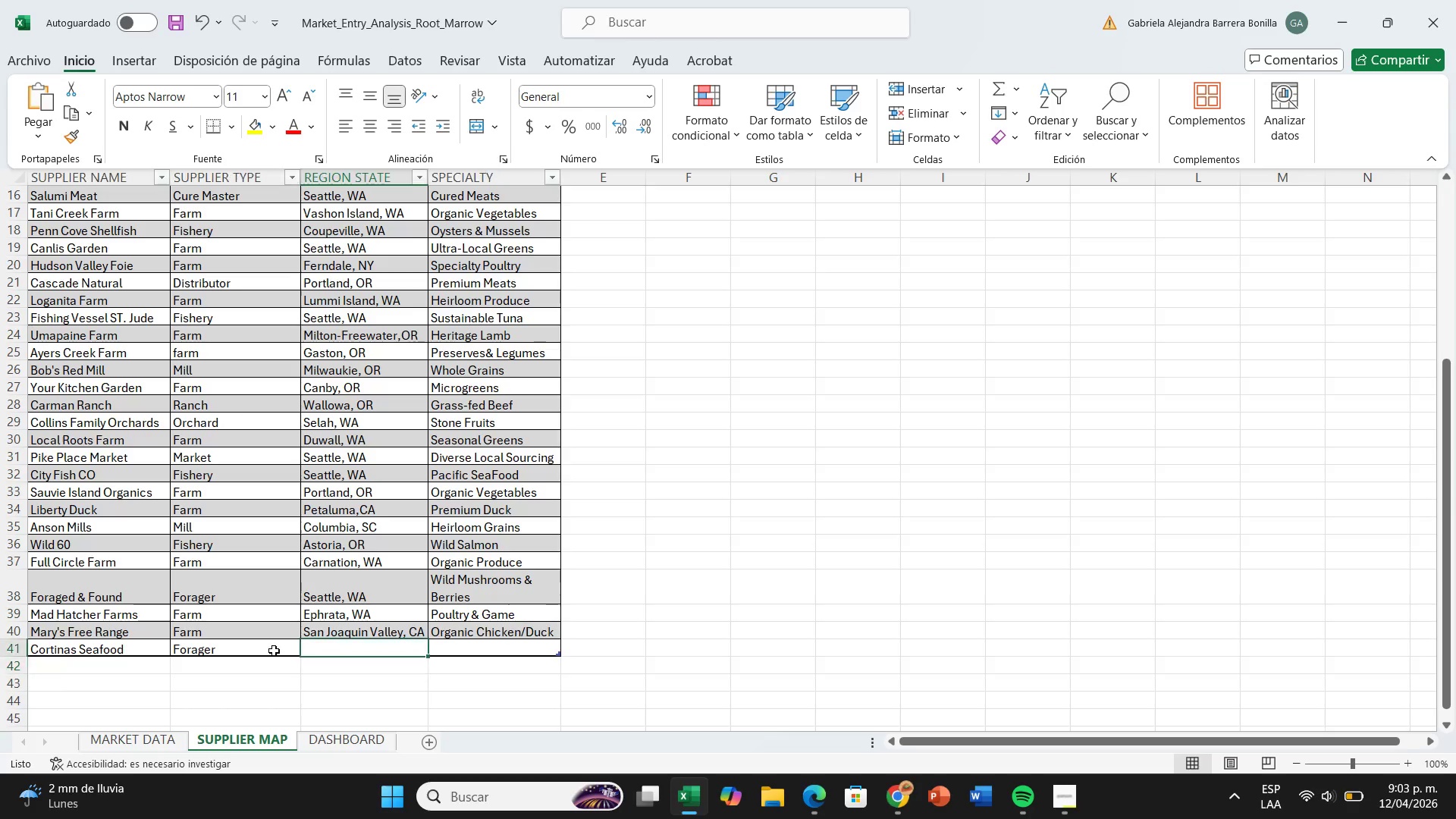 
key(ArrowUp)
 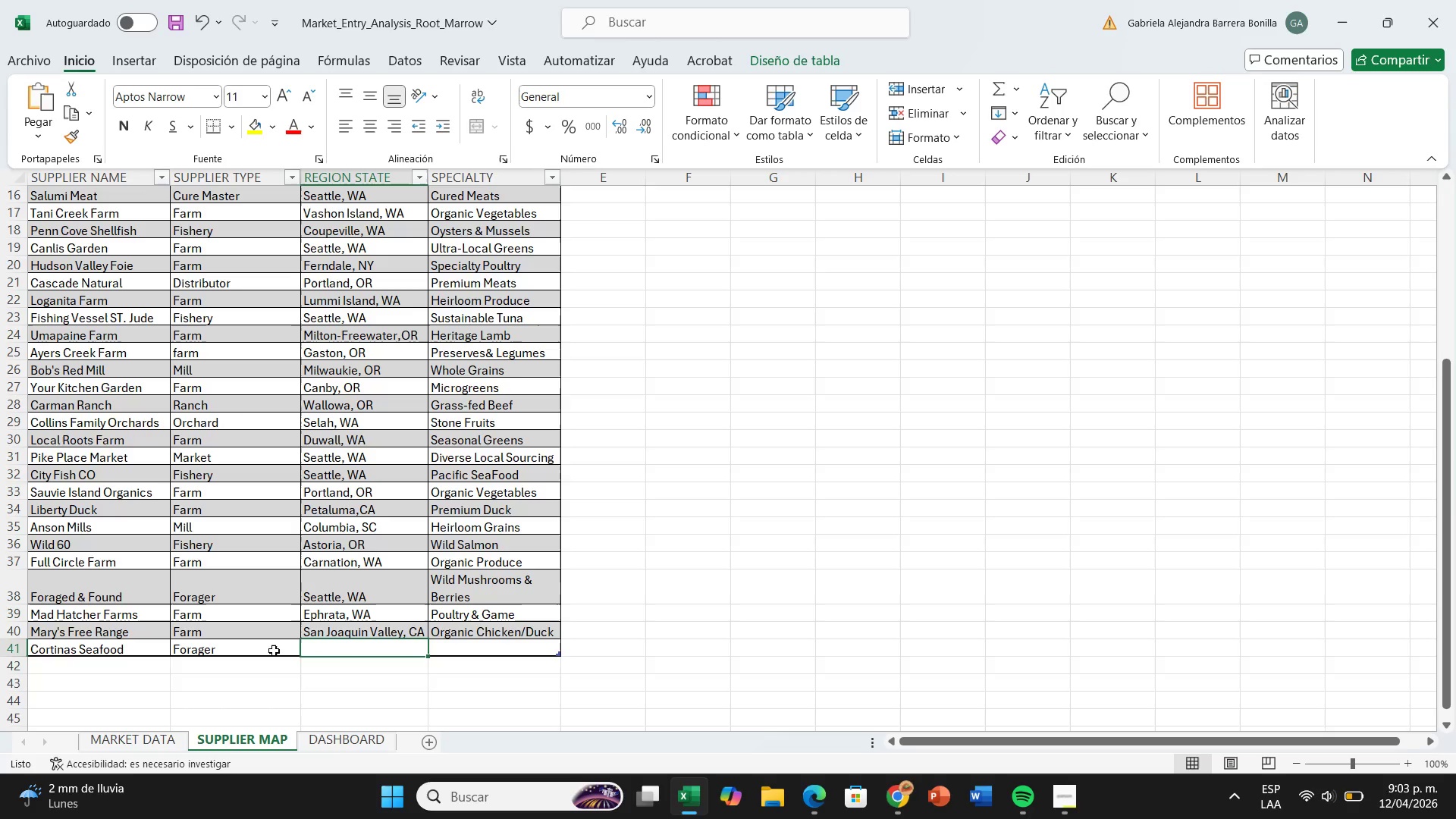 
type(s)
key(Backspace)
type(s)
key(Backspace)
type(Sea)
 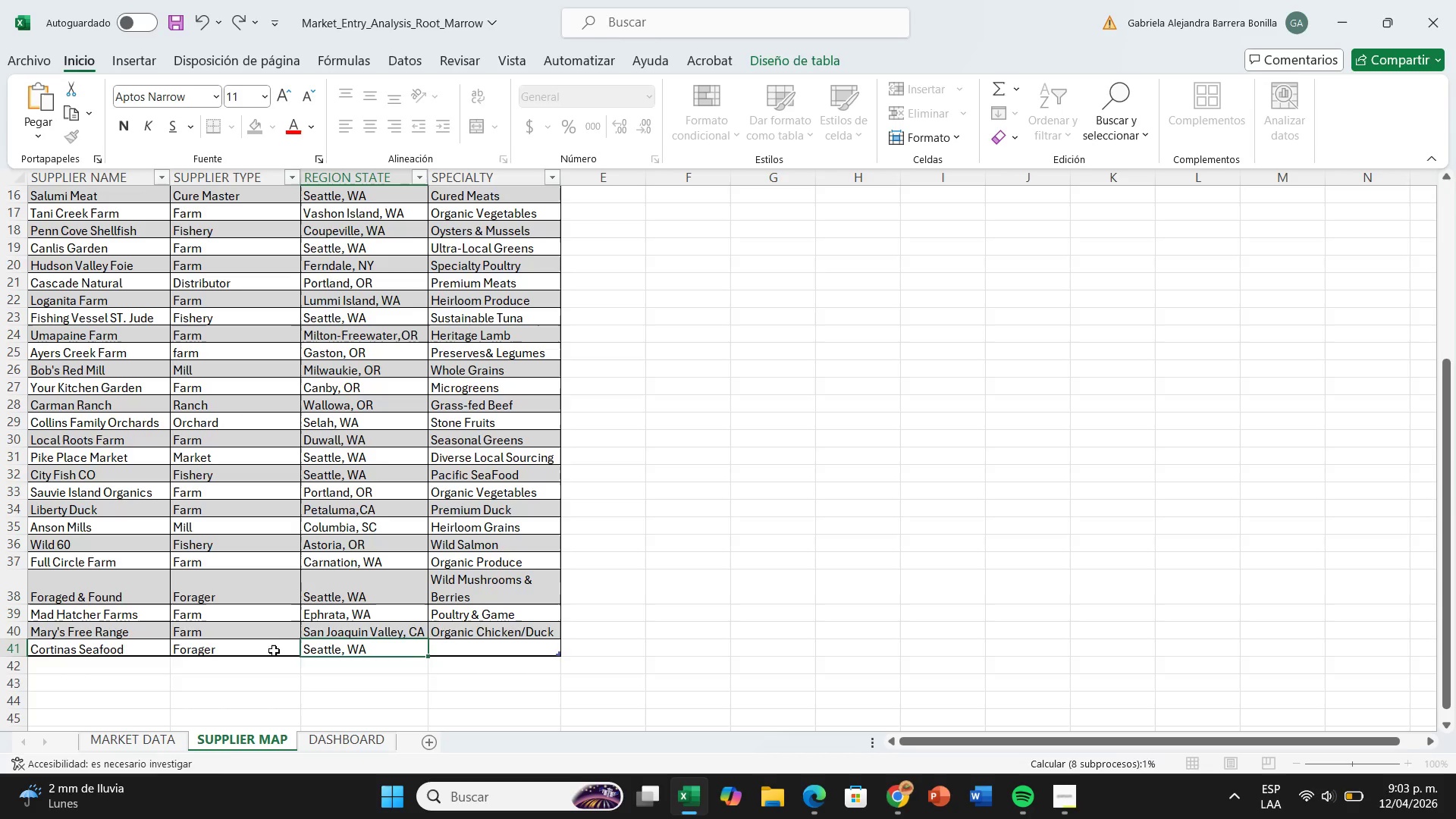 
key(ArrowRight)
 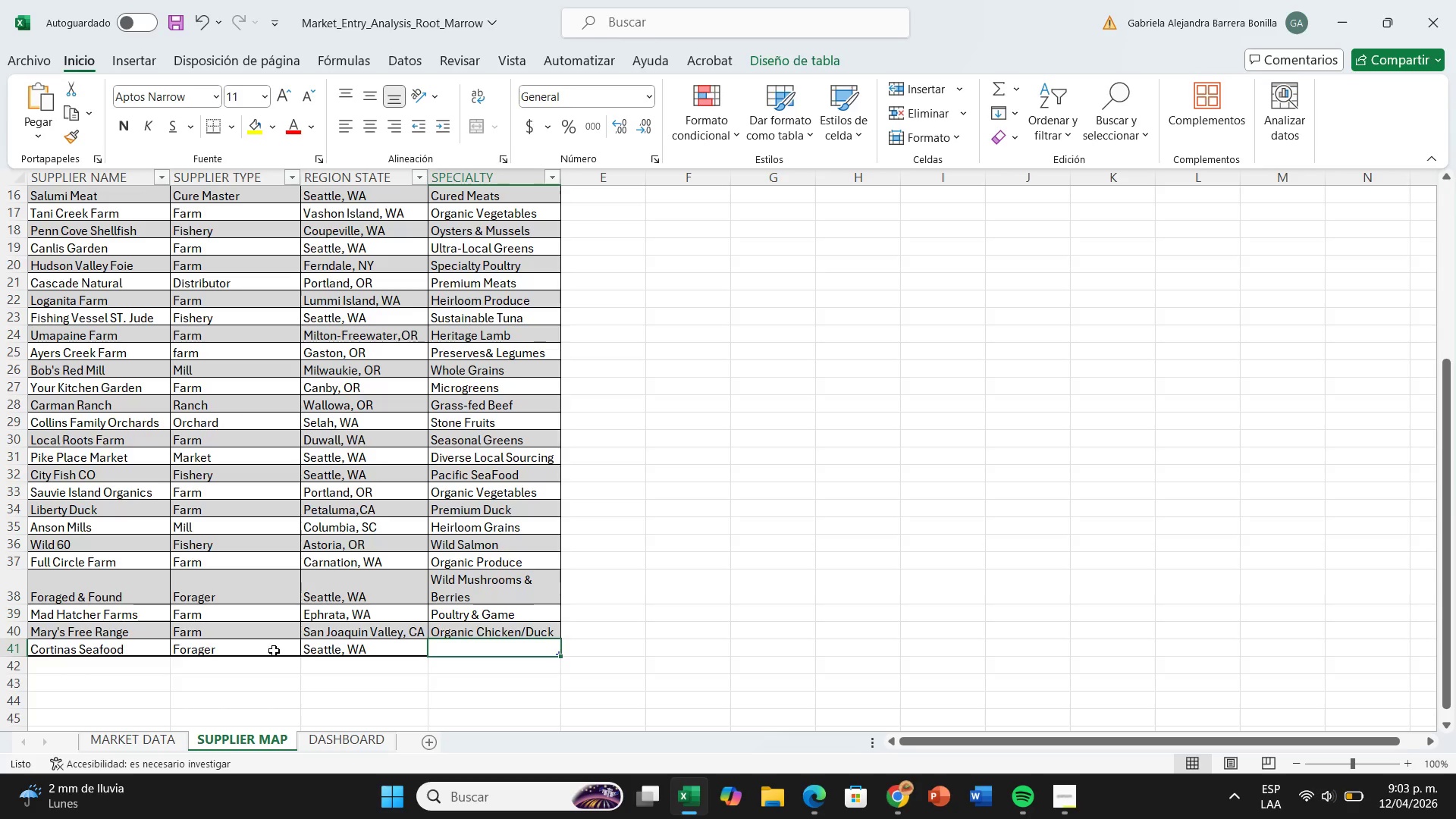 
type(Coastal Shellfish)
 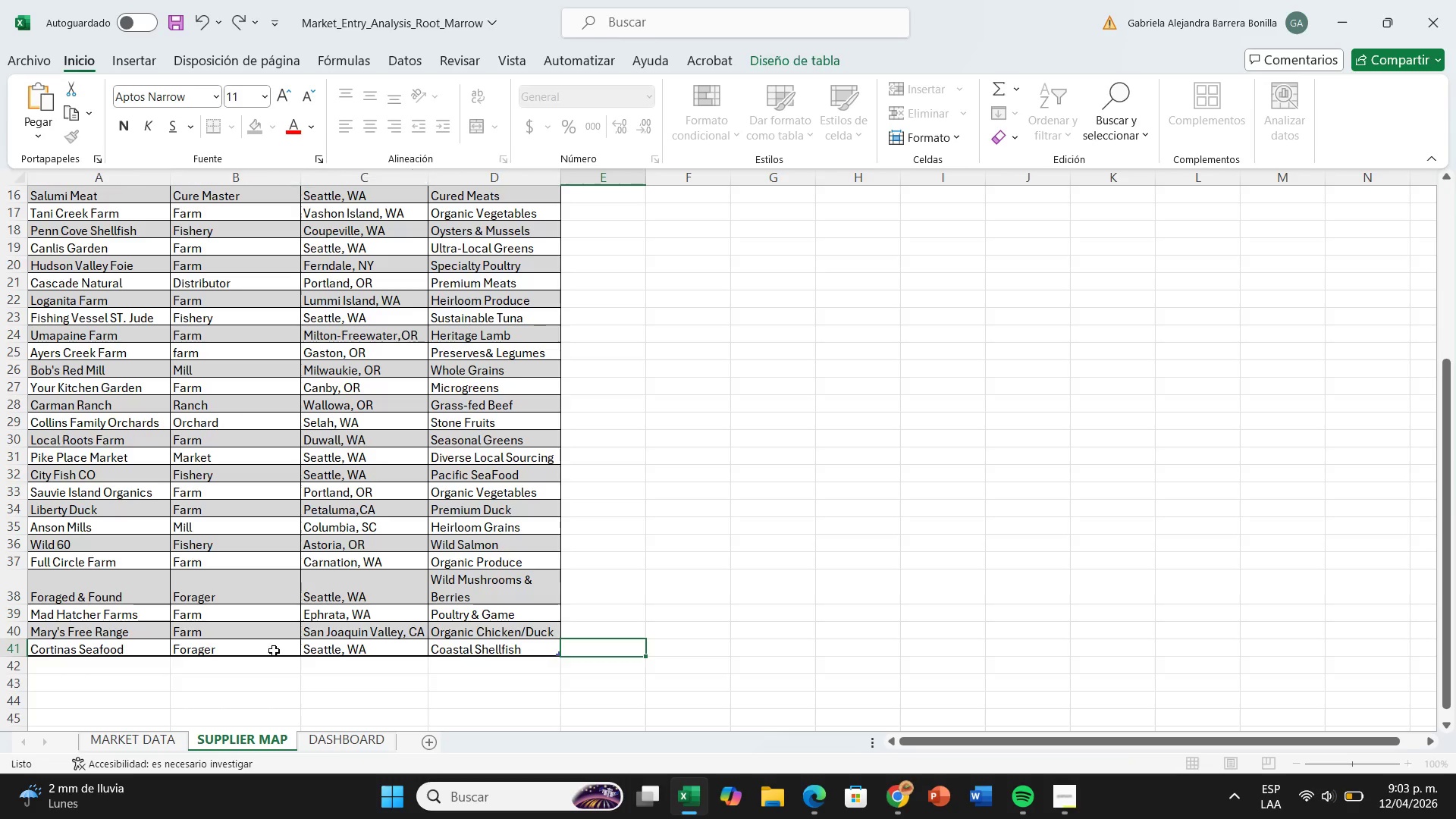 
key(ArrowRight)
 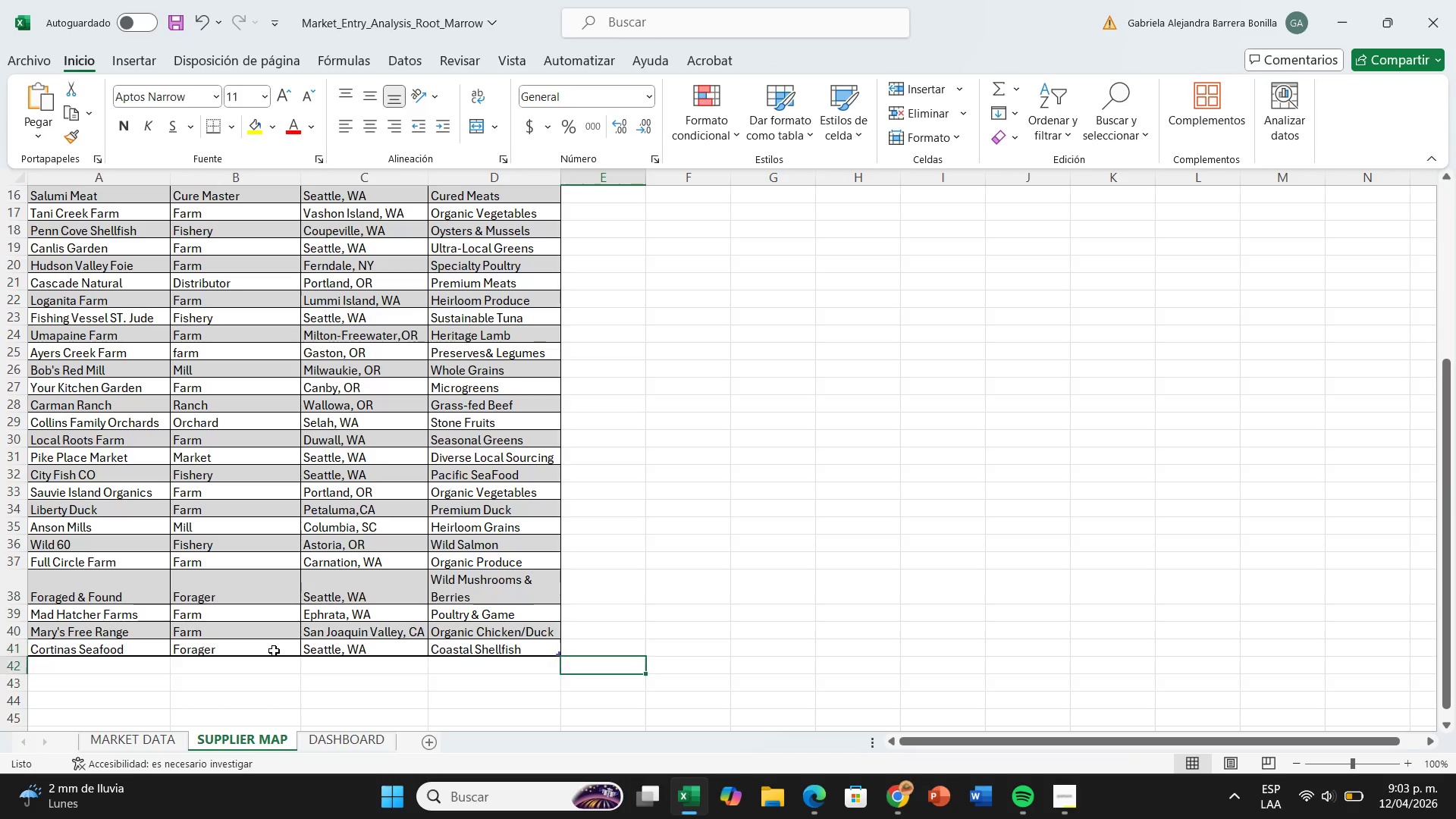 
key(ArrowDown)
 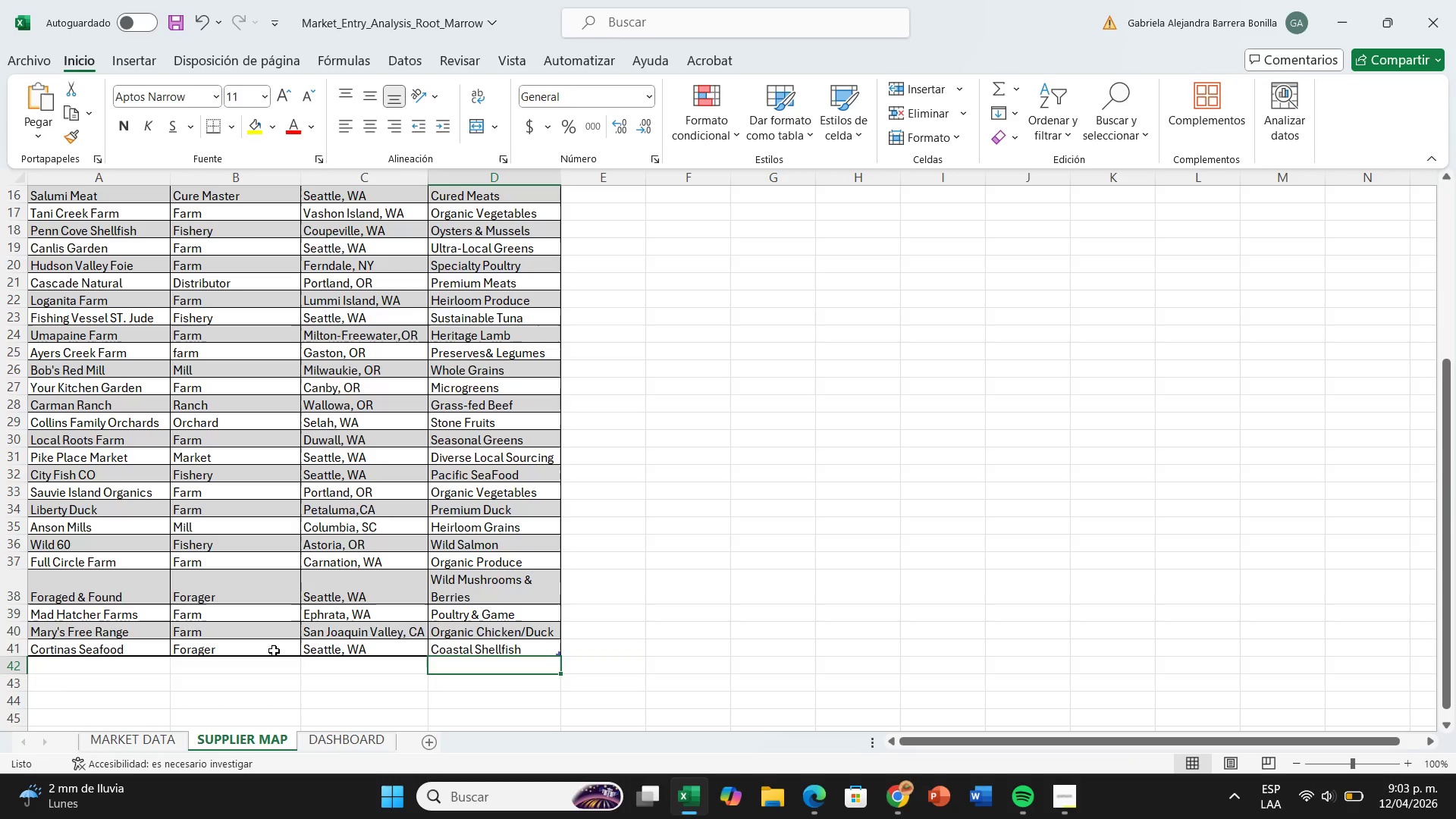 
hold_key(key=ArrowLeft, duration=0.62)
 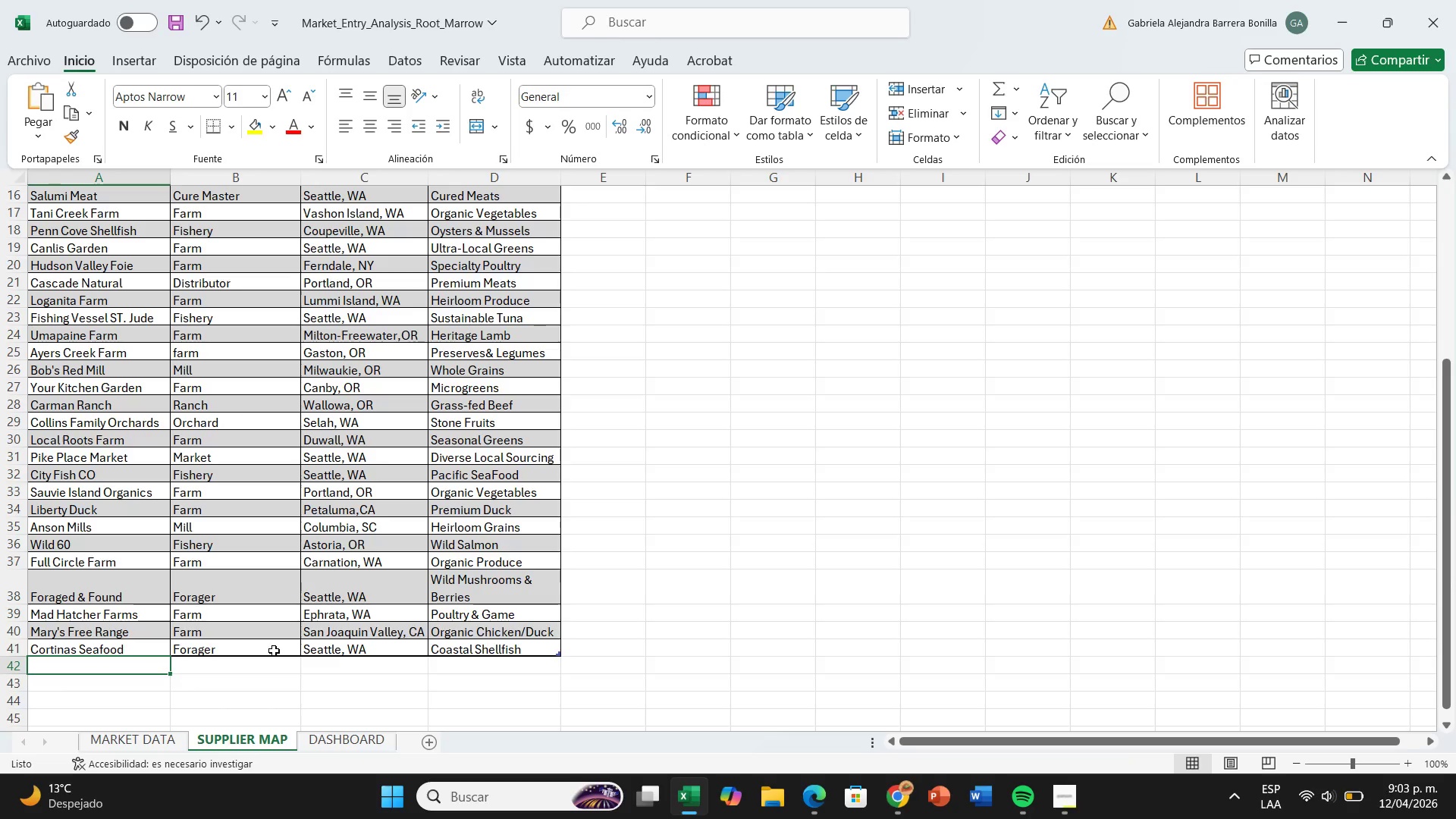 
wait(20.81)
 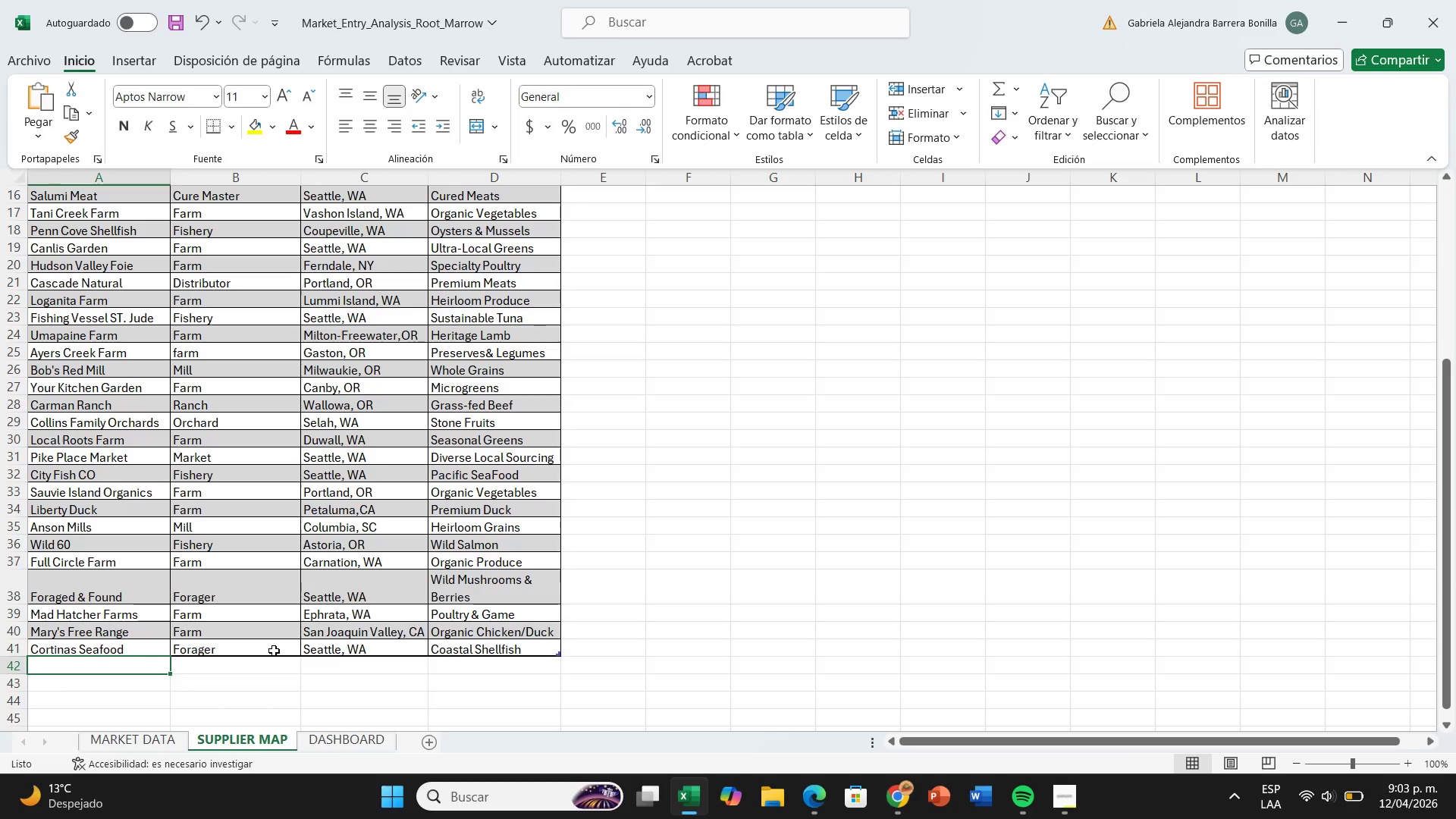 
type(Anderson Ranches)
 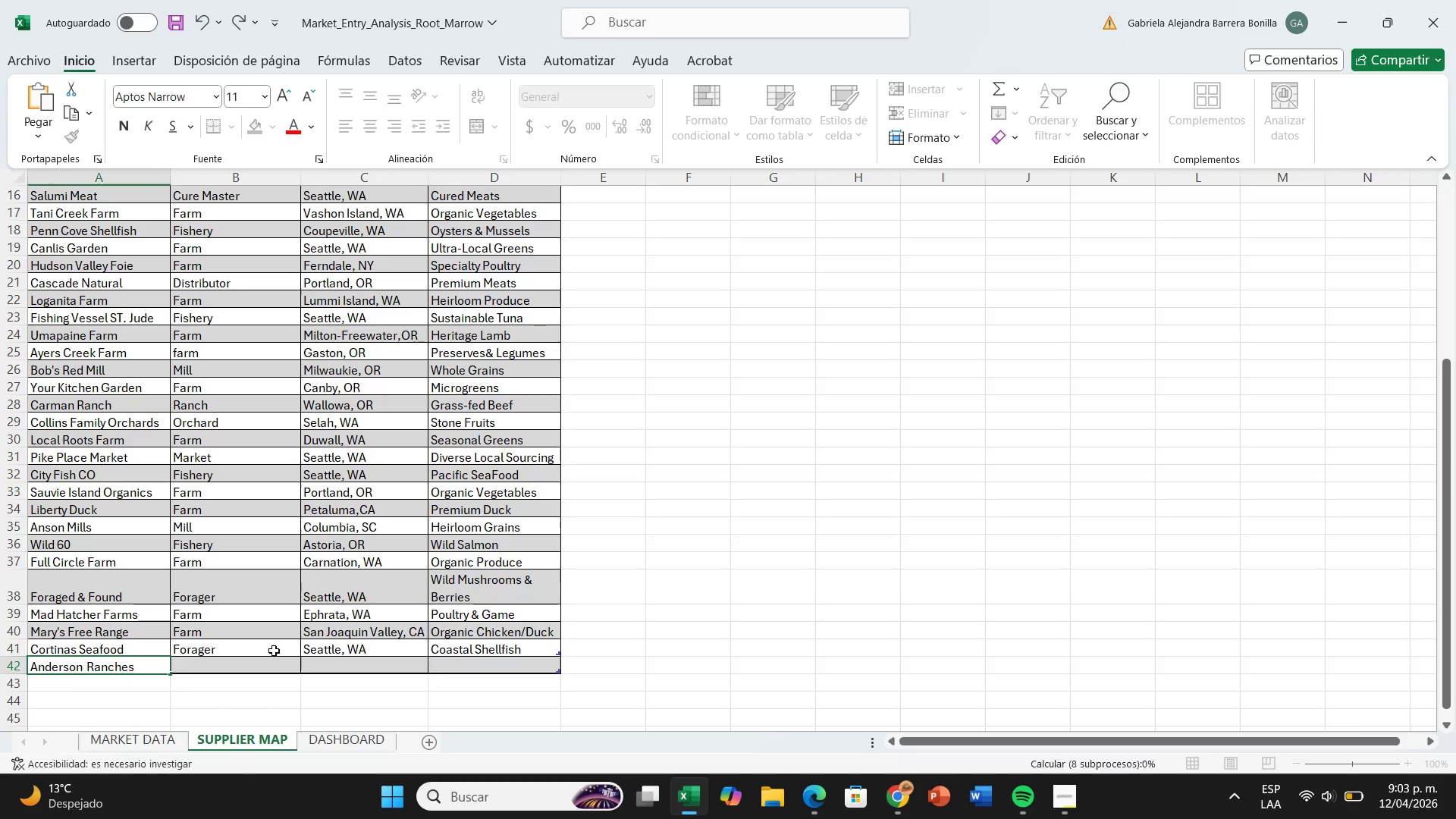 
key(ArrowRight)
 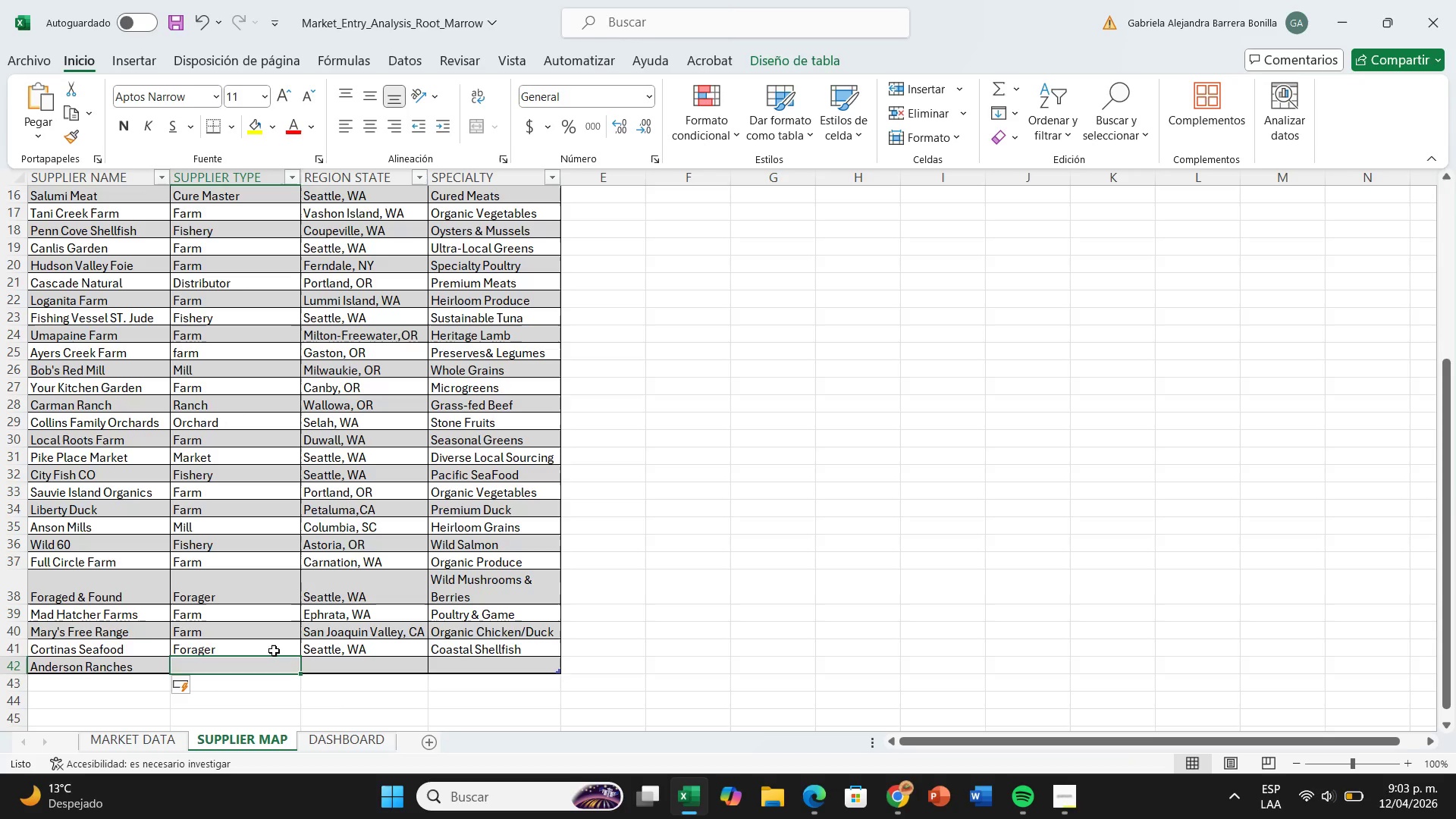 
key(CapsLock)
 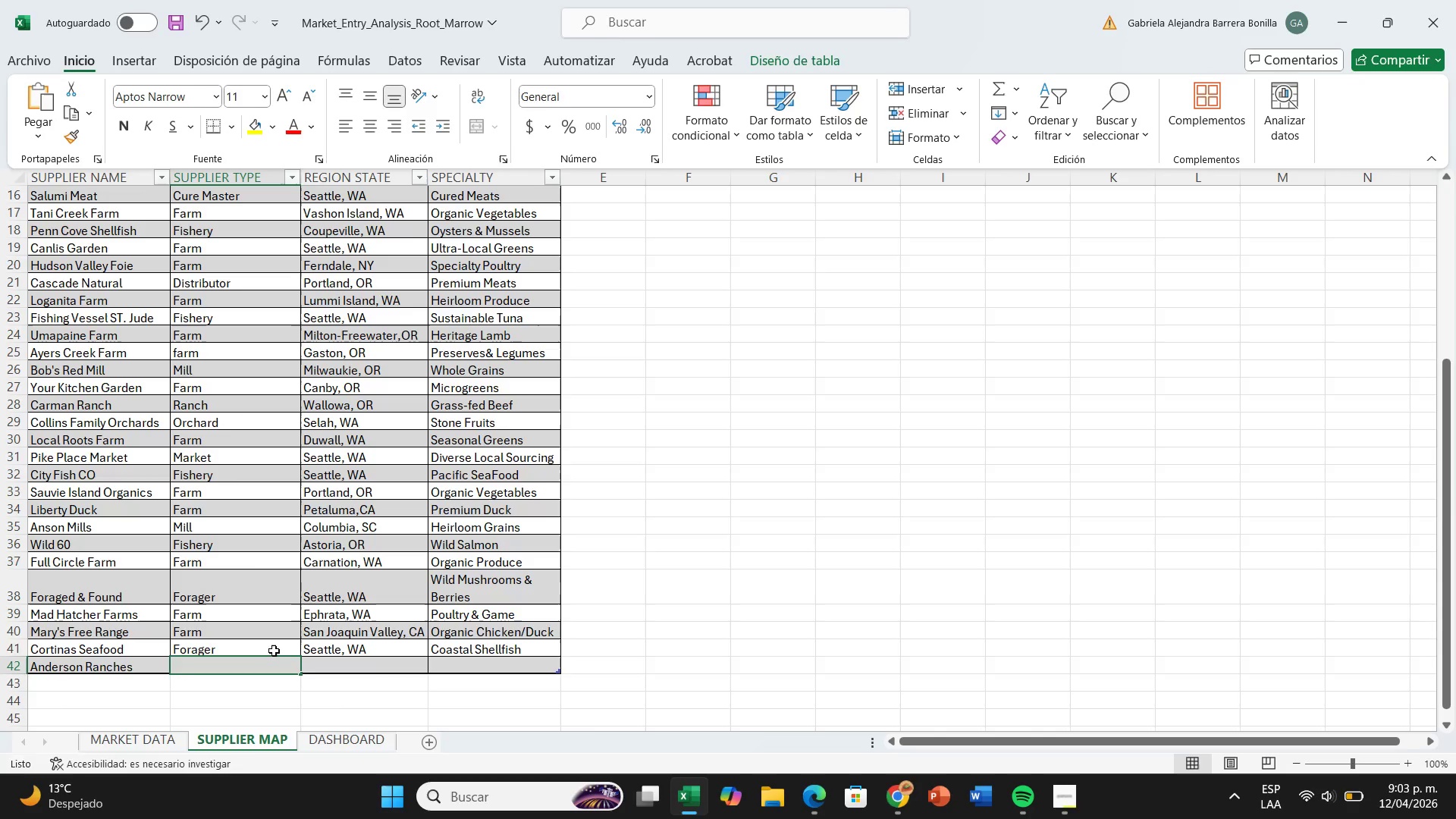 
key(F)
 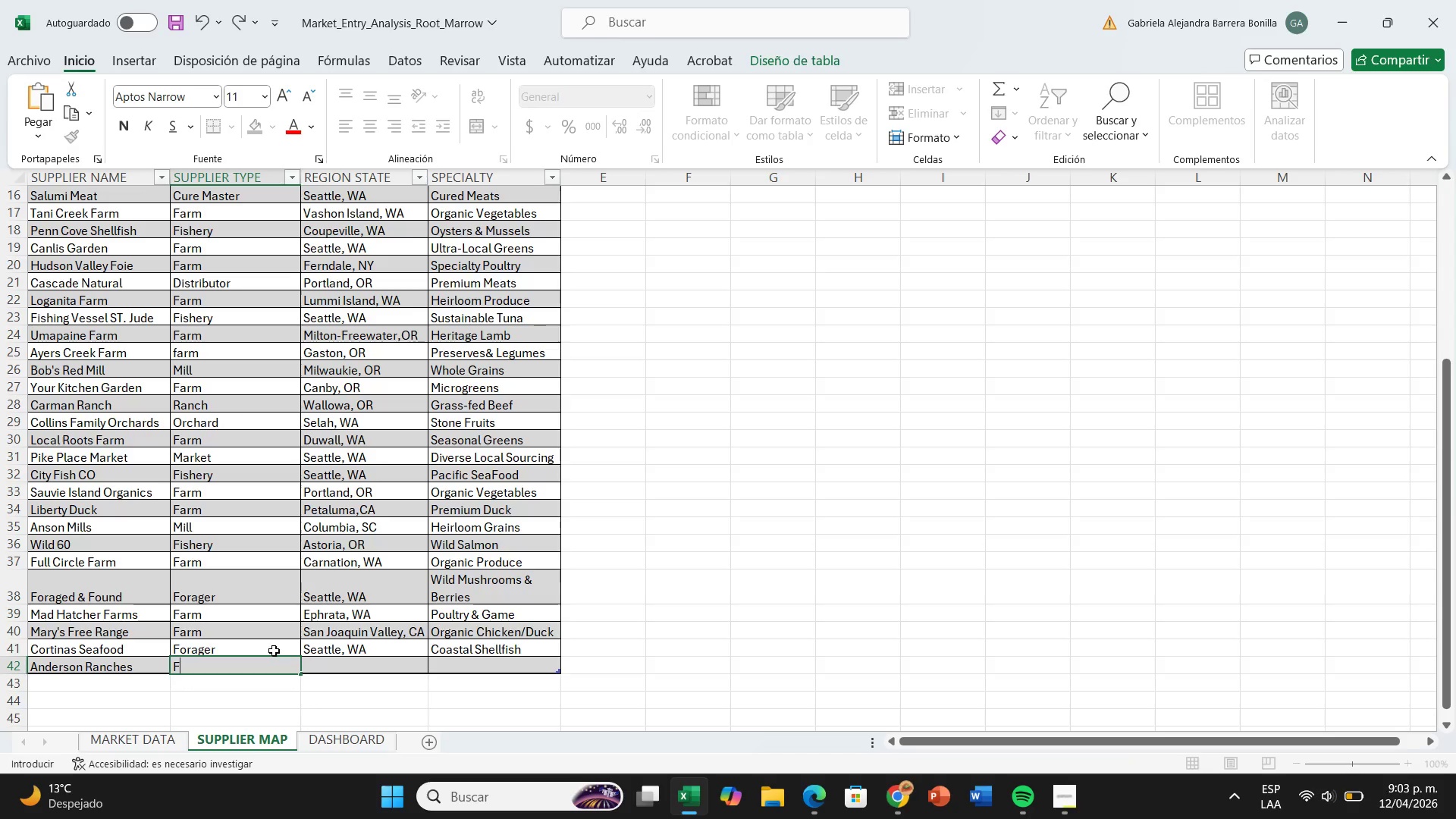 
key(CapsLock)
 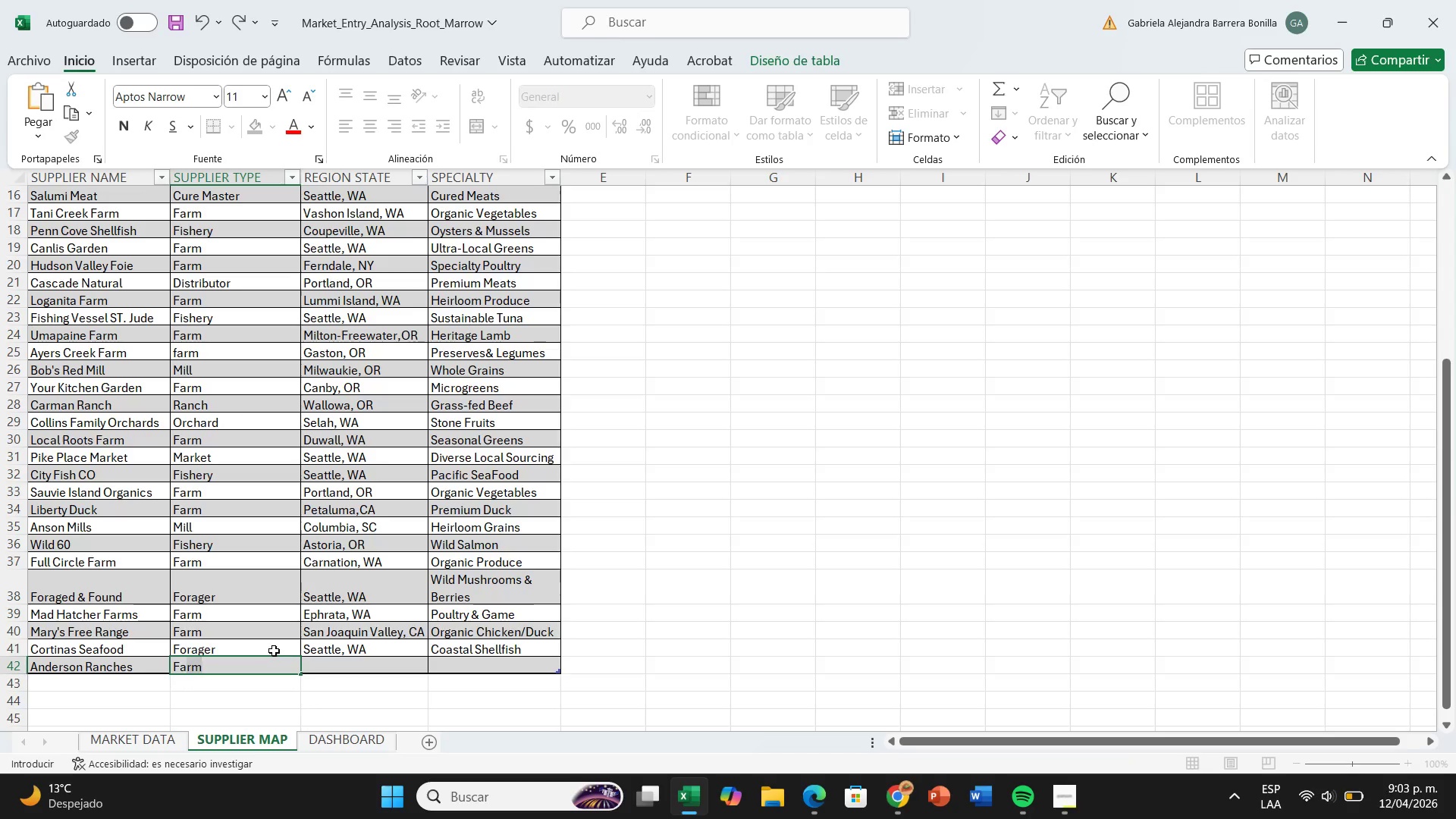 
key(A)
 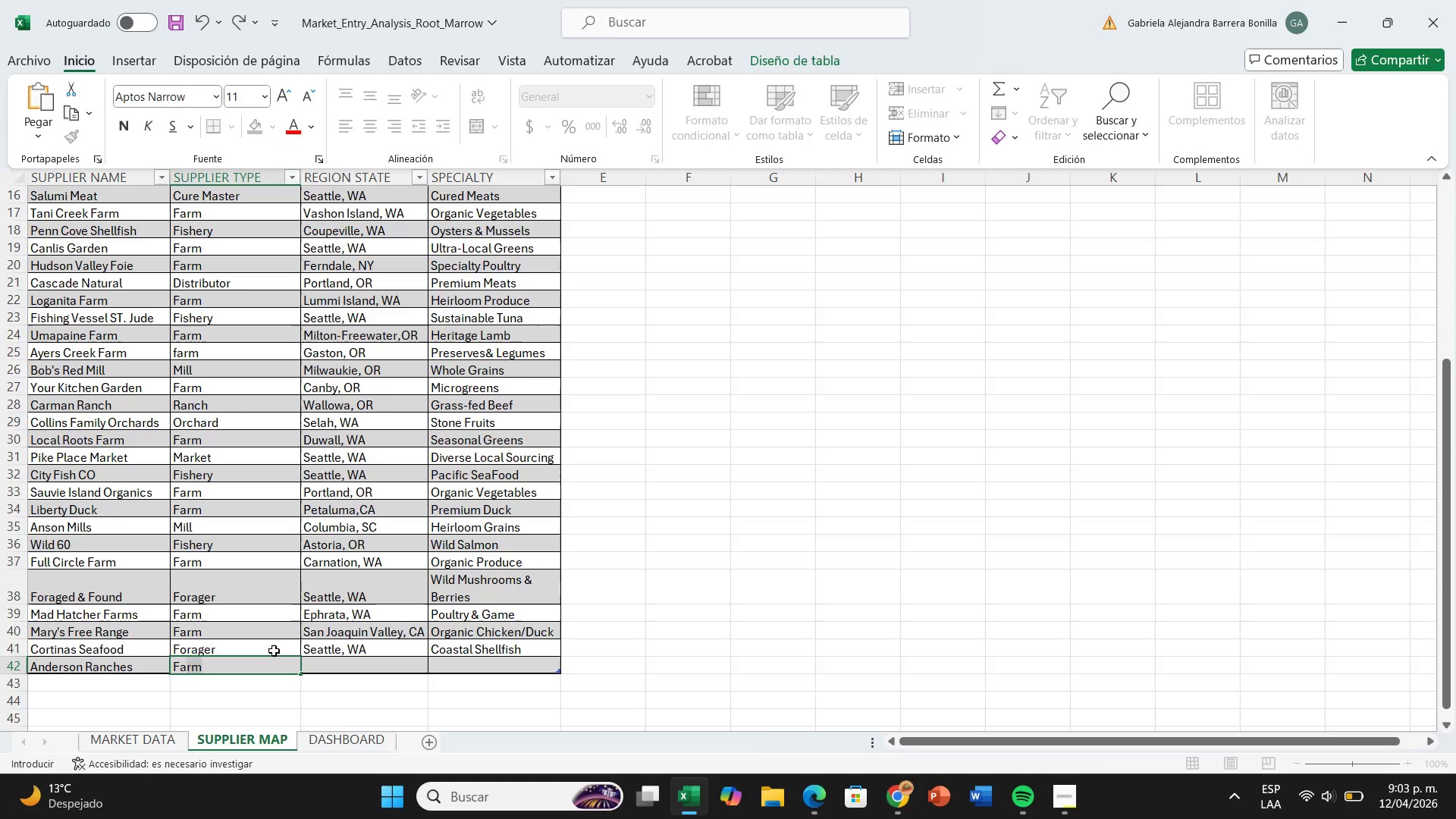 
key(ArrowRight)
 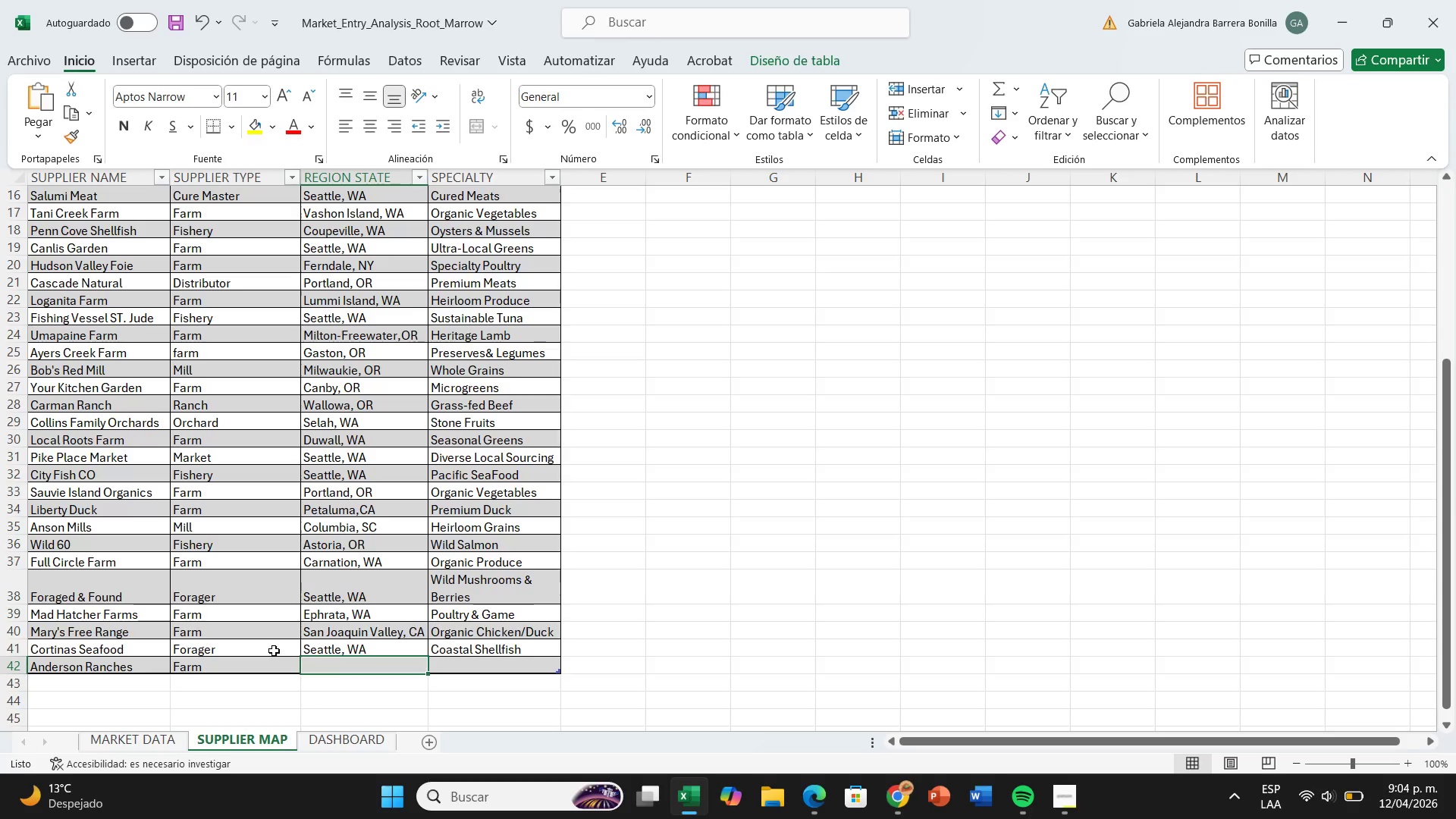 
wait(7.19)
 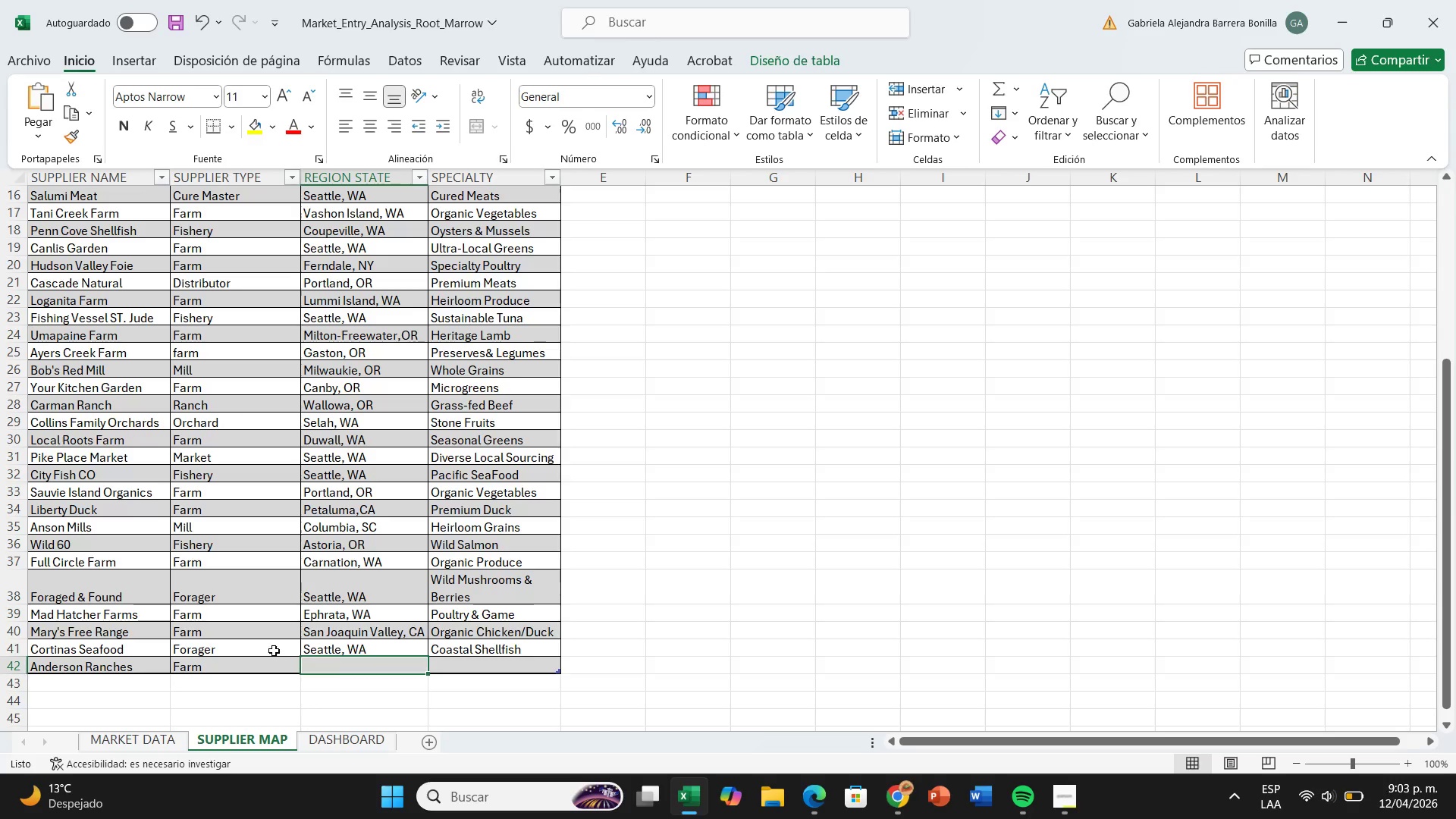 
type(Brownsville, OR)
 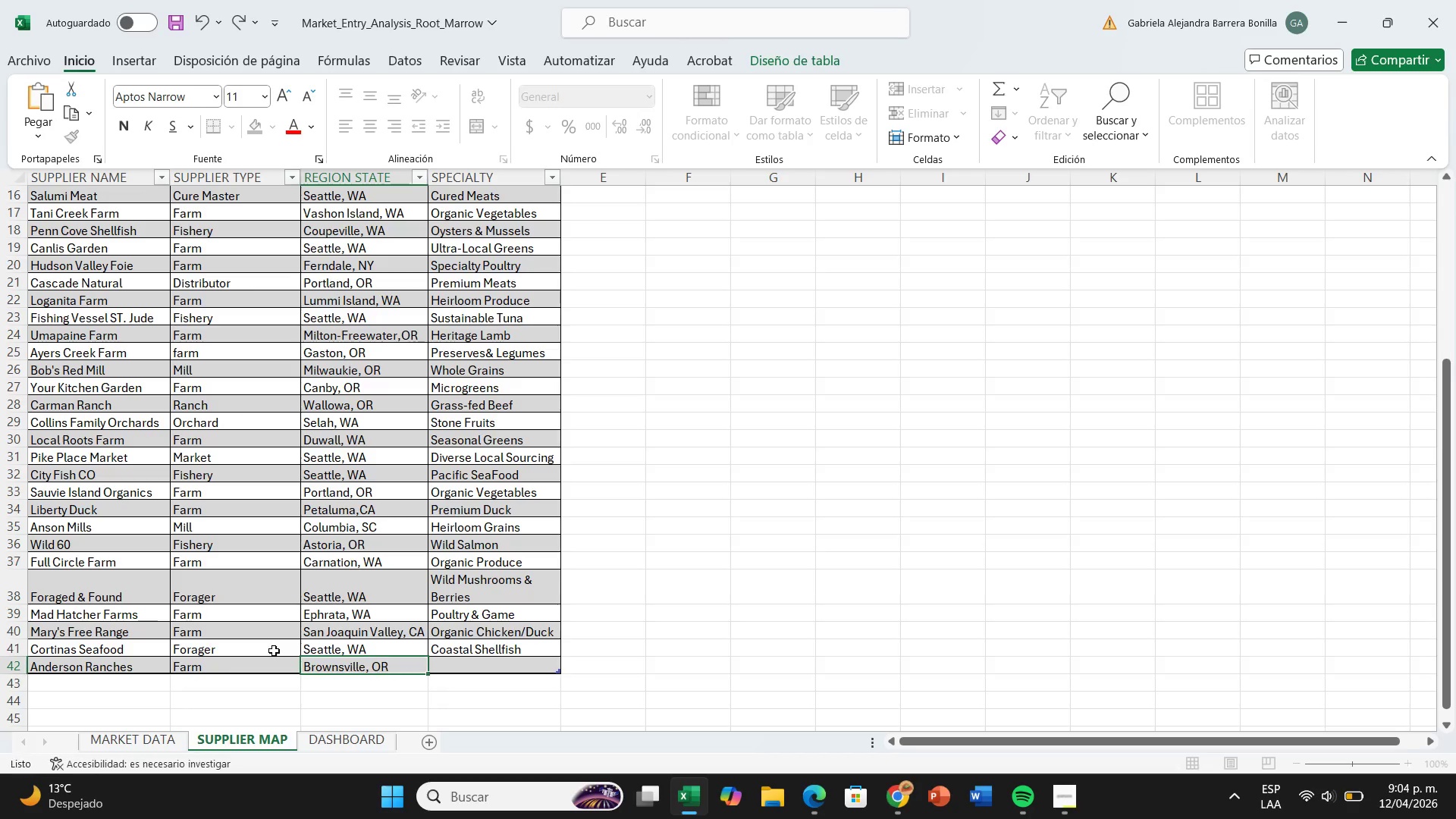 
key(ArrowRight)
 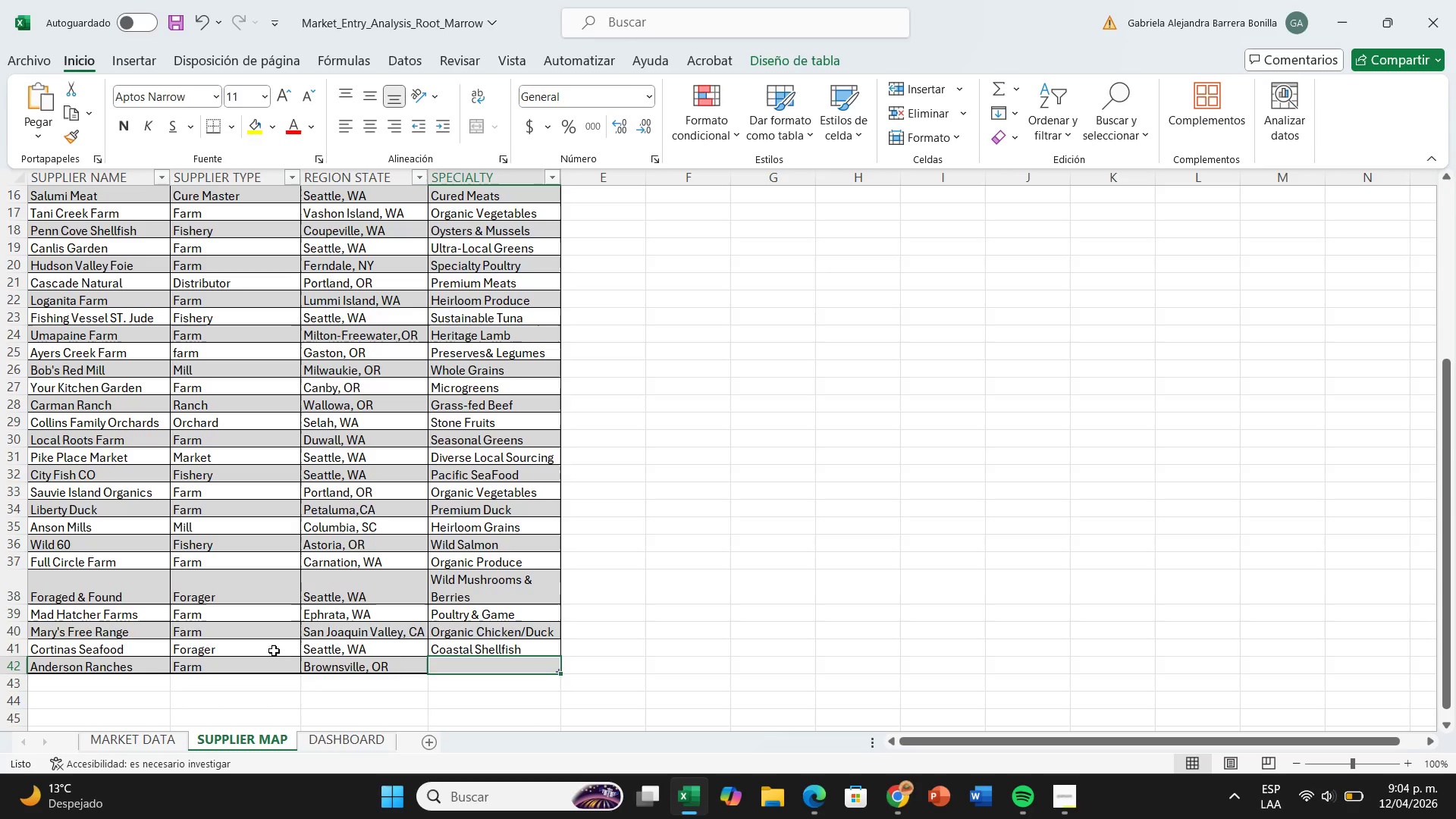 
type(Gra)
 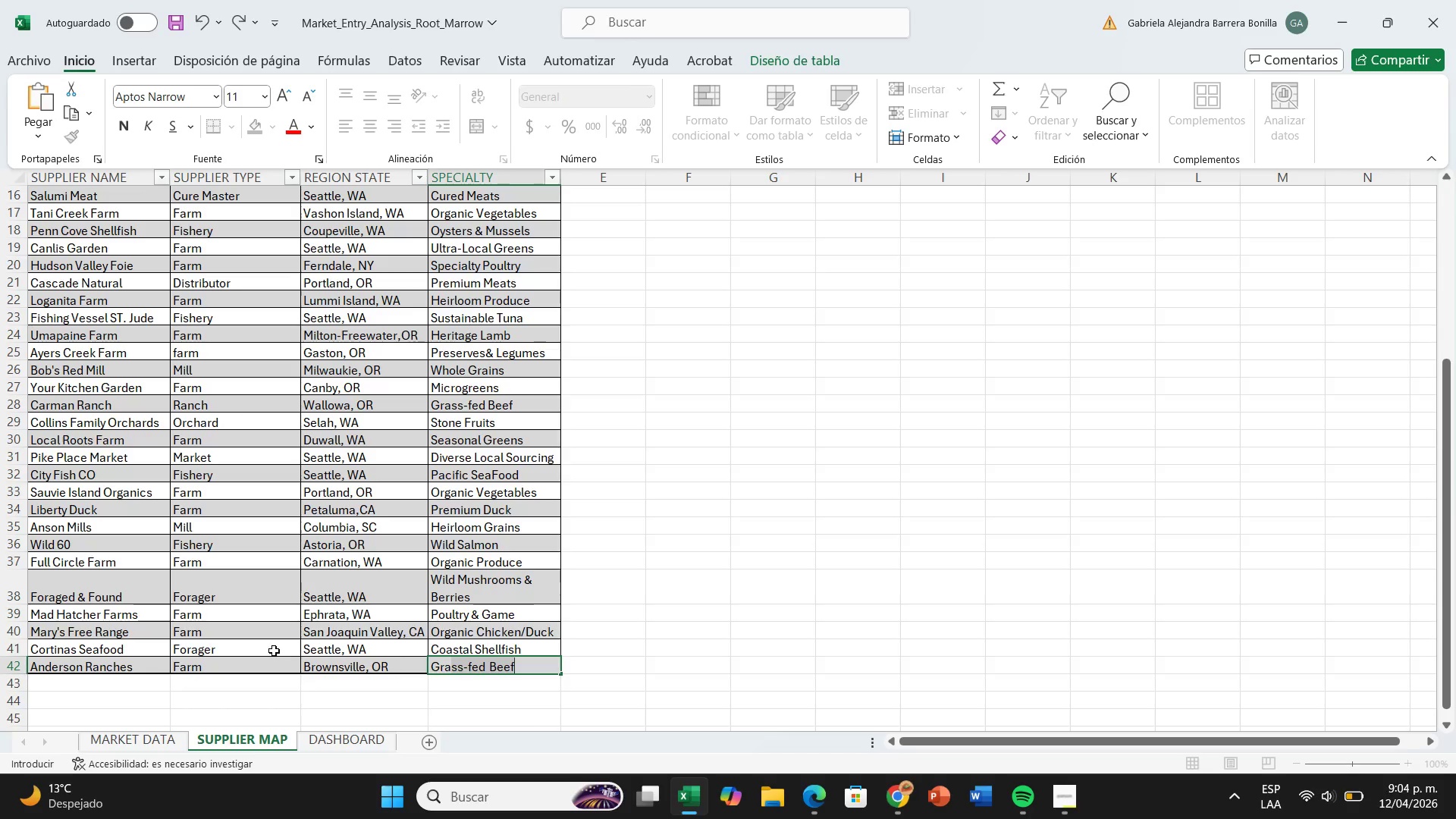 
key(ArrowRight)
 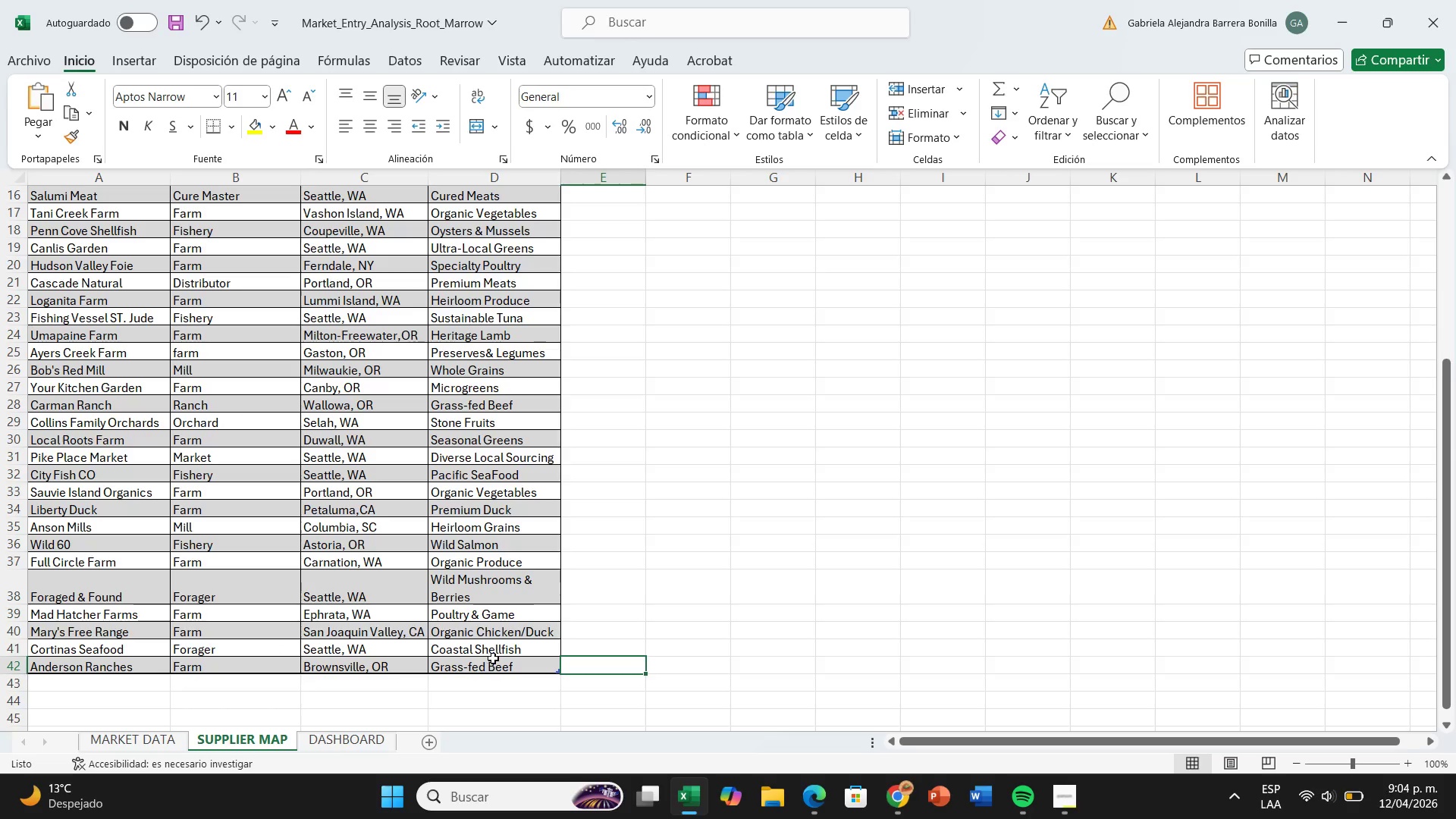 
left_click([497, 664])
 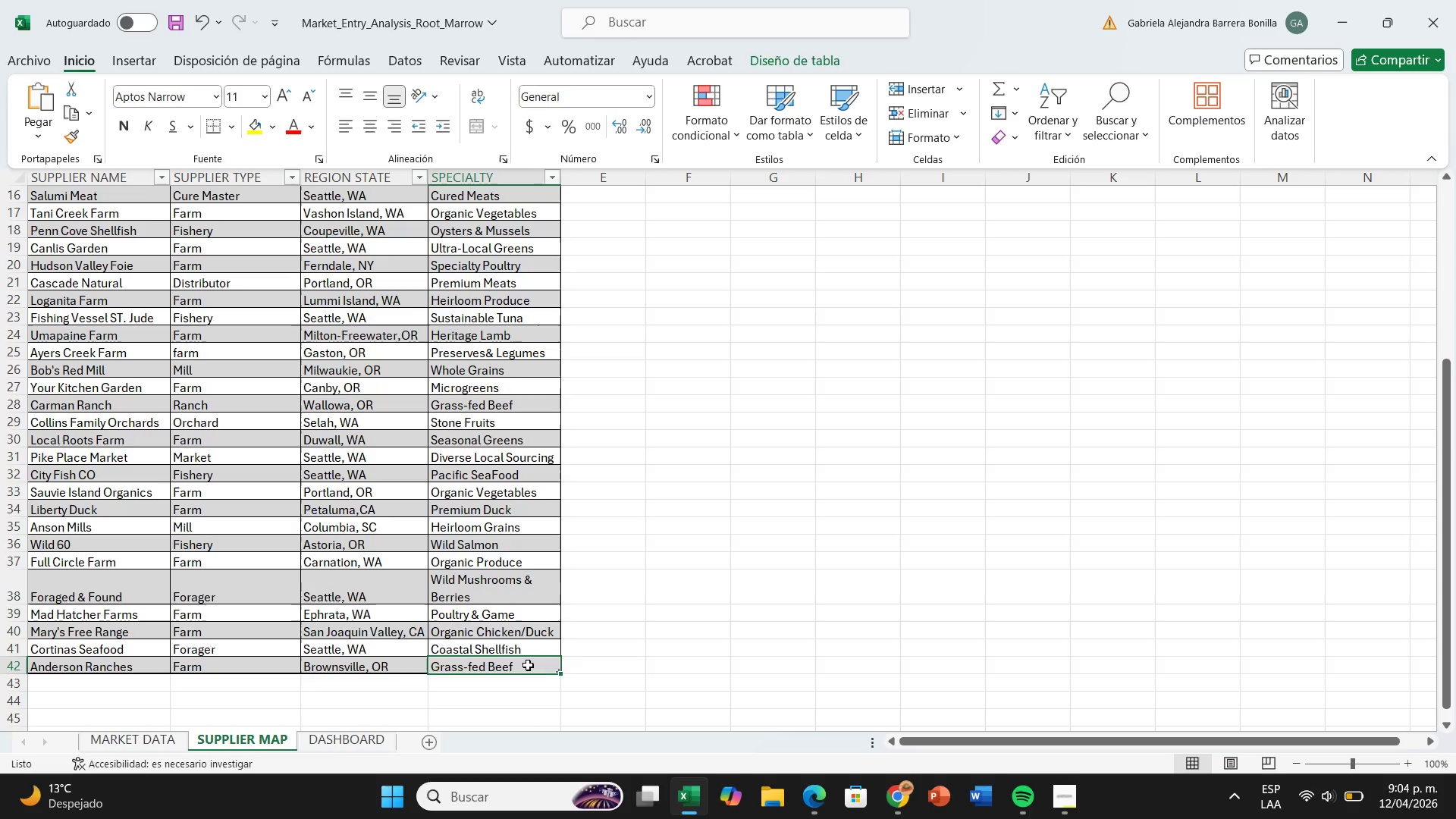 
double_click([528, 665])
 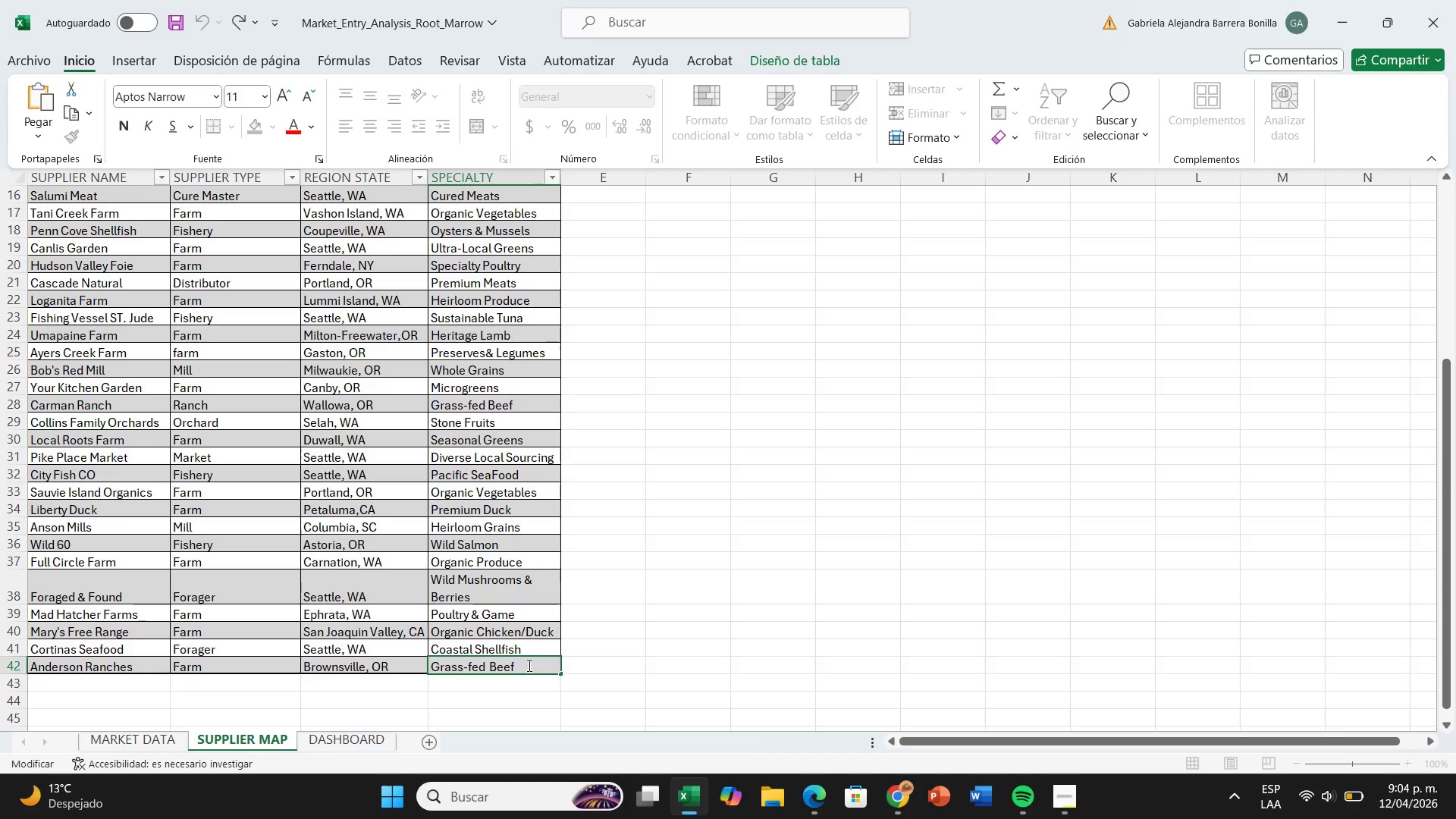 
key(Backspace)
key(Backspace)
key(Backspace)
key(Backspace)
type(Lamb)
 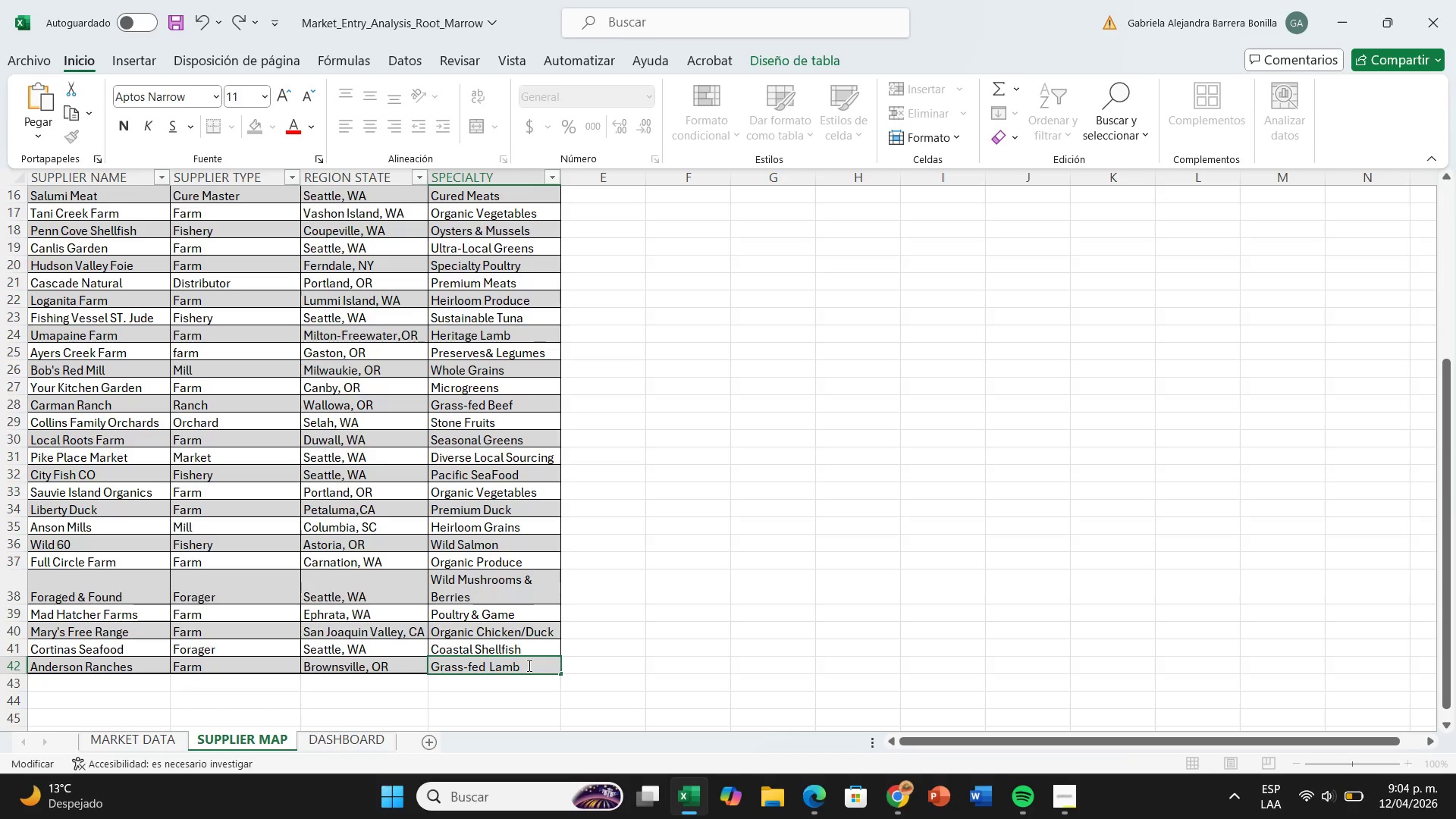 
key(ArrowDown)
 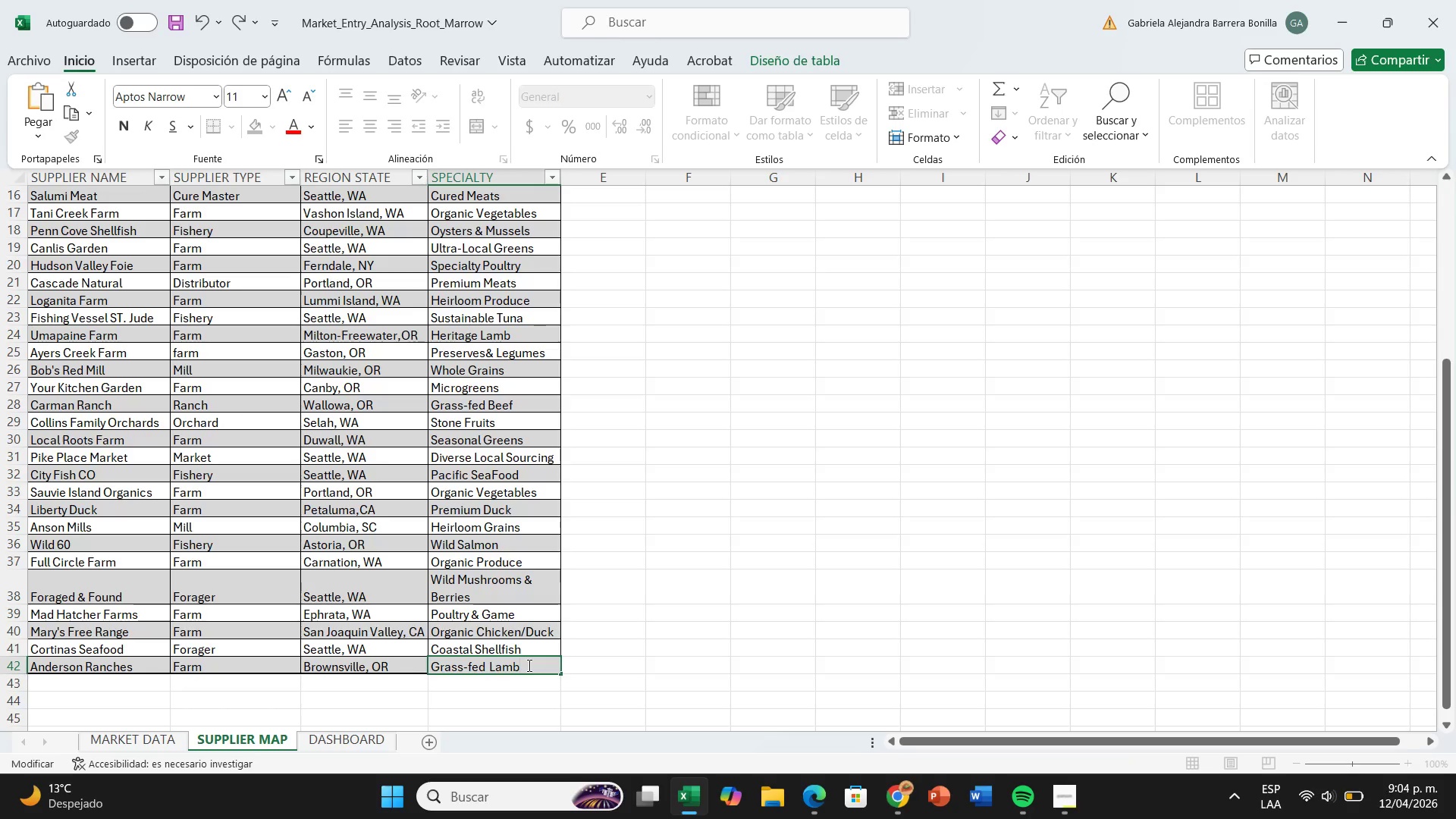 
key(Enter)
 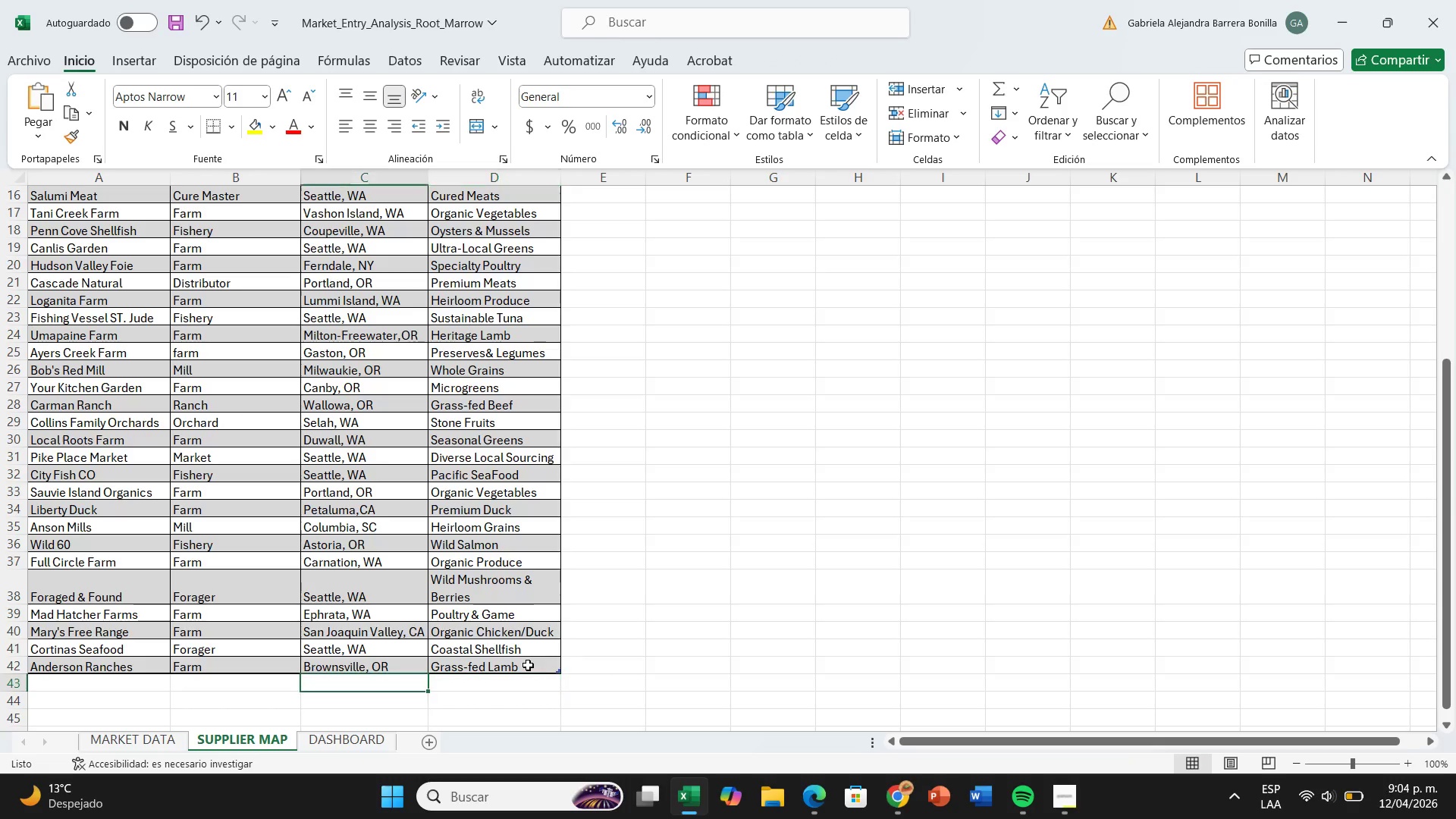 
hold_key(key=ArrowLeft, duration=0.59)
 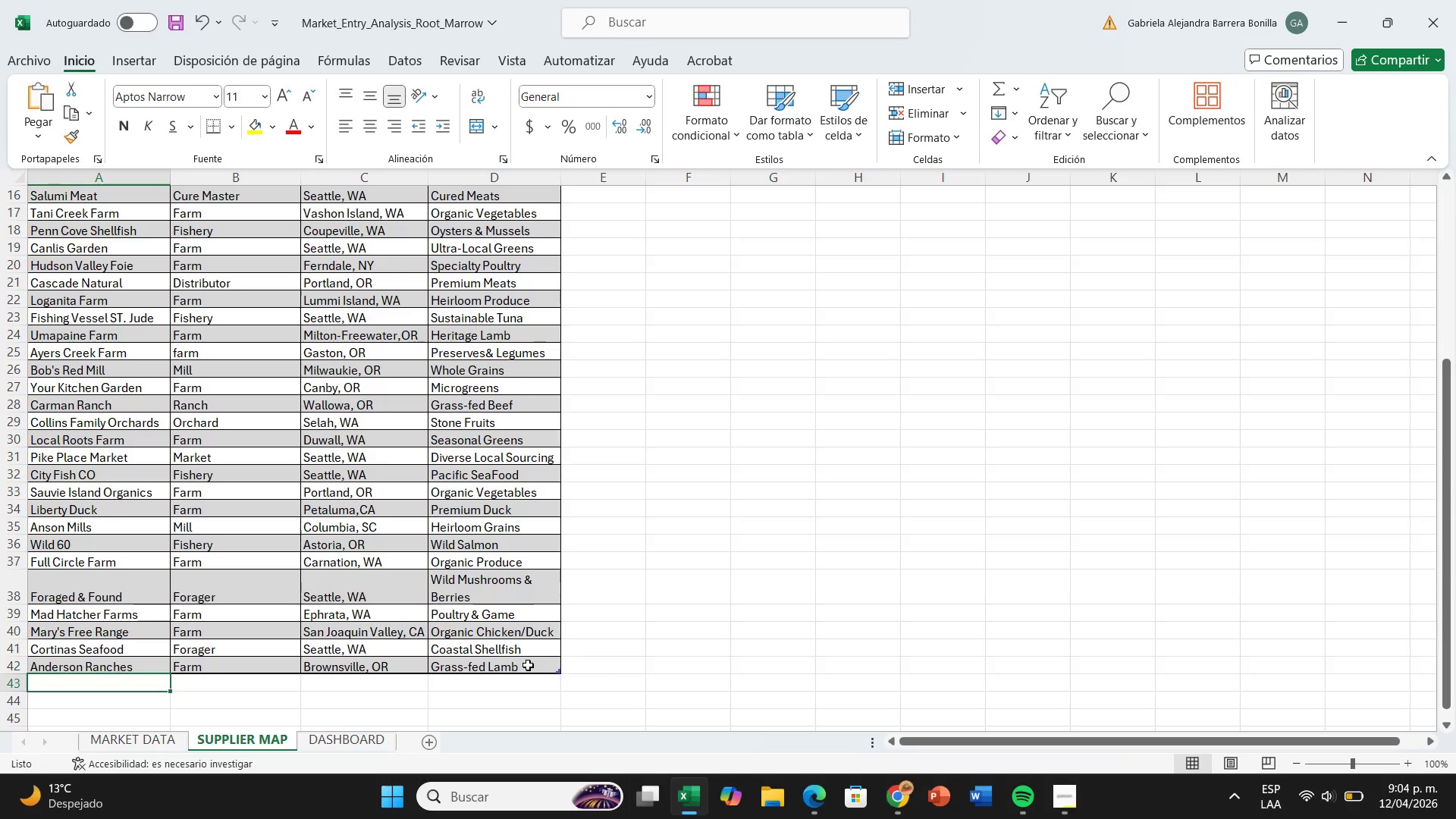 
wait(7.94)
 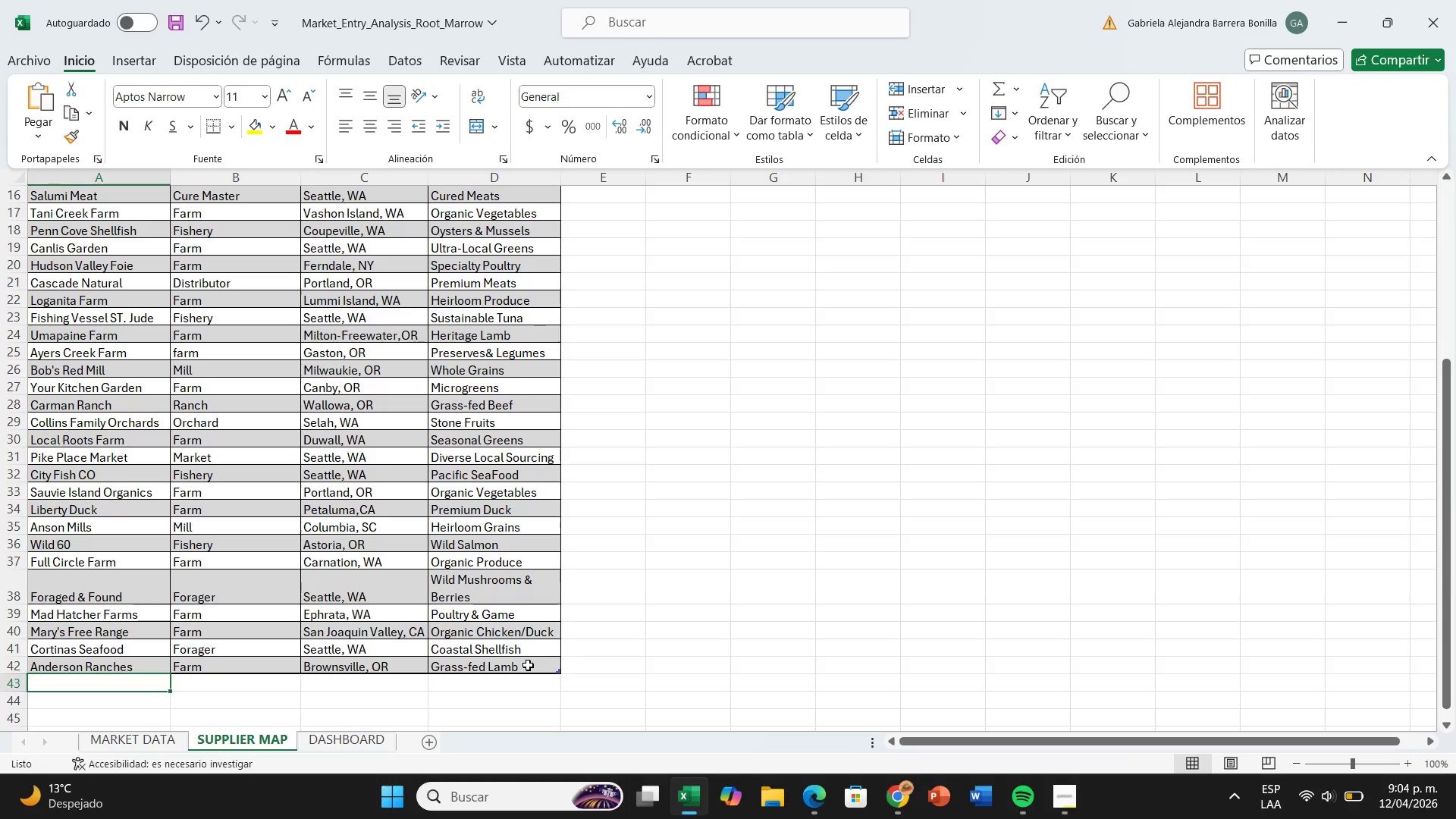 
type(P)
key(Backspace)
type(Ocean Beuty)
key(Backspace)
key(Backspace)
key(Backspace)
type(auty Seafood)
 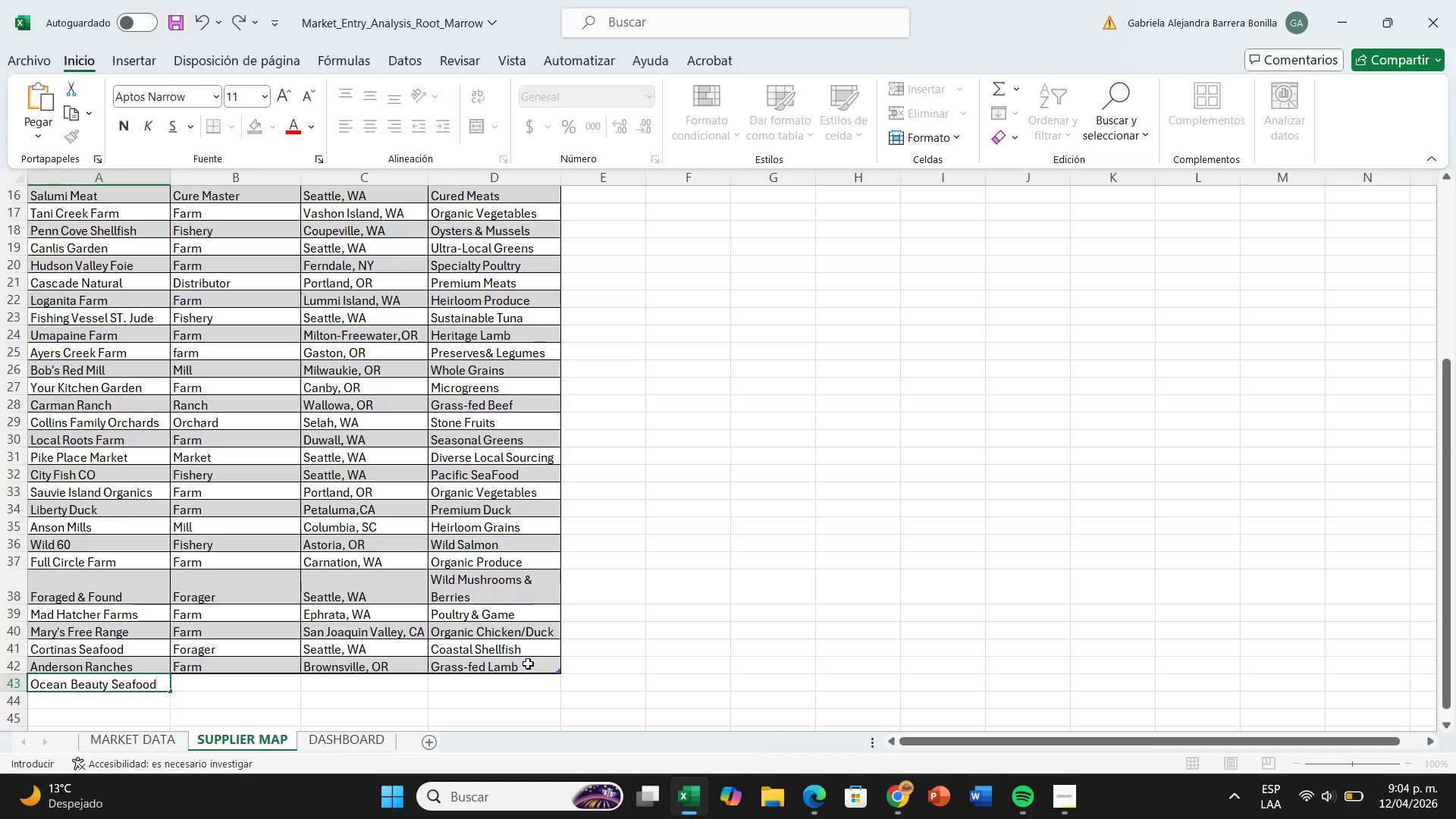 
key(ArrowRight)
 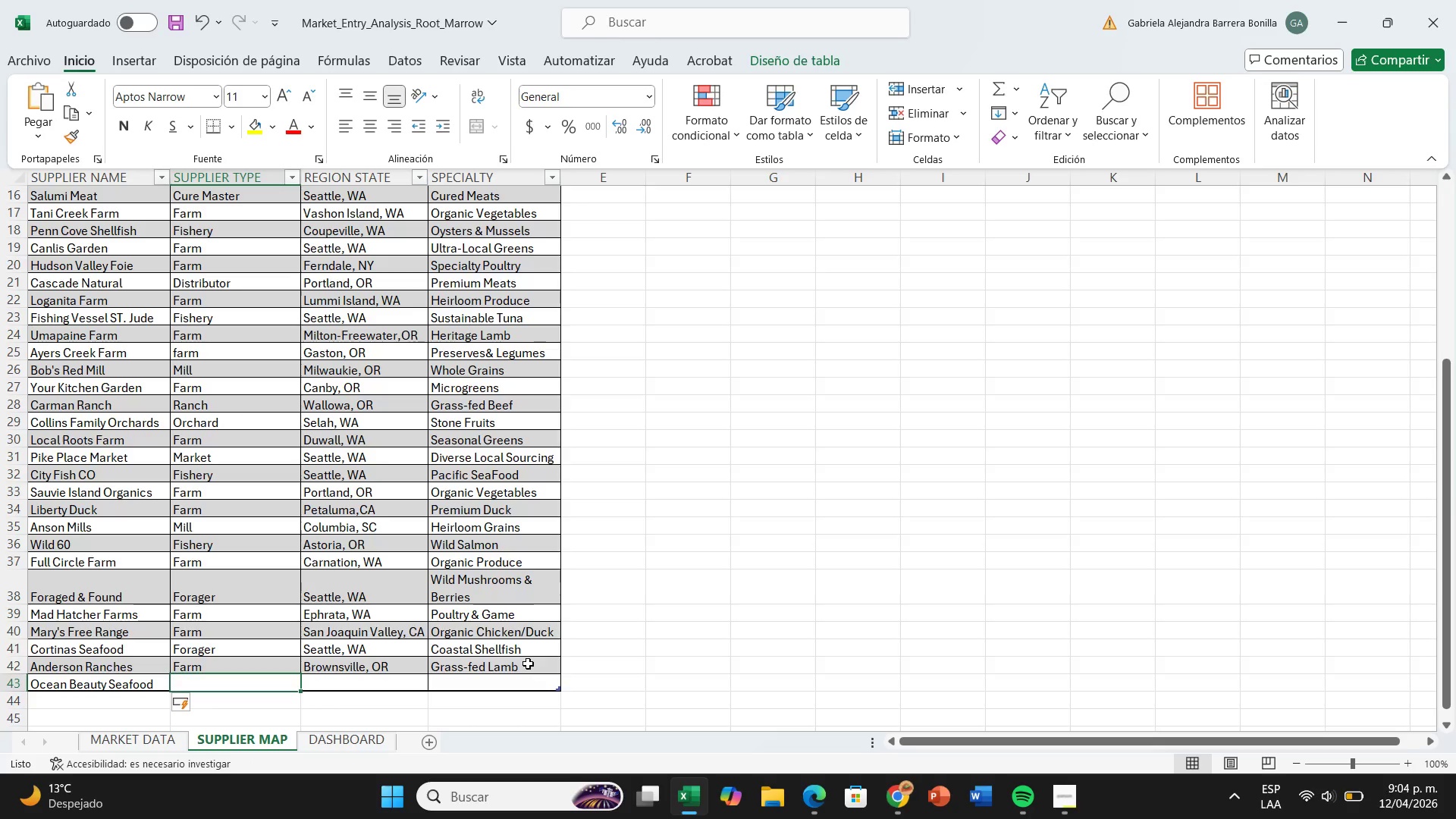 
type(Dis)
 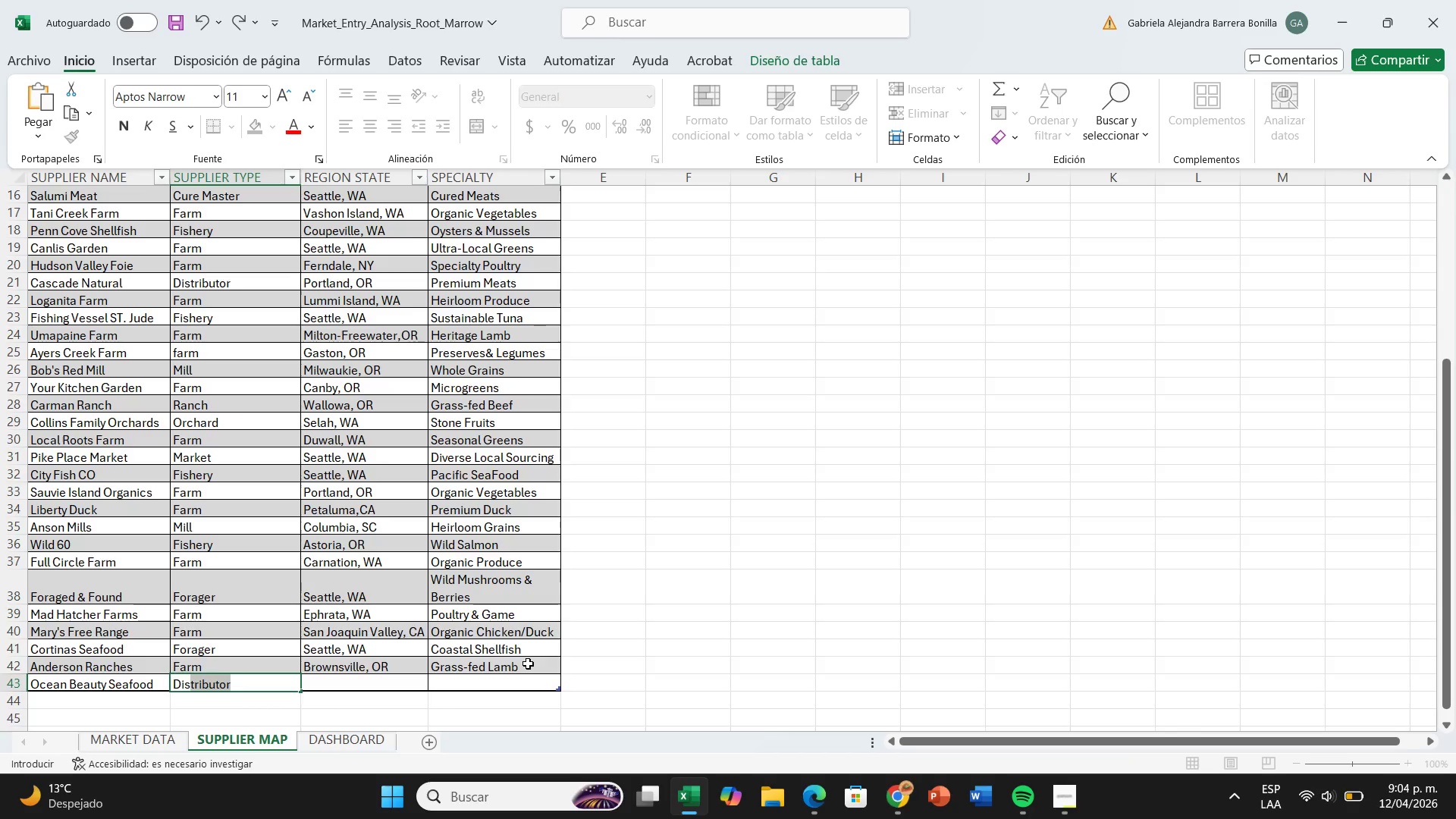 
key(ArrowRight)
 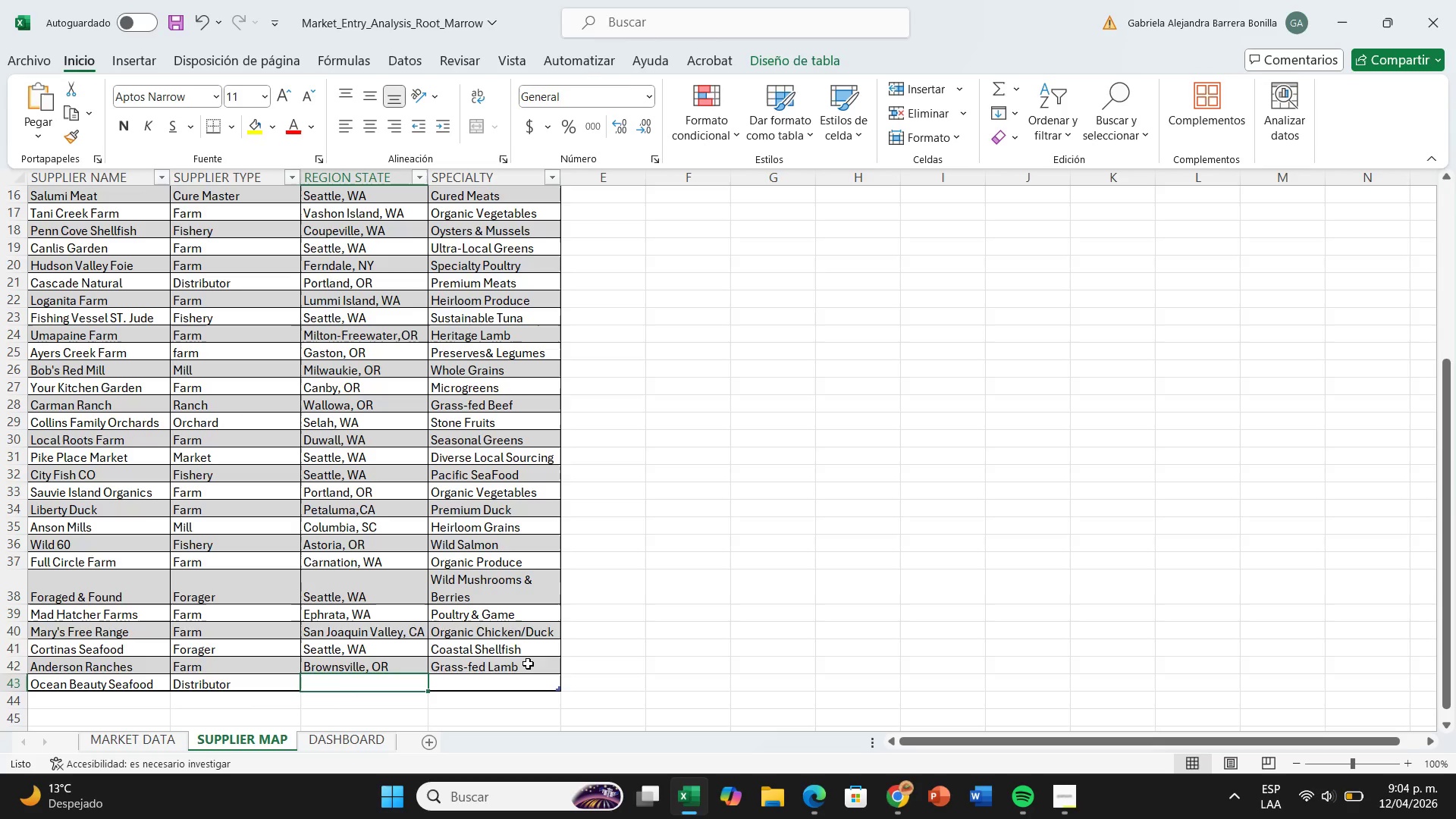 
type(Seat)
 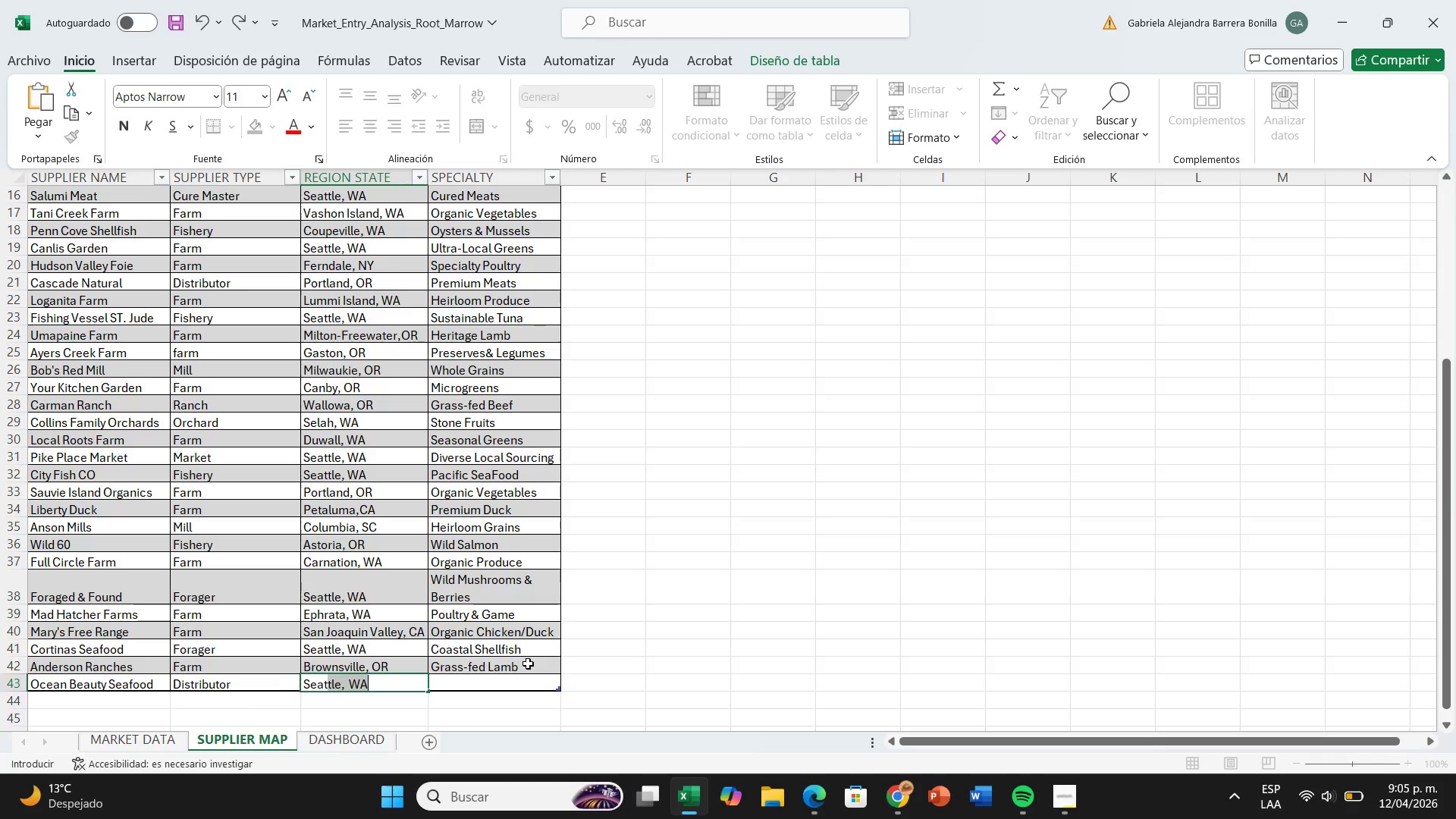 
key(ArrowRight)
 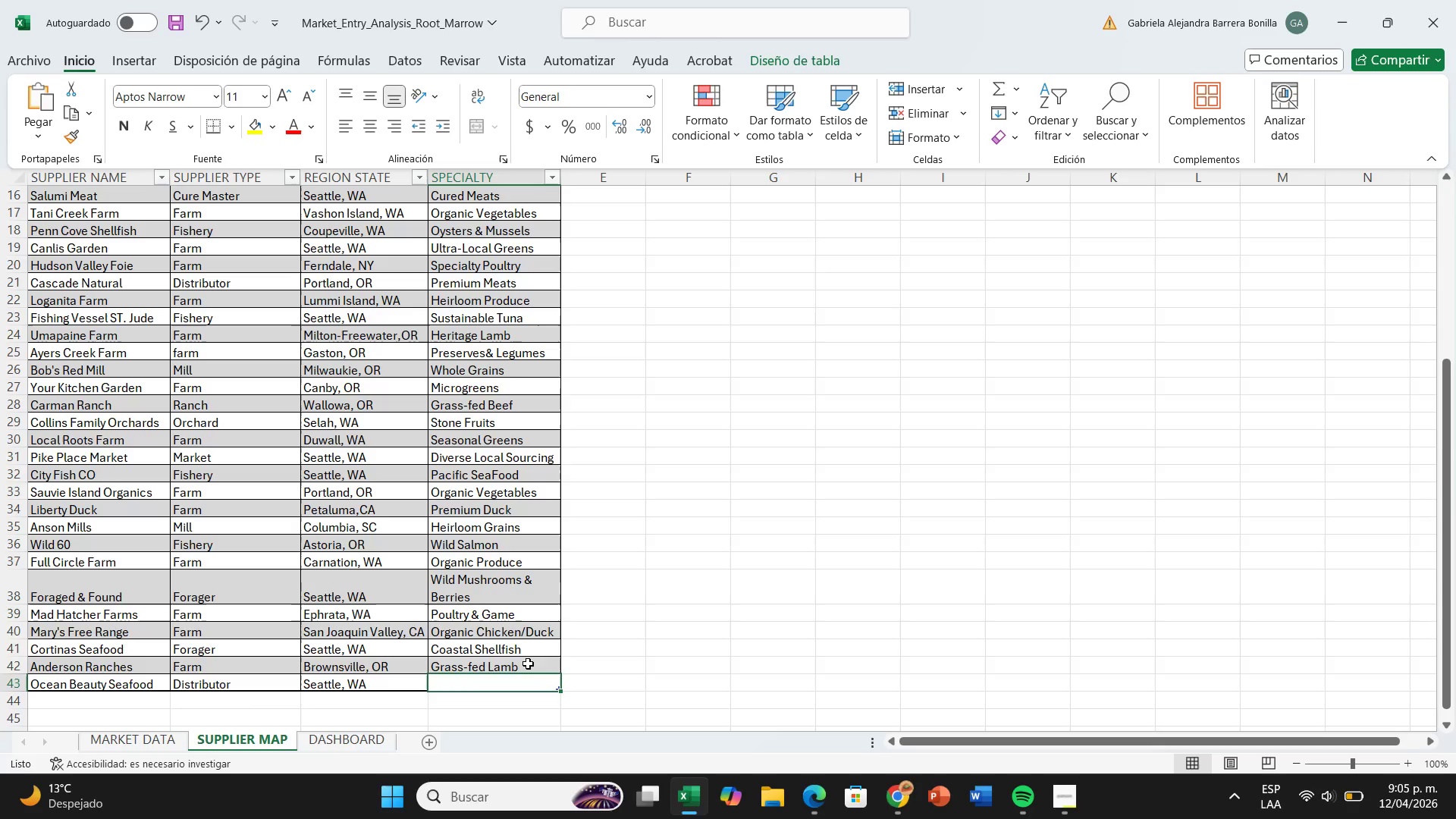 
key(CapsLock)
 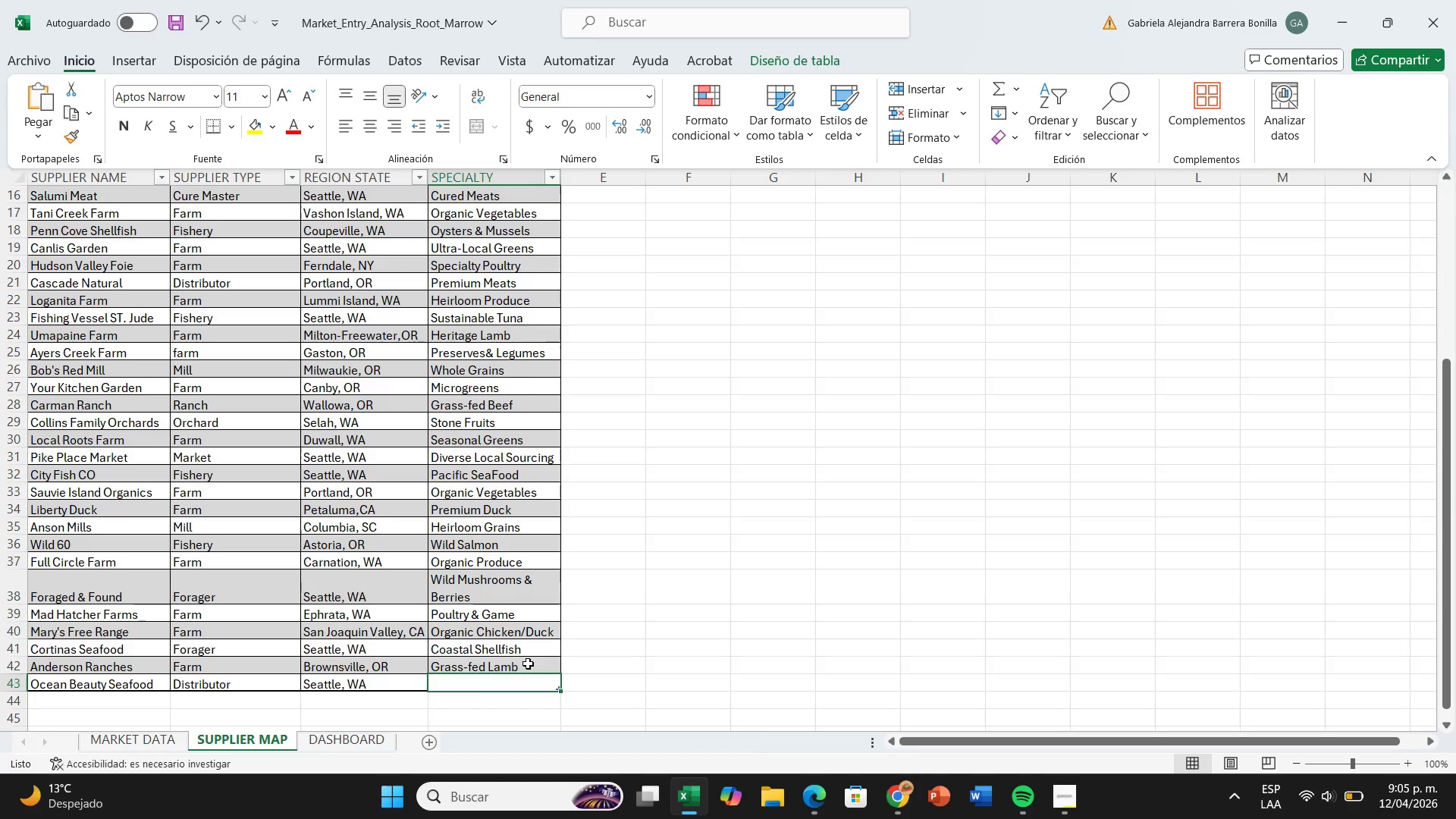 
key(P)
 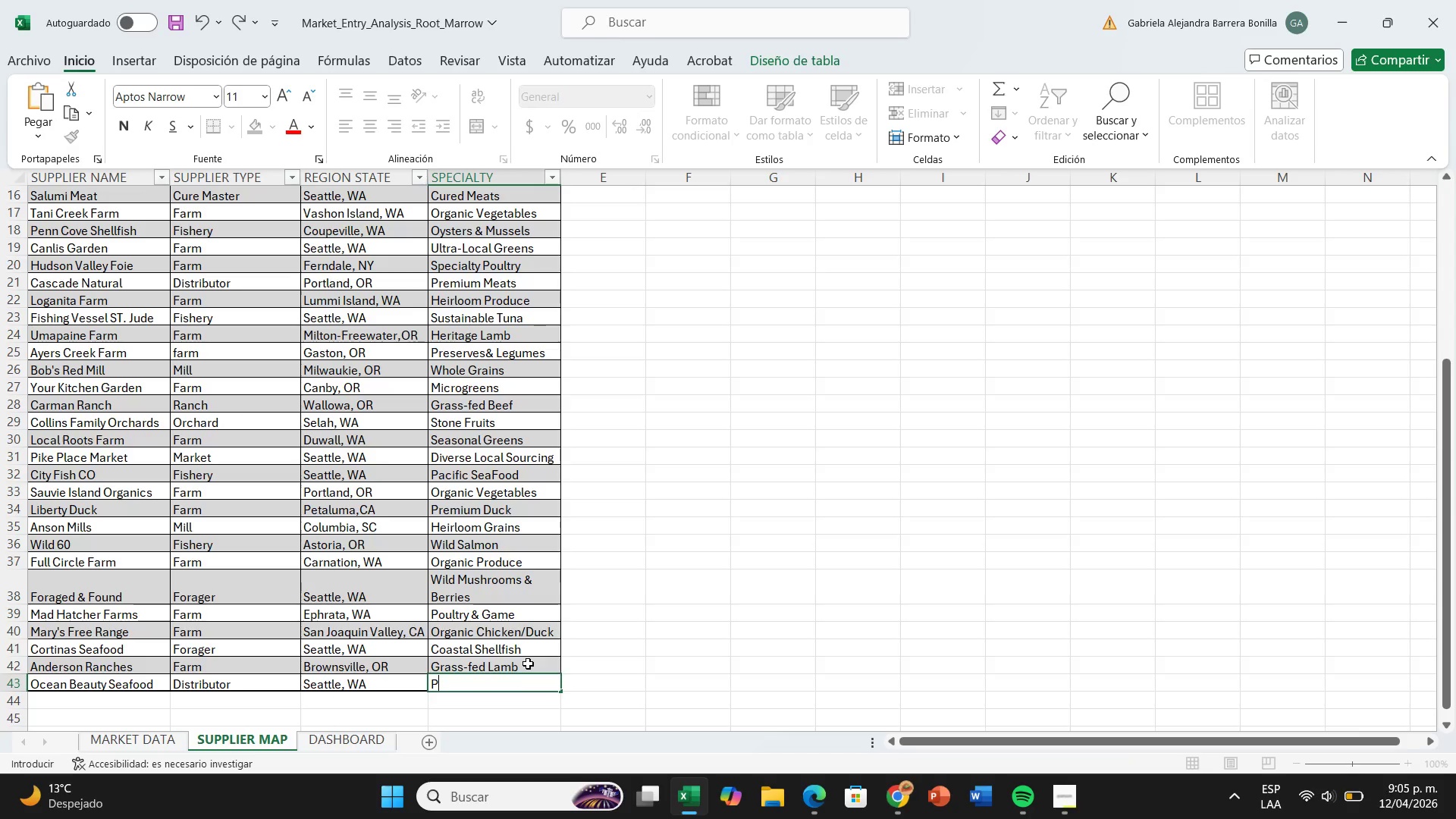 
key(CapsLock)
 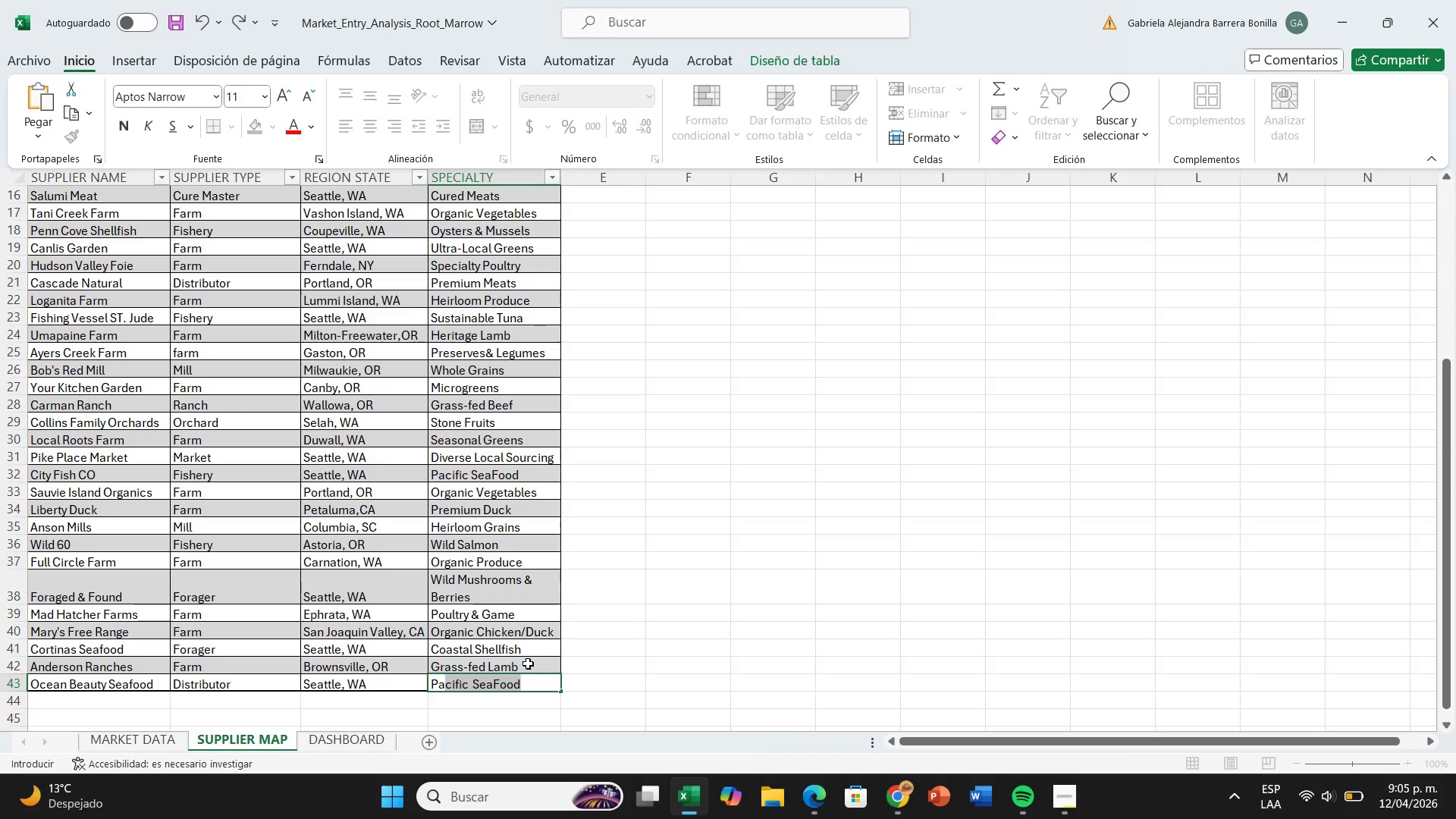 
key(A)
 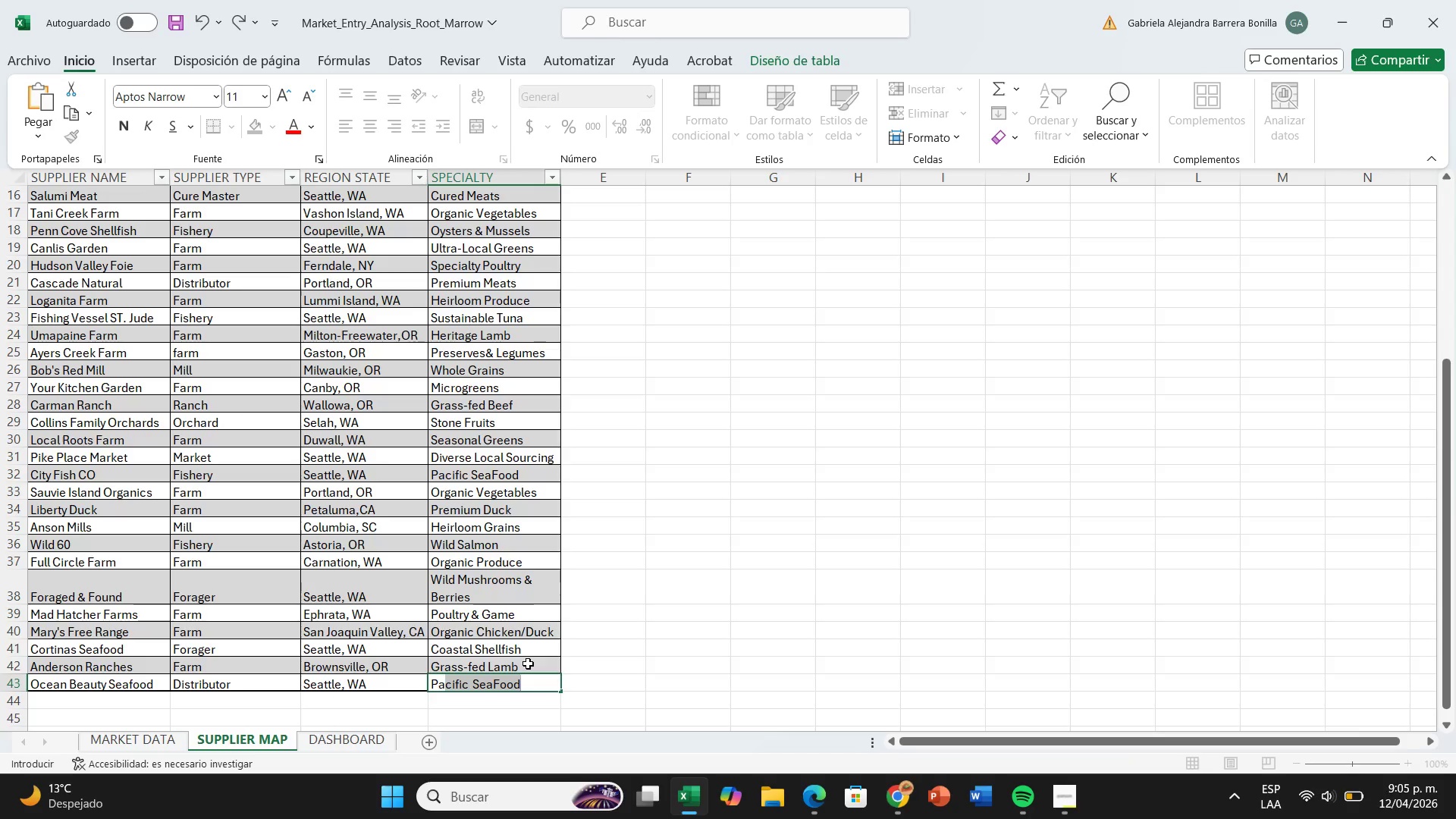 
key(ArrowRight)
 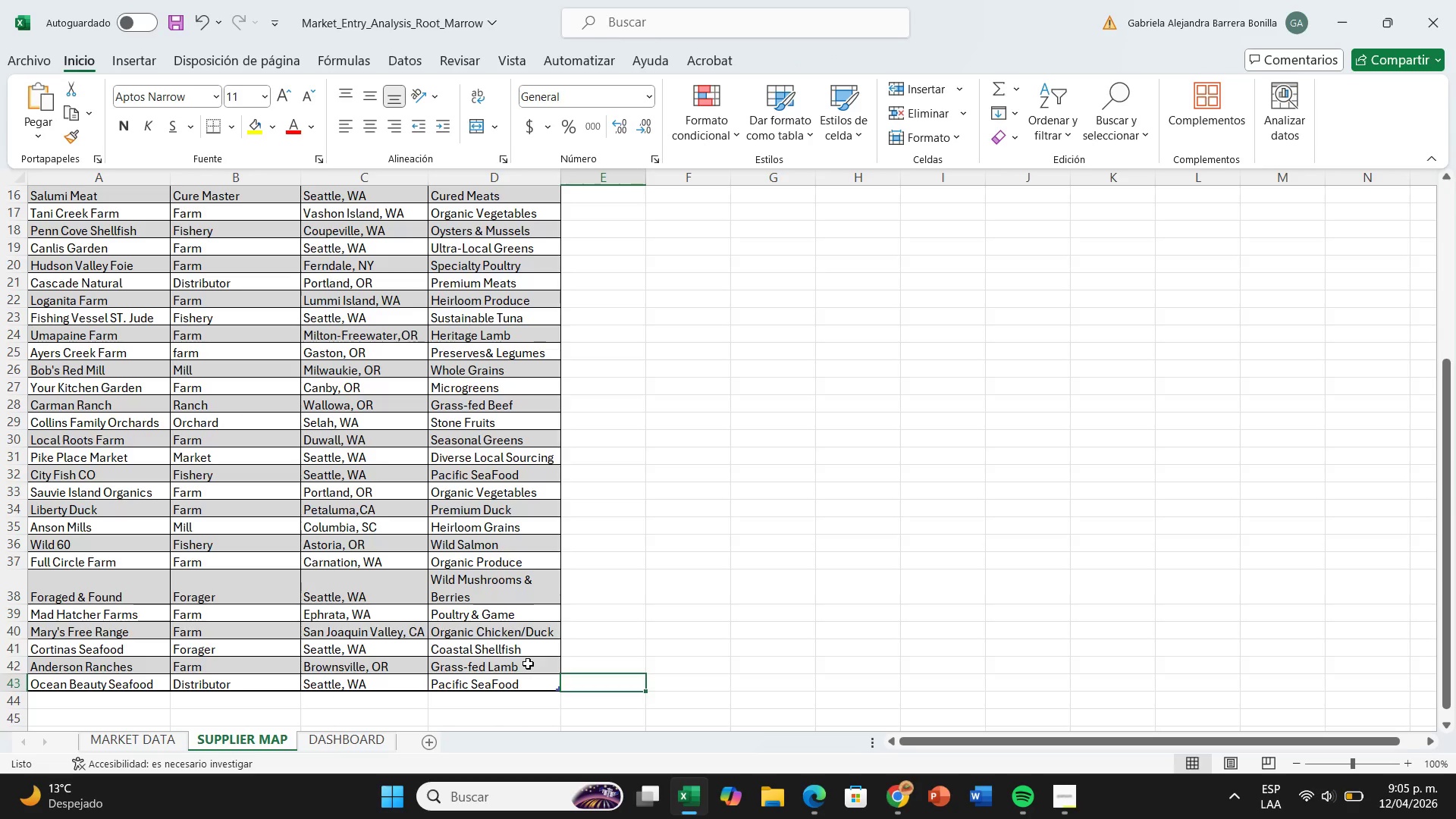 
scroll: coordinate [577, 535], scroll_direction: down, amount: 2.0
 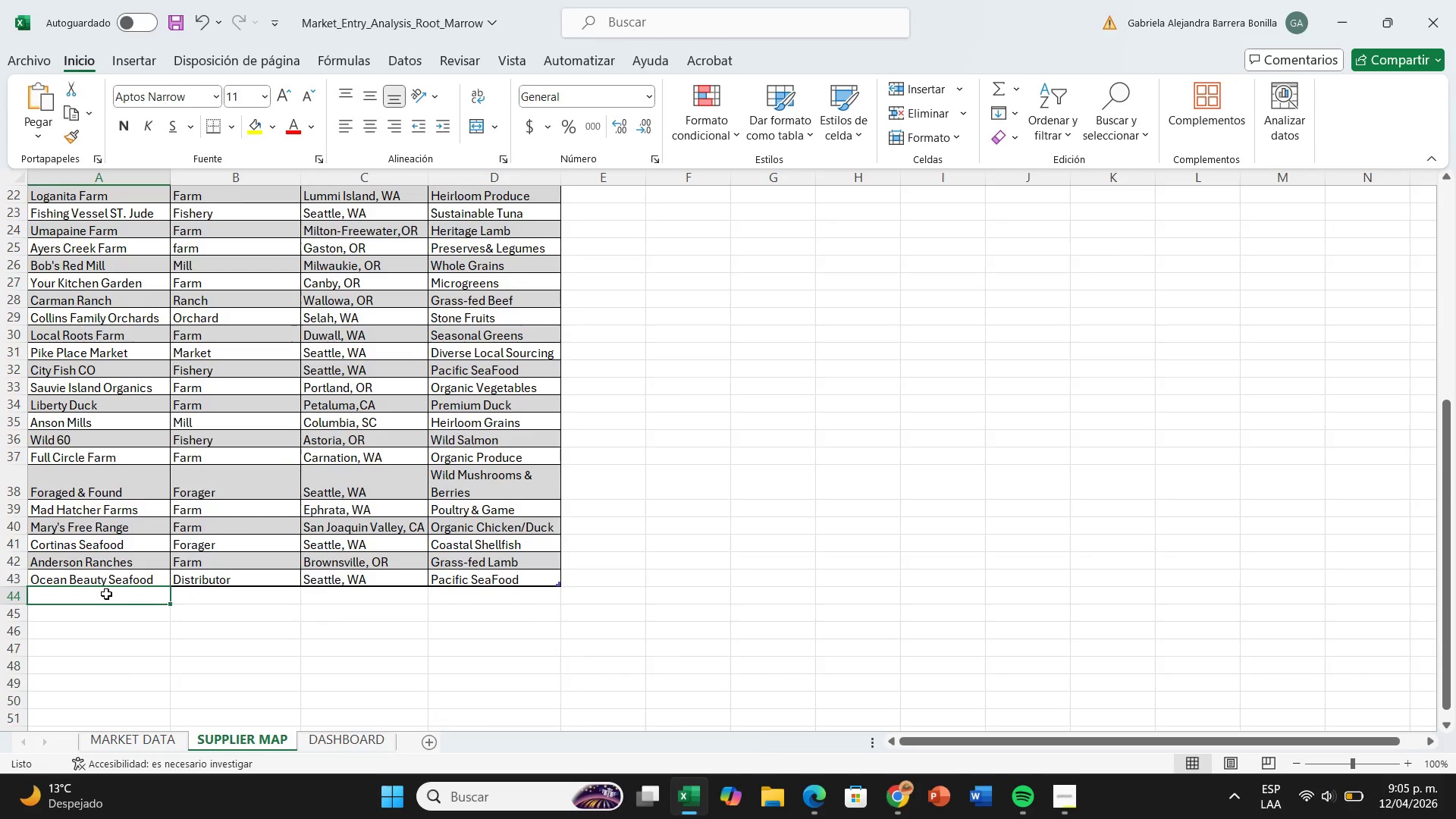 
wait(5.01)
 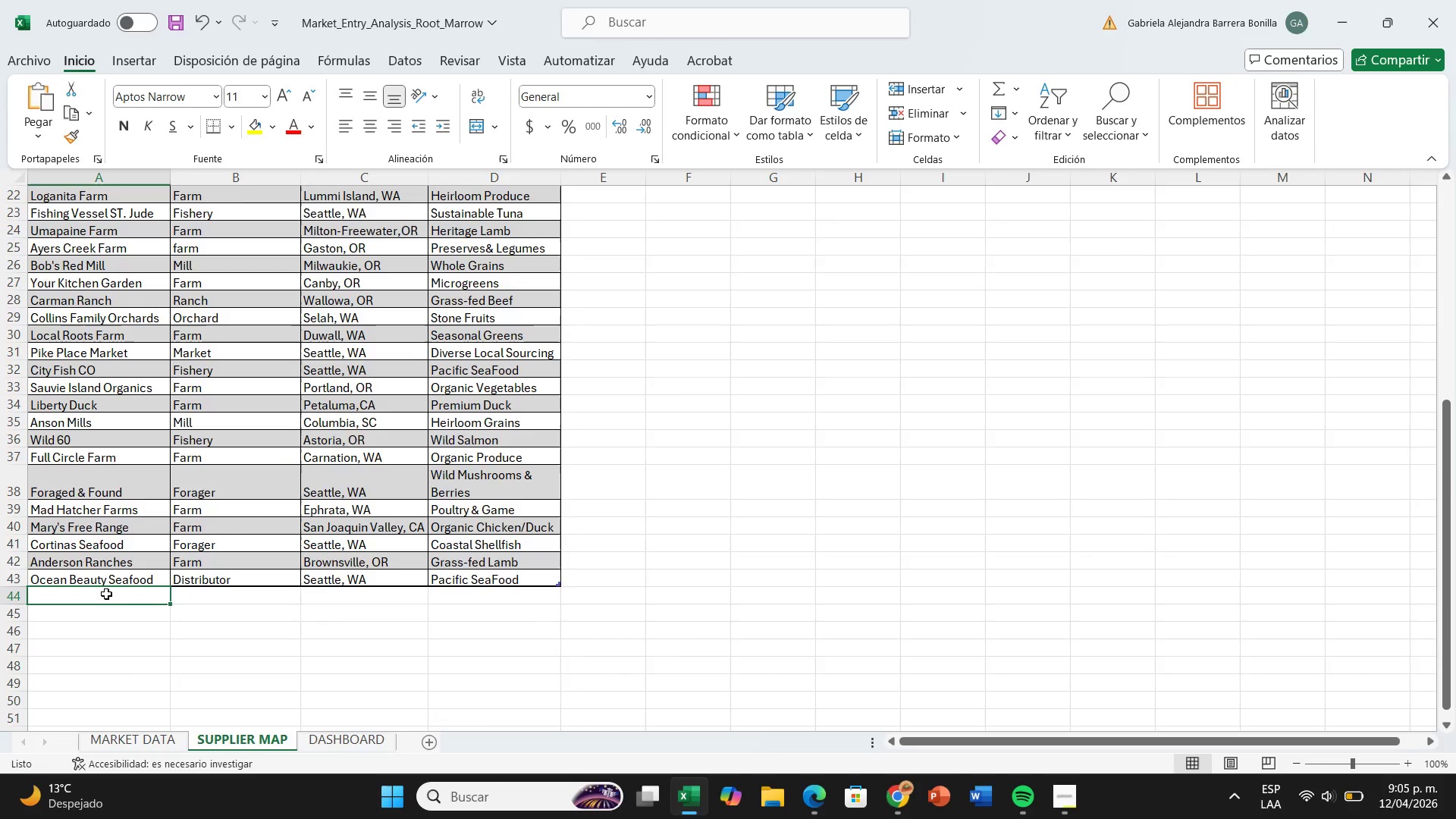 
type(Gathering Analysis Farm)
 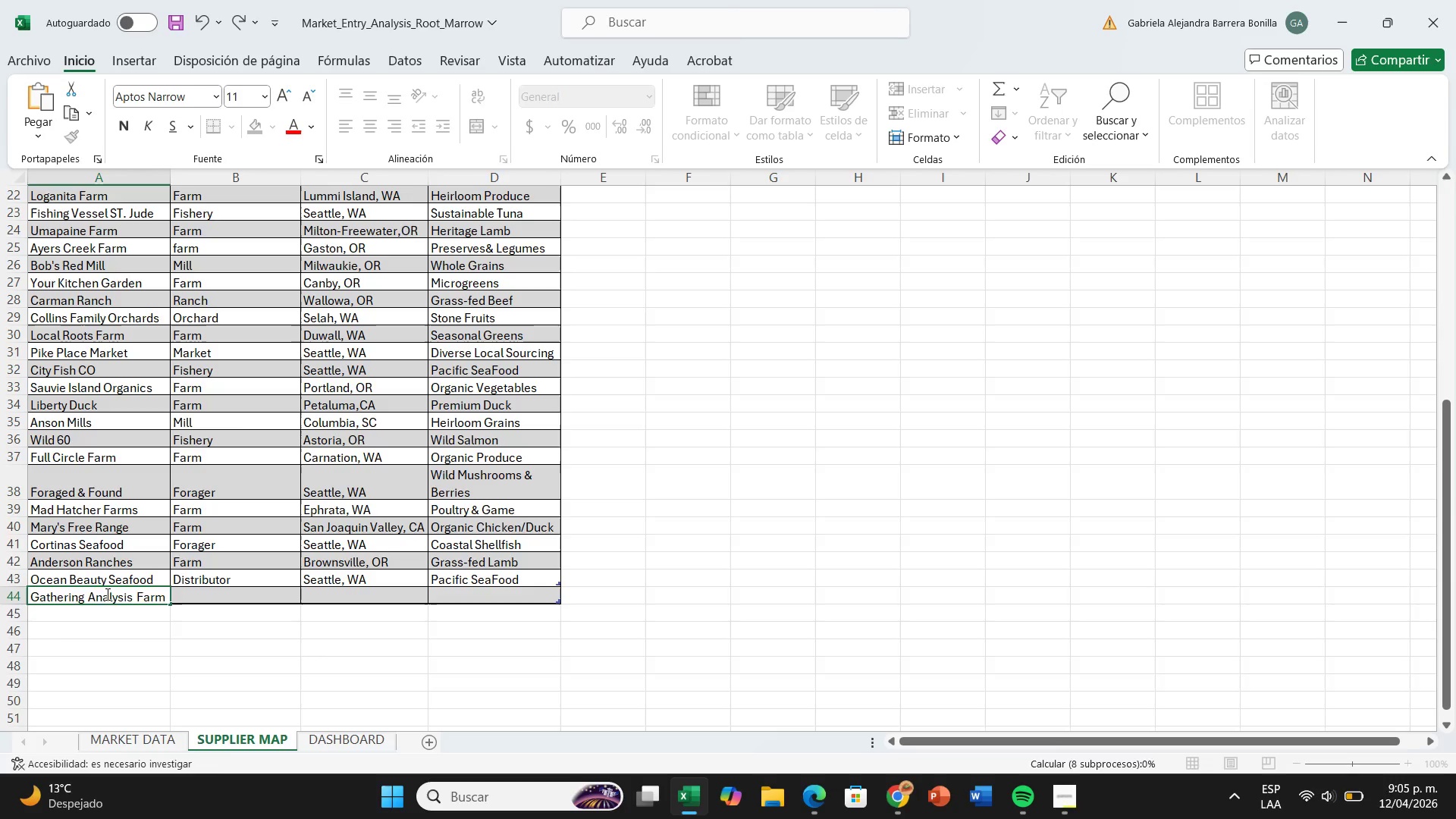 
key(ArrowRight)
 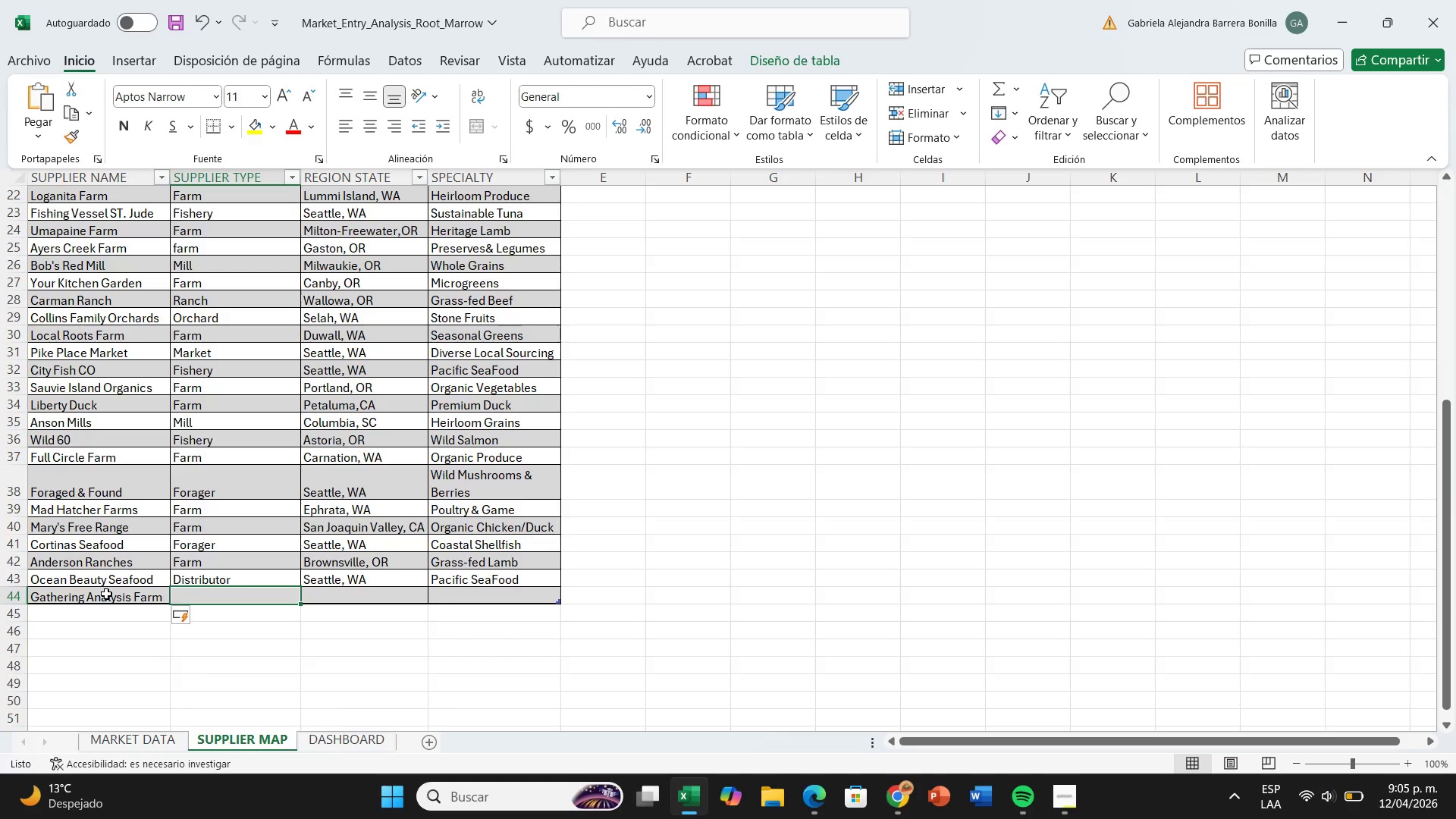 
key(CapsLock)
 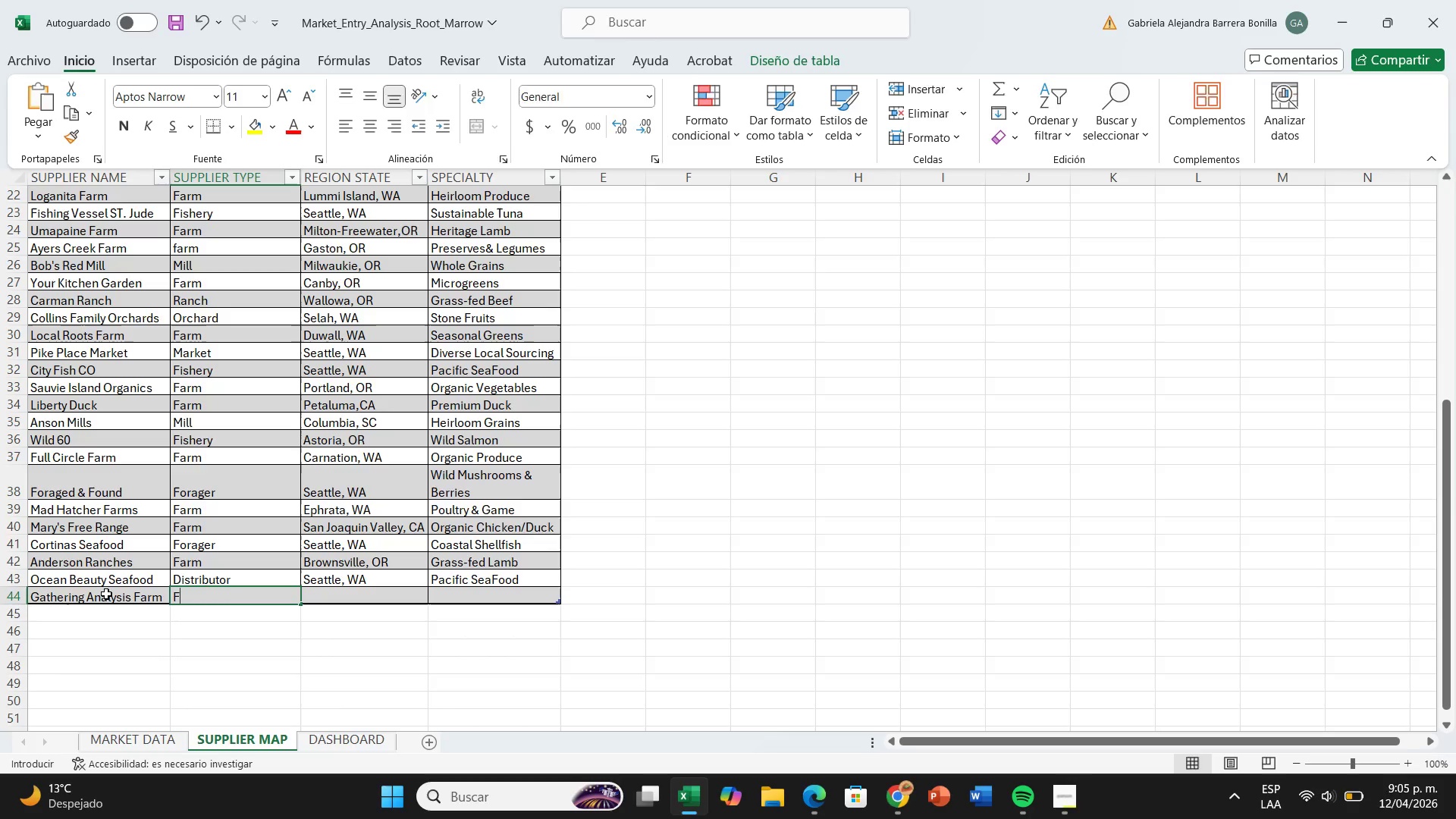 
key(F)
 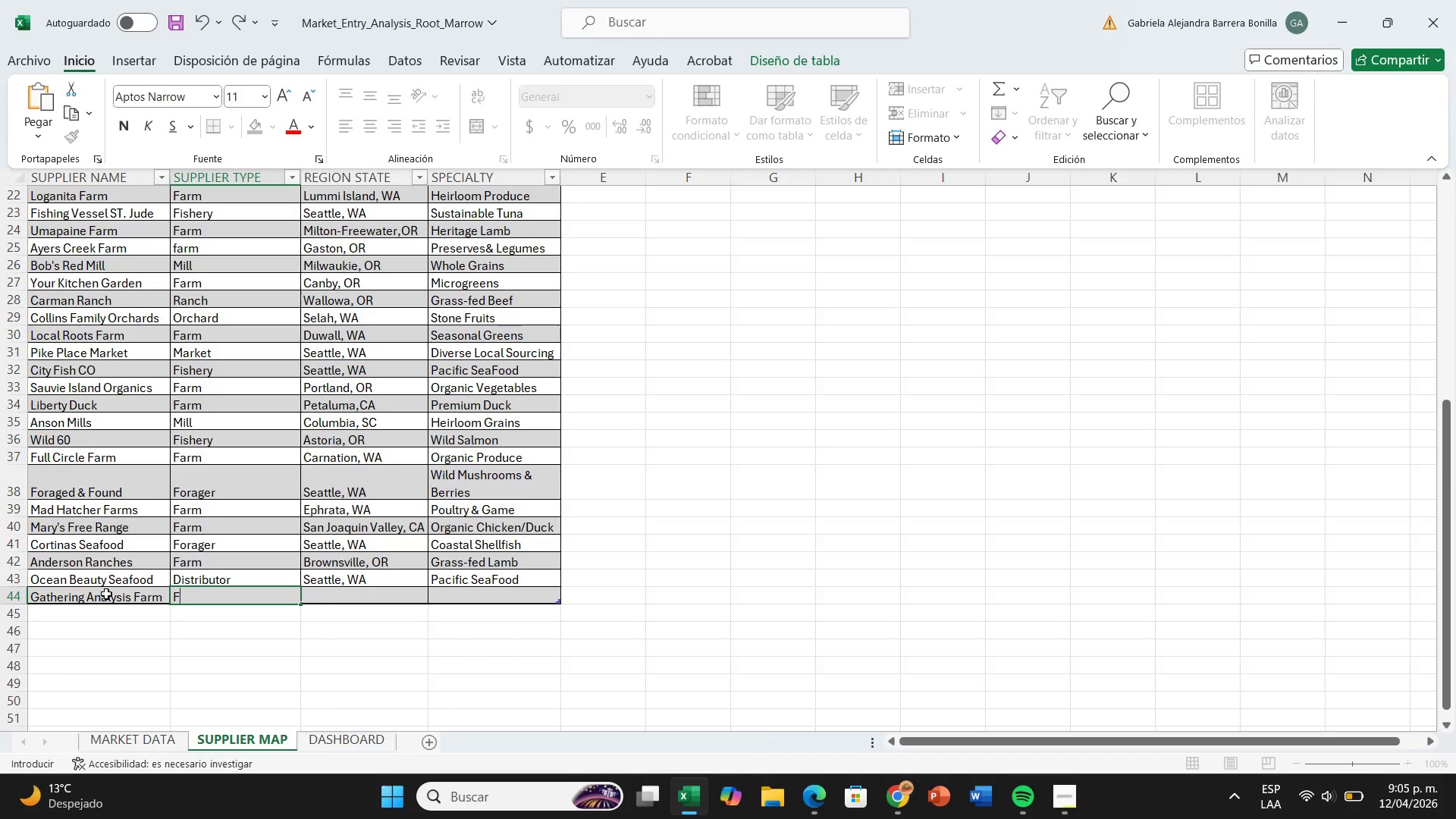 
key(CapsLock)
 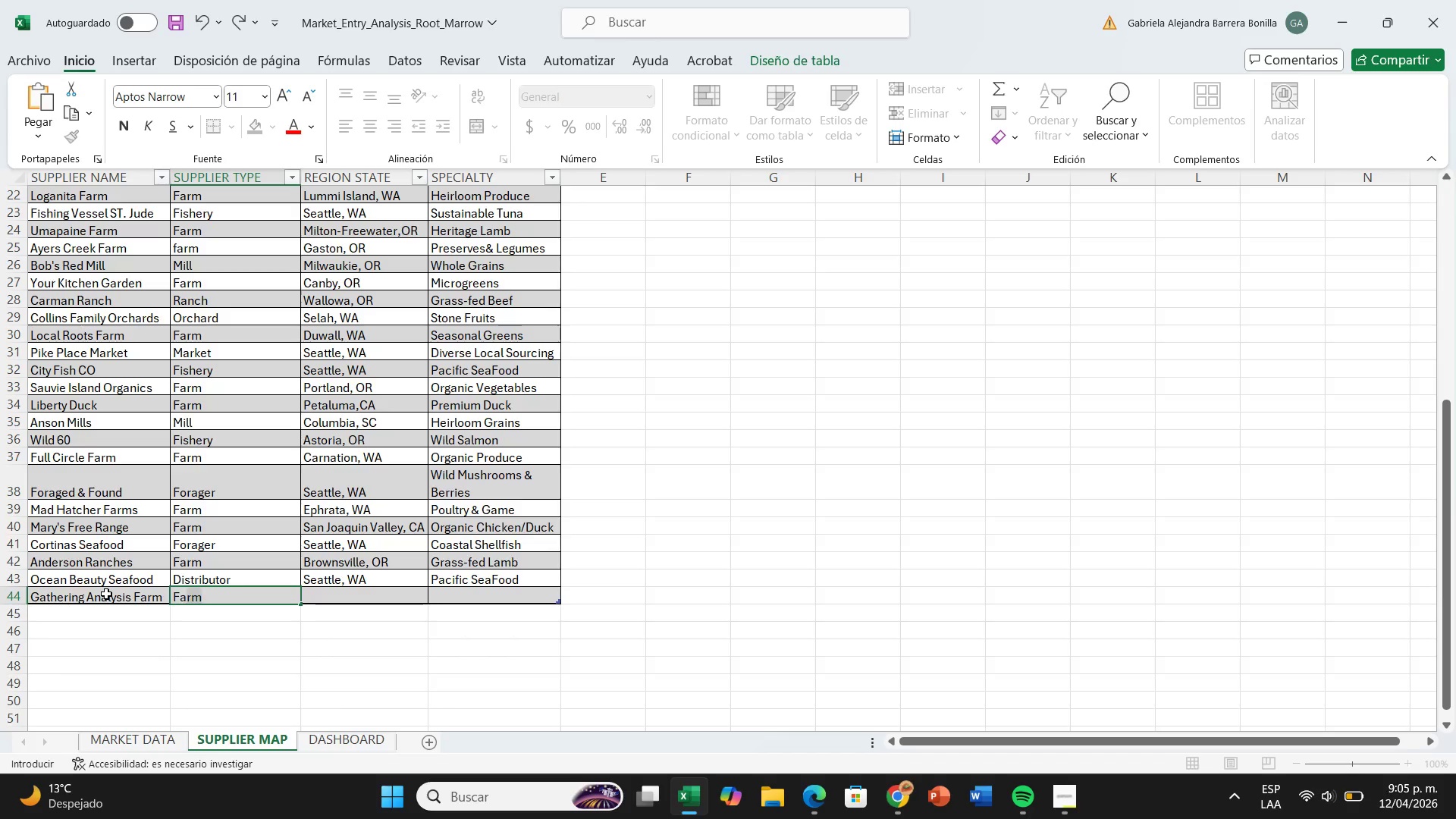 
key(A)
 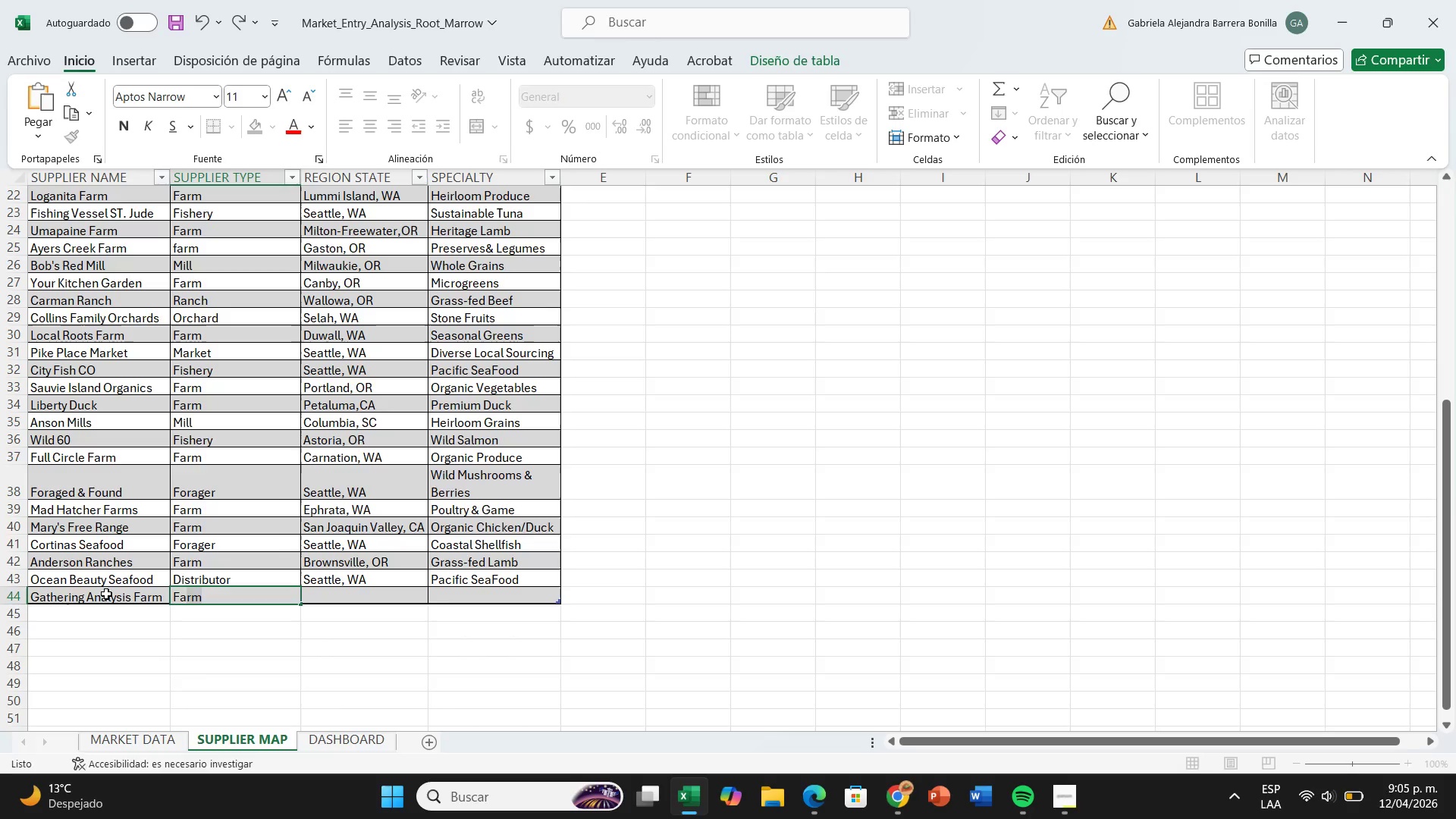 
key(ArrowRight)
 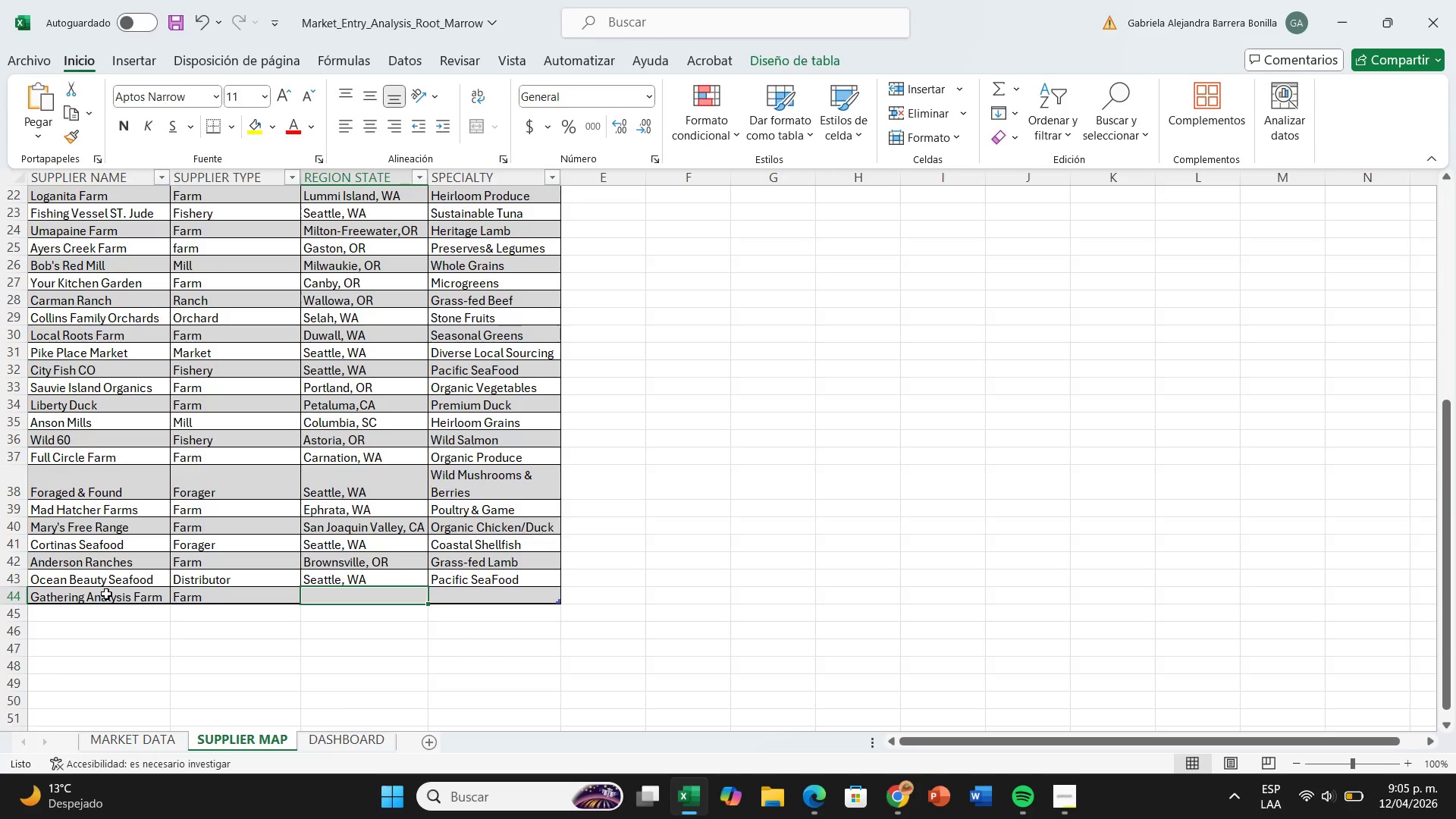 
type(Vancouver. WA)
 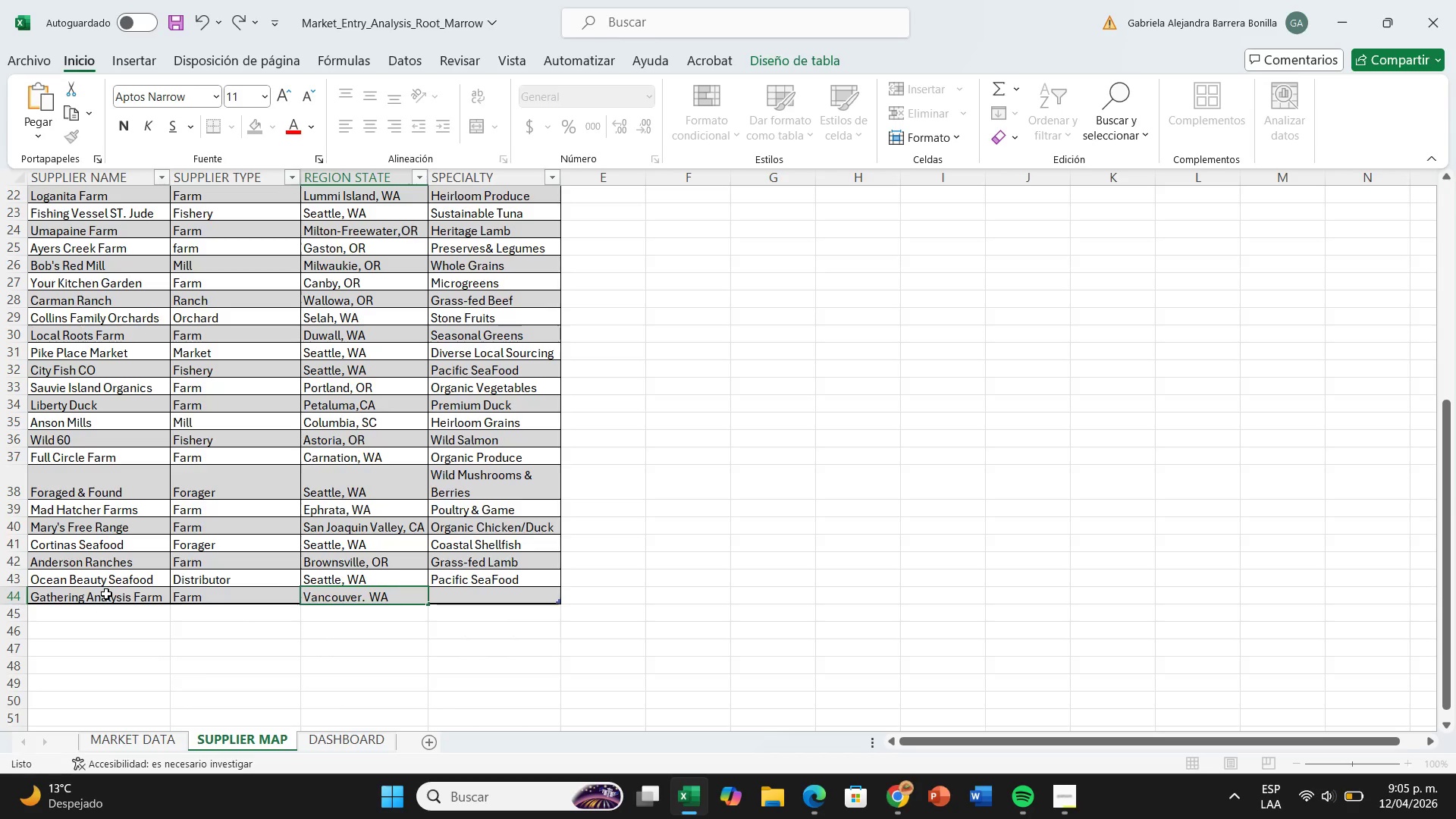 
key(ArrowRight)
 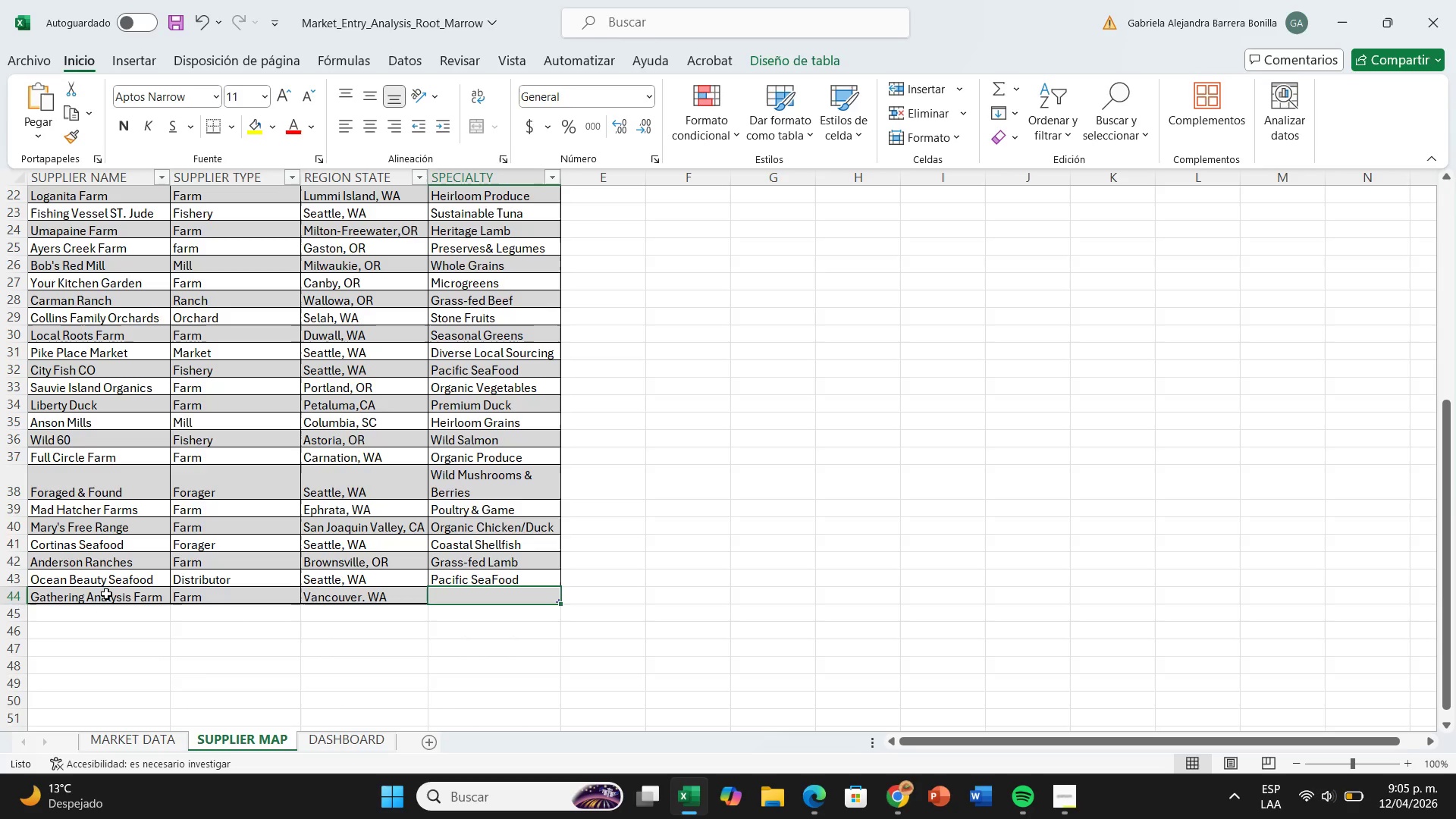 
type(Bio-dynamic Produce)
 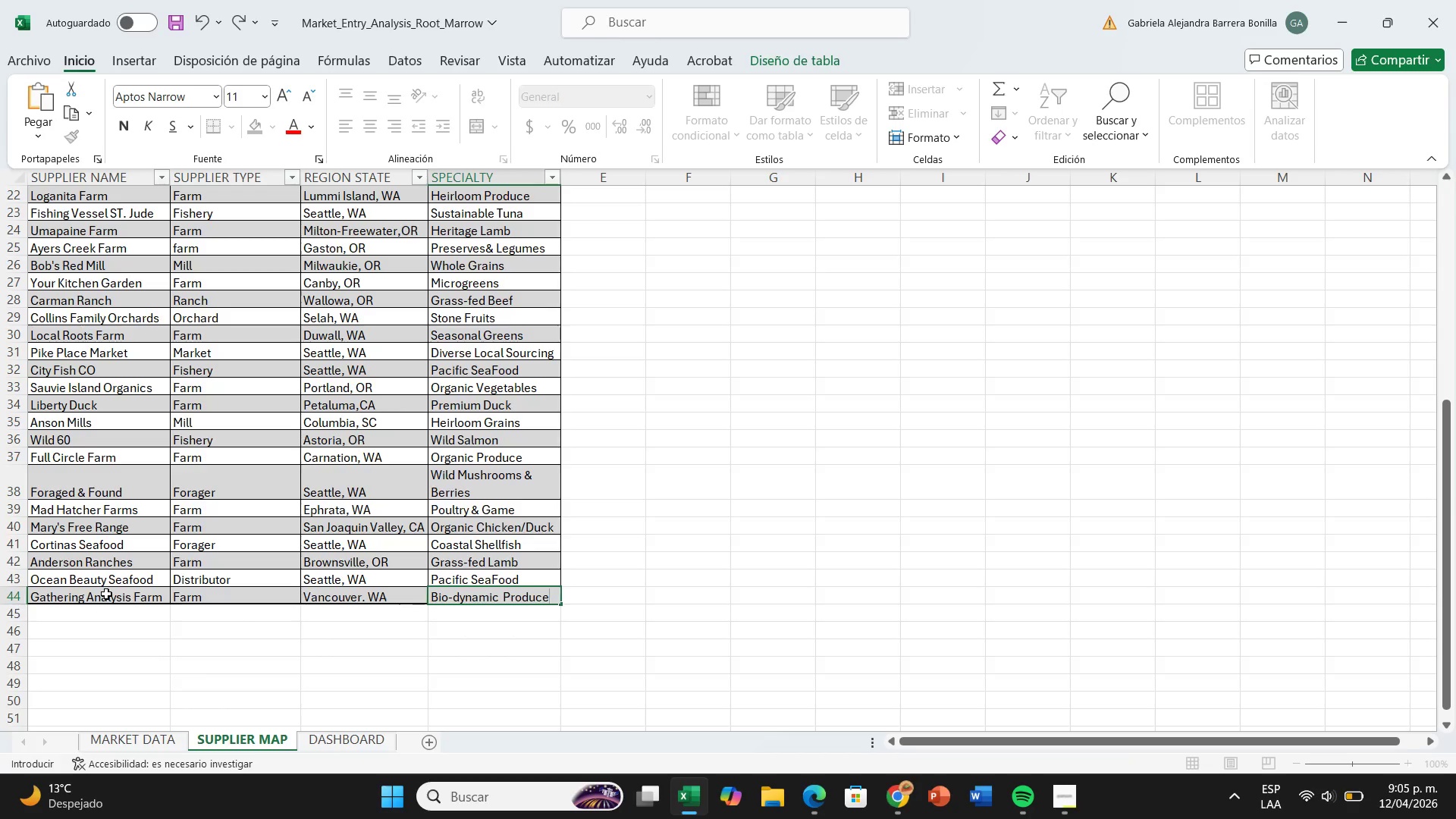 
key(ArrowDown)
 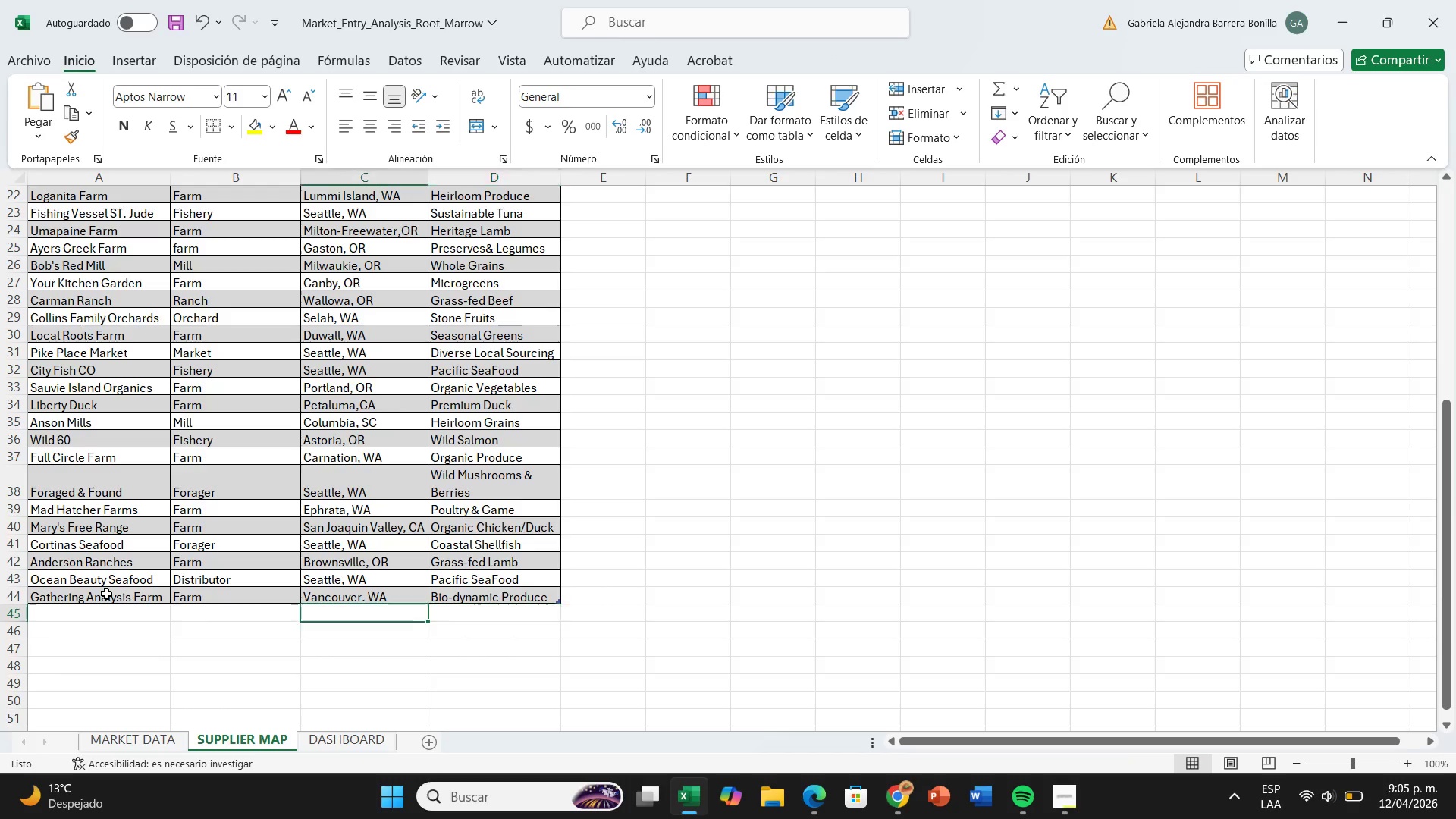 
hold_key(key=ArrowLeft, duration=0.56)
 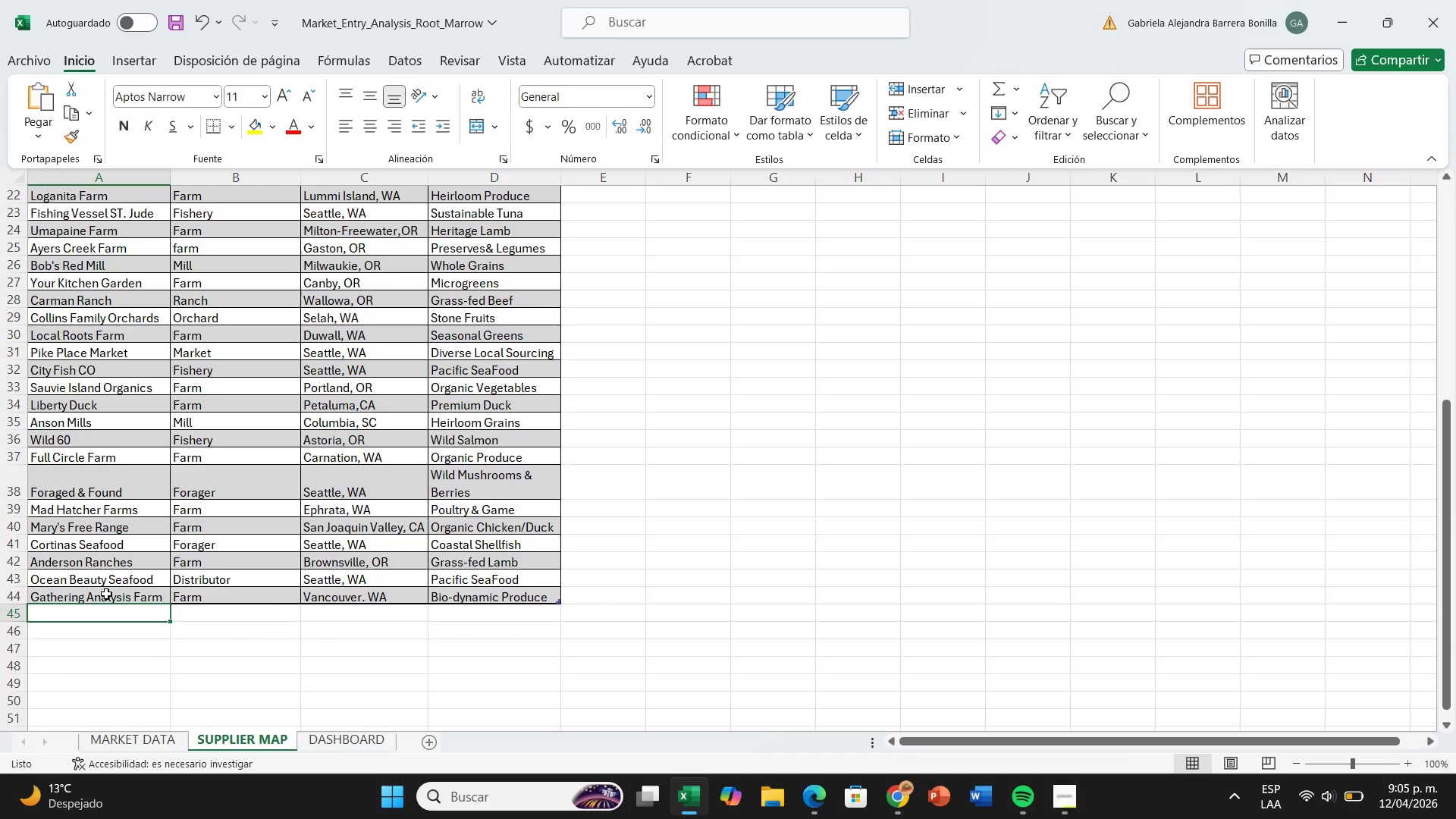 
type(P)
key(Backspace)
type(Olae)
key(Backspace)
key(Backspace)
type(sen Farms)
 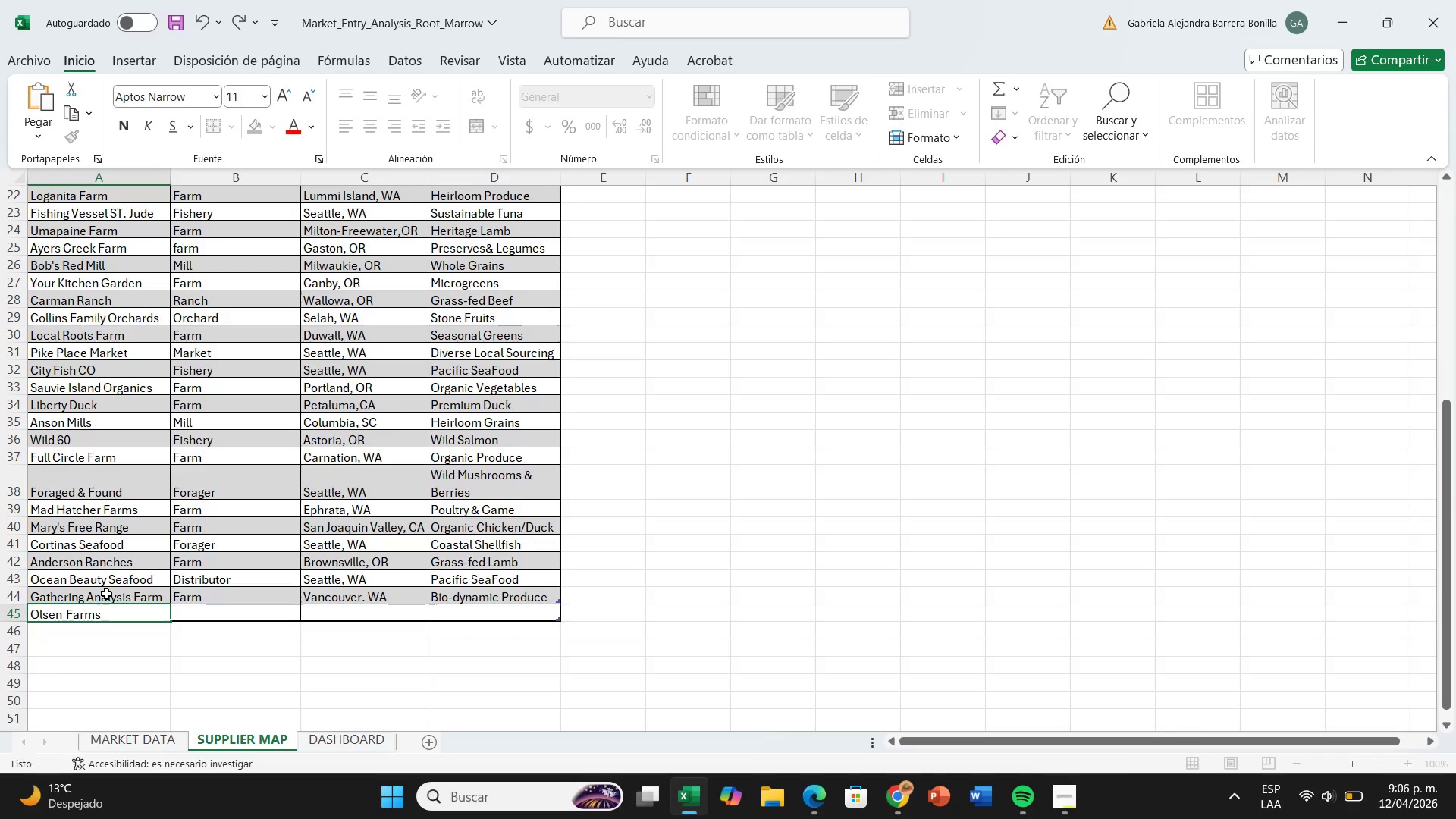 
key(ArrowRight)
 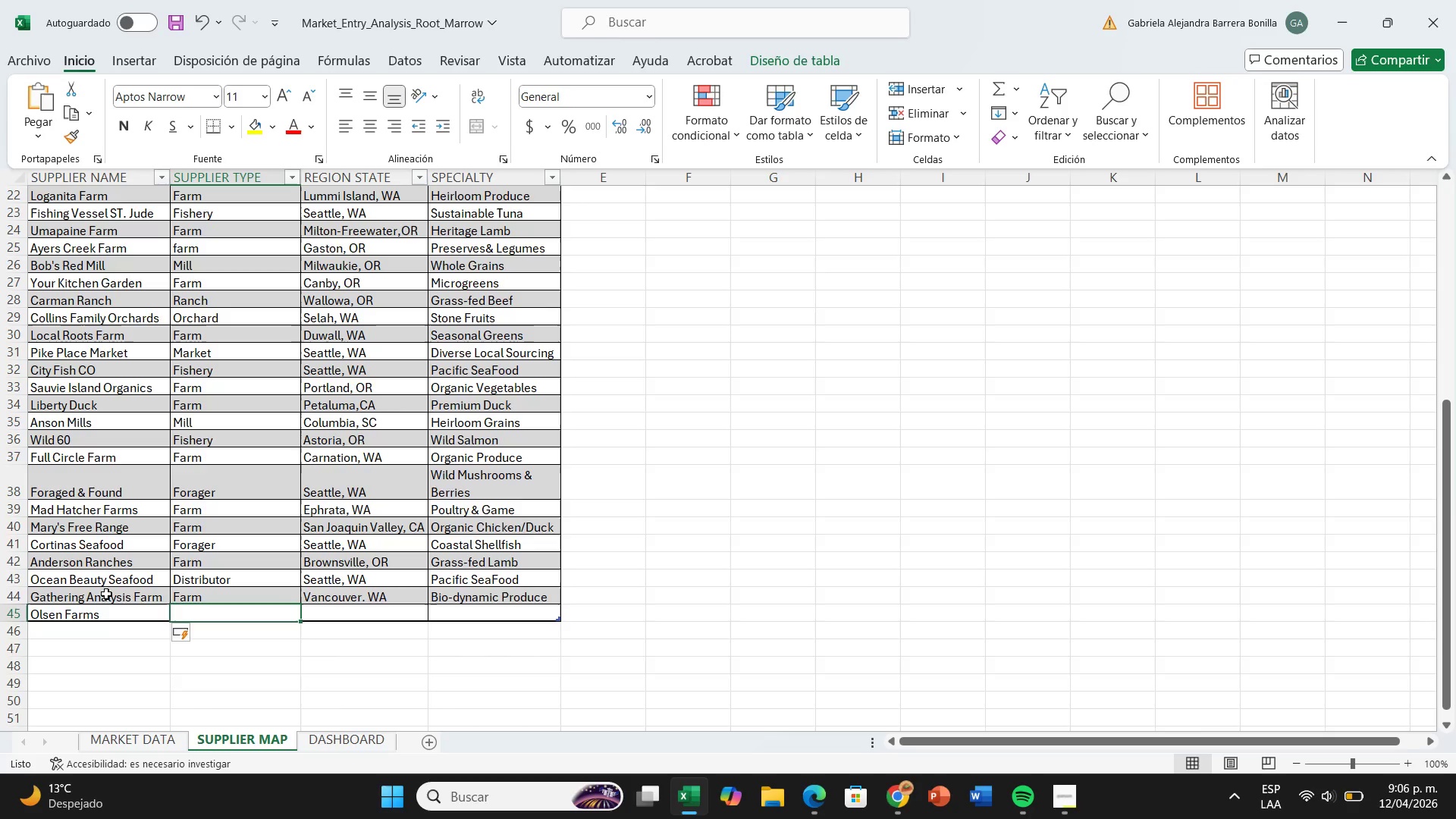 
key(CapsLock)
 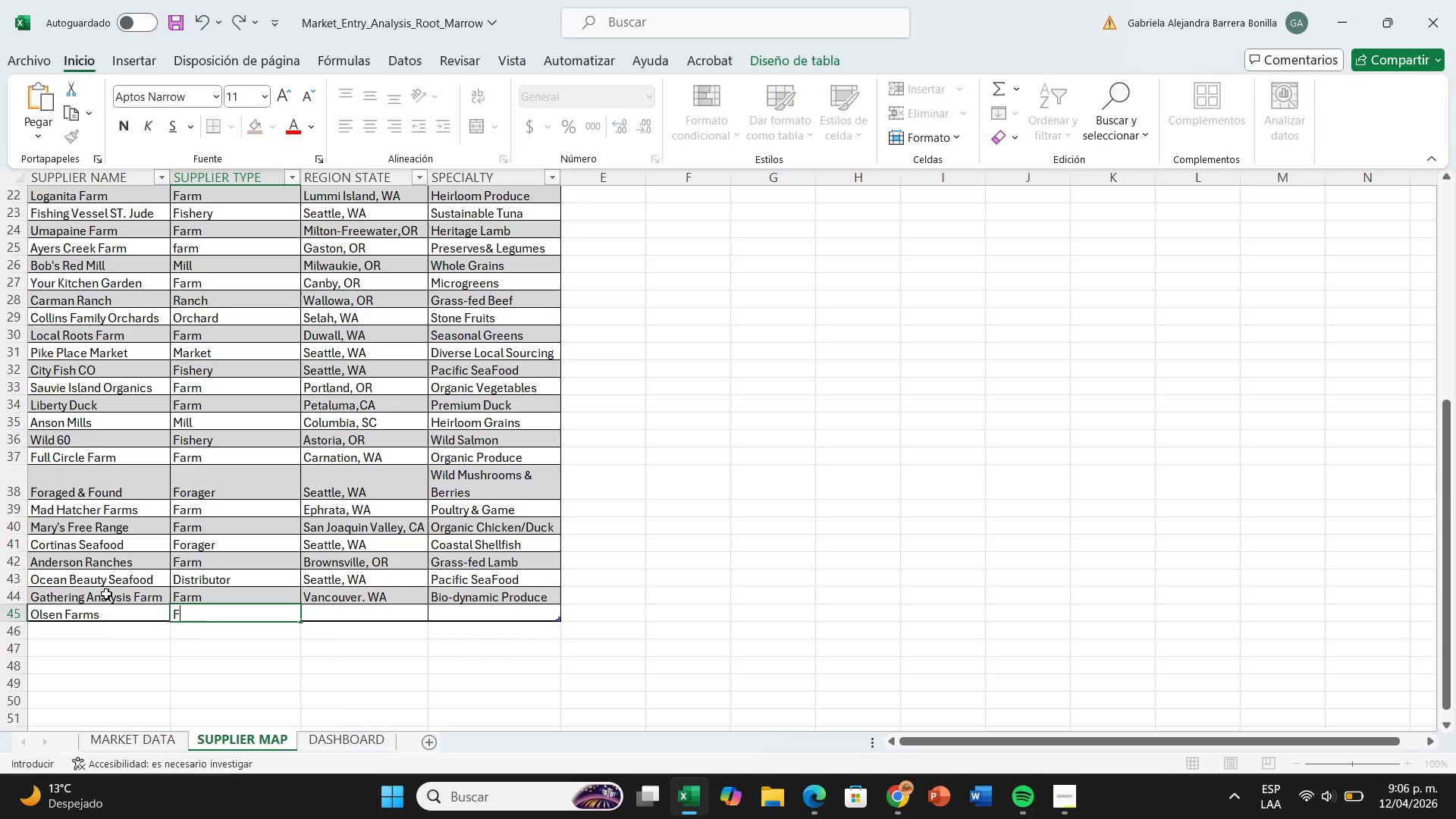 
key(F)
 